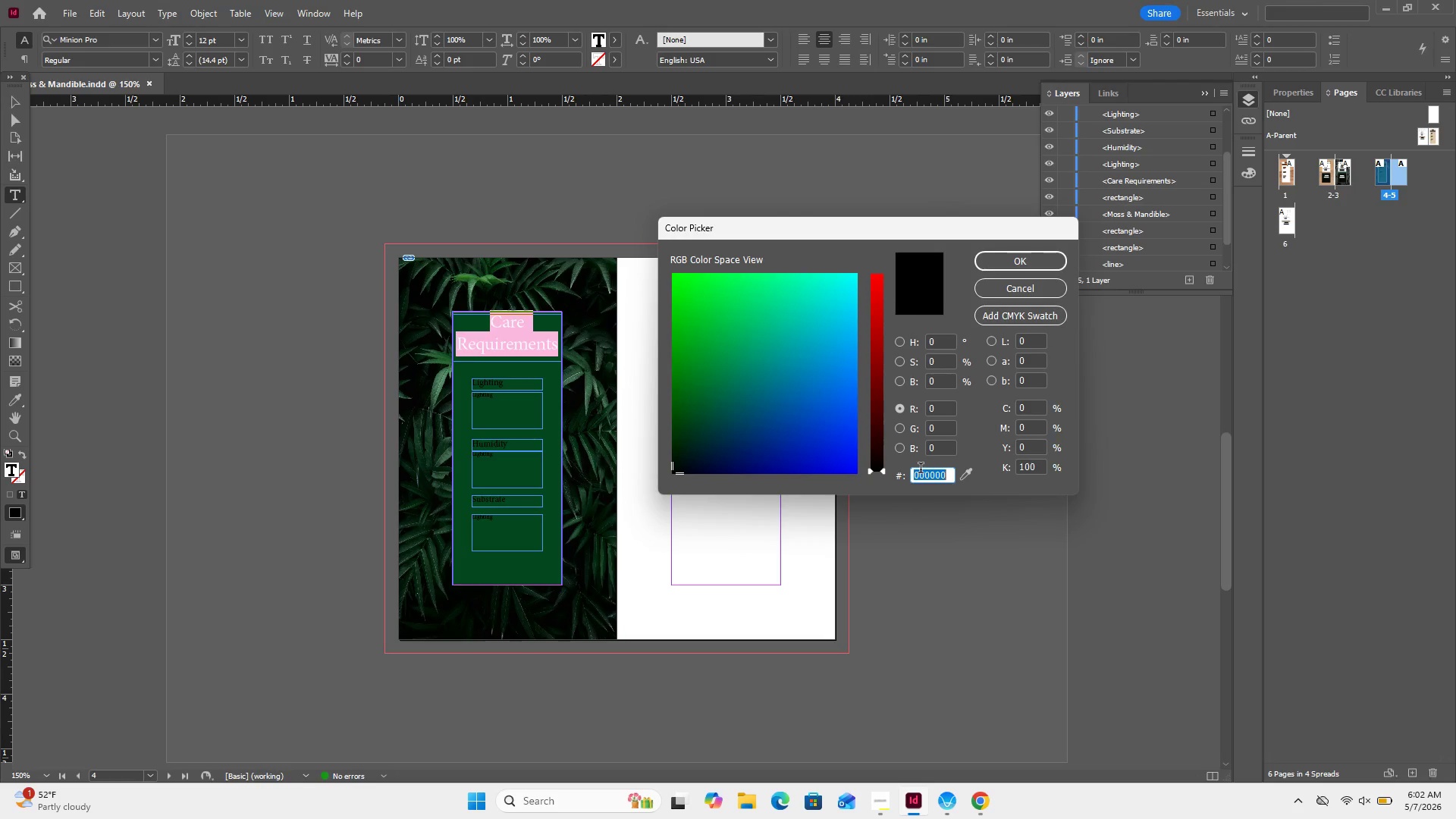 
triple_click([921, 469])
 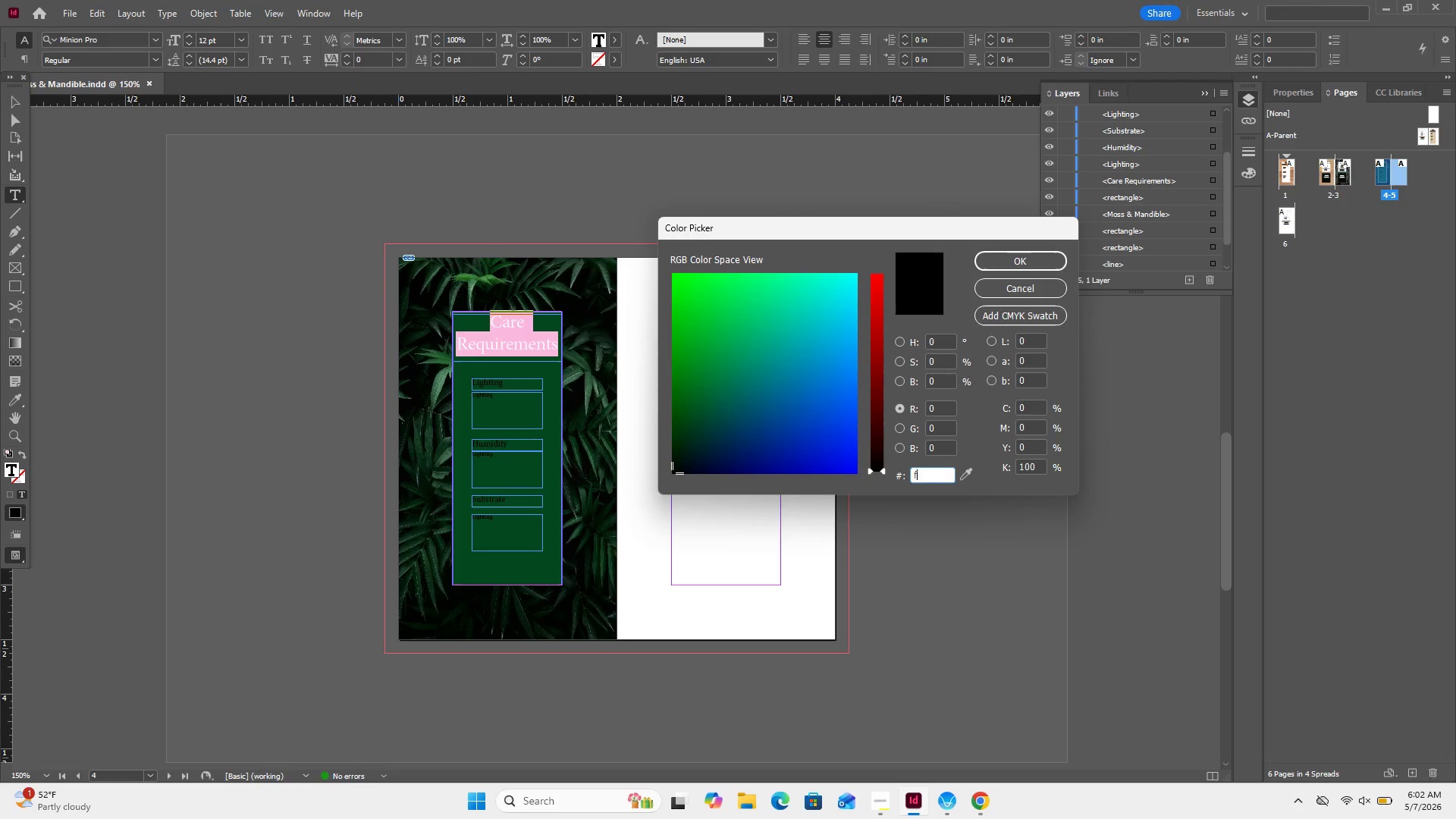 
type(fffff)
 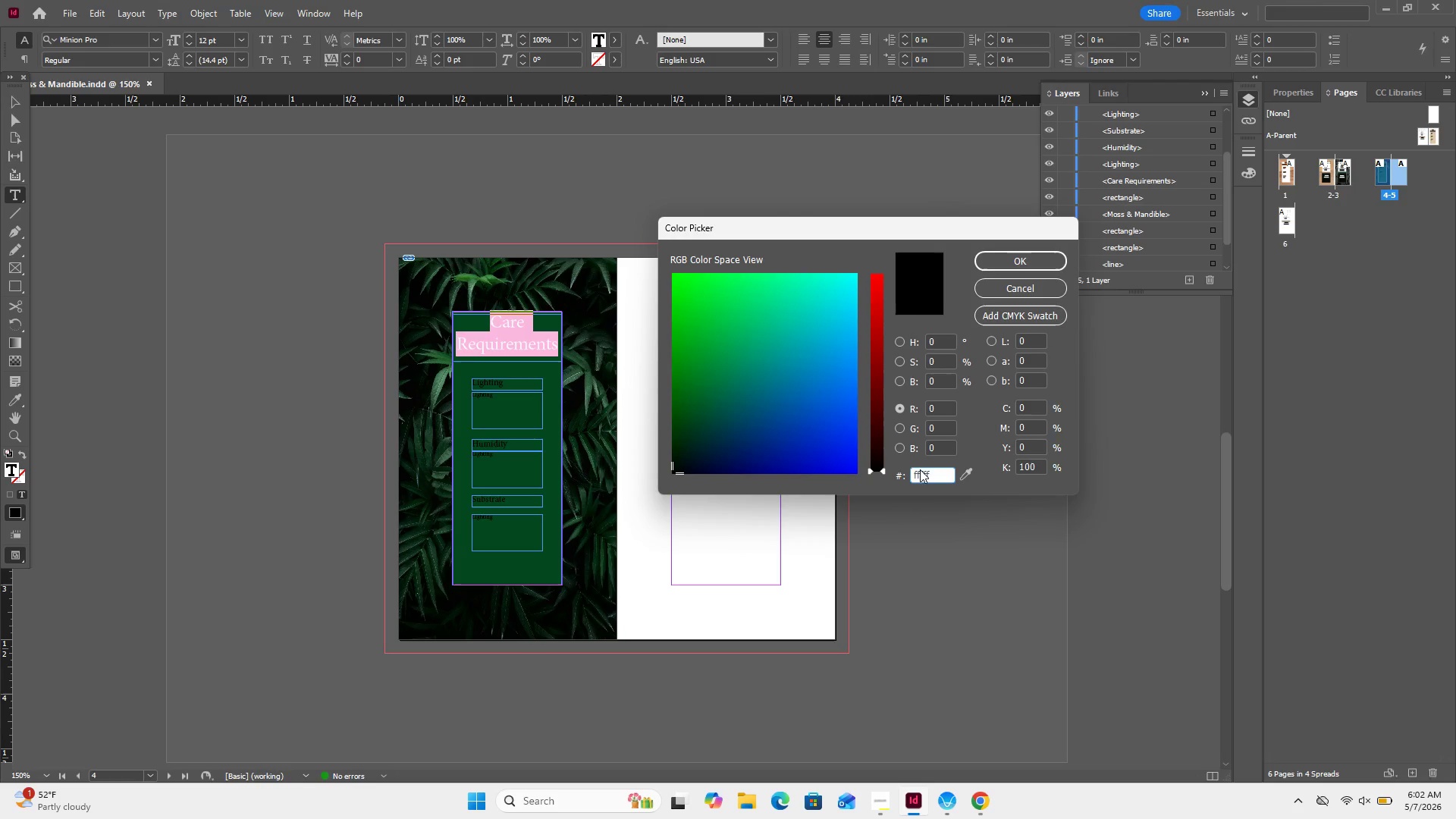 
key(Enter)
 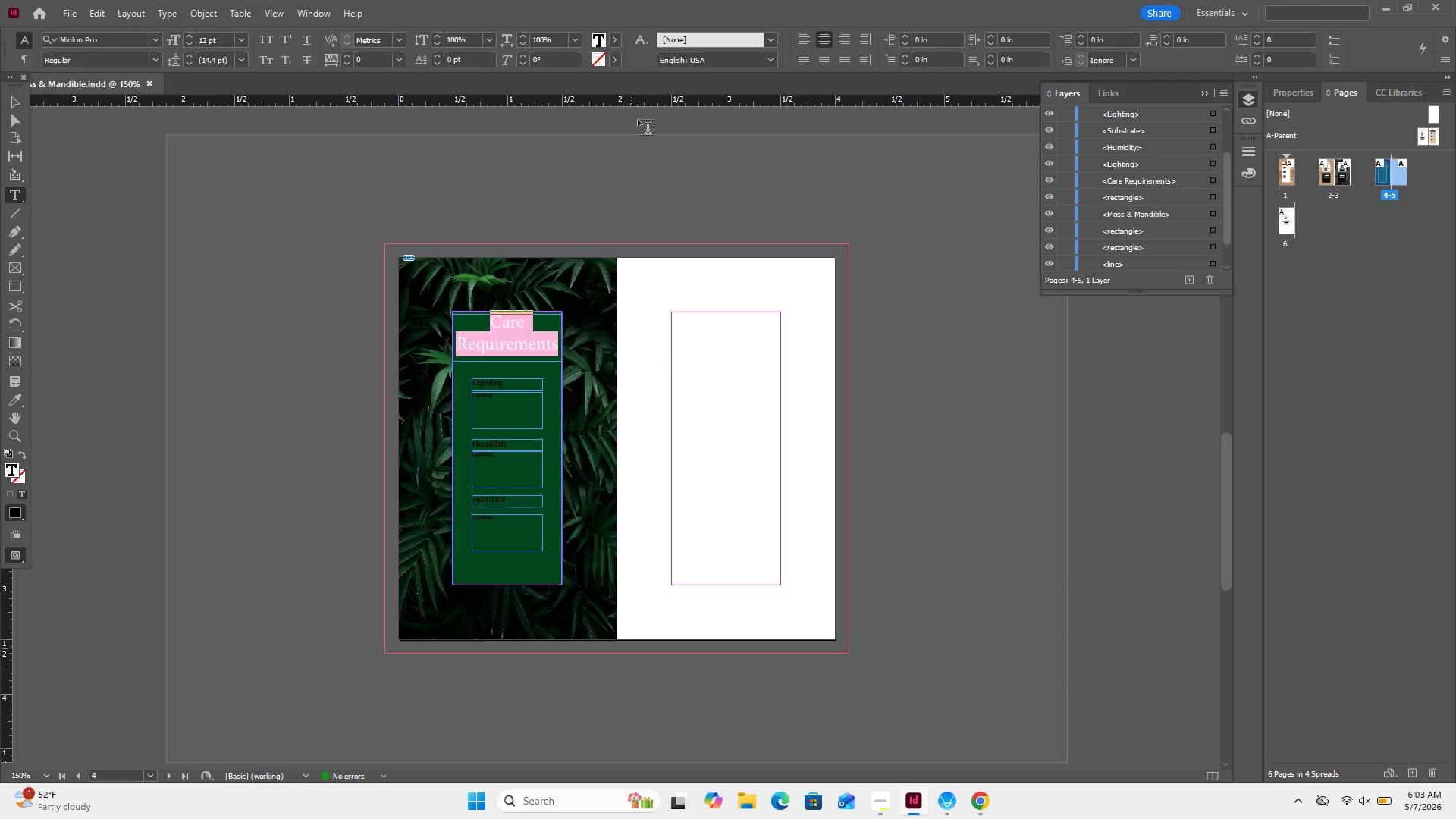 
left_click([602, 42])
 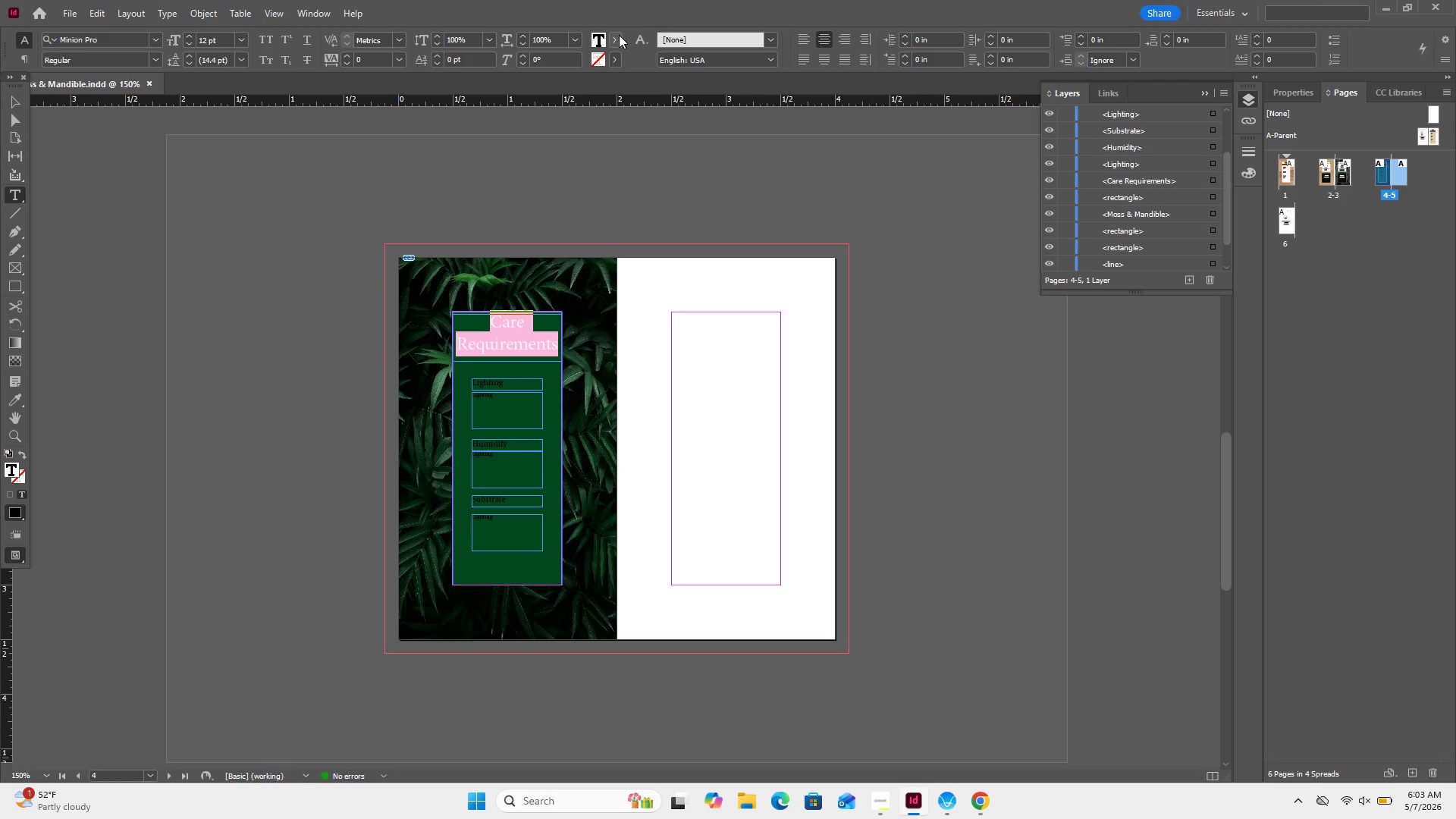 
left_click([619, 35])
 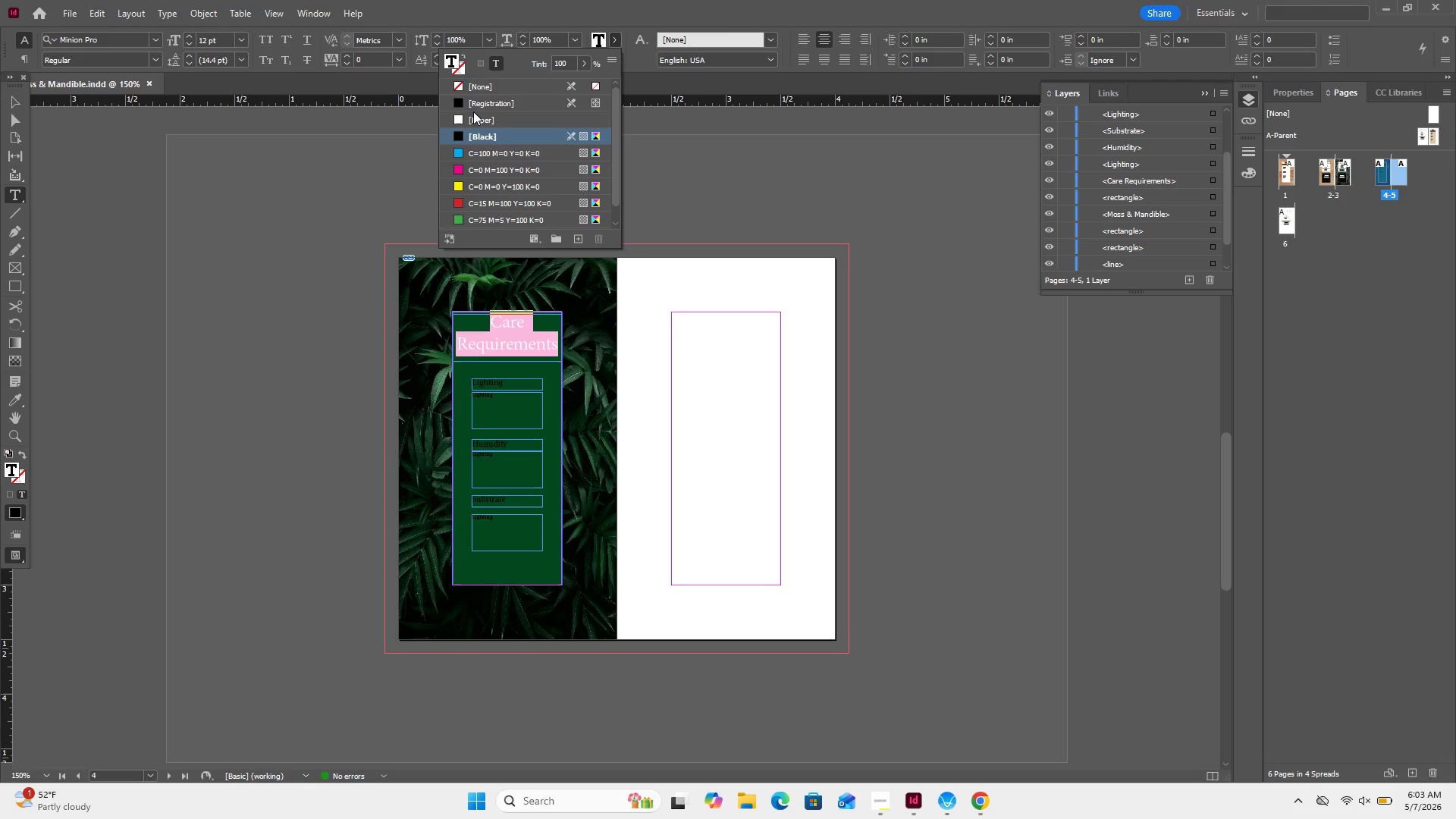 
left_click([473, 111])
 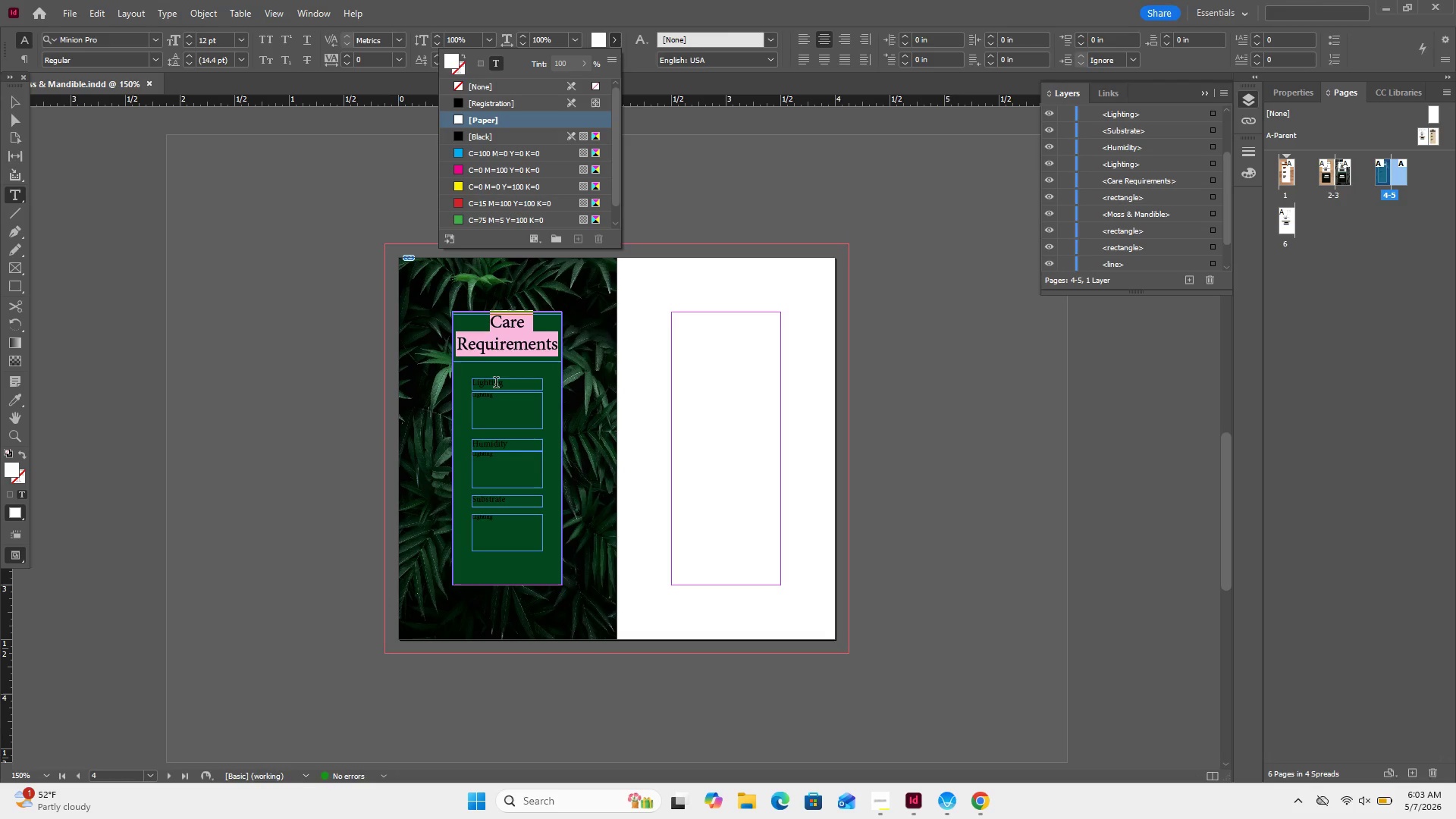 
double_click([496, 384])
 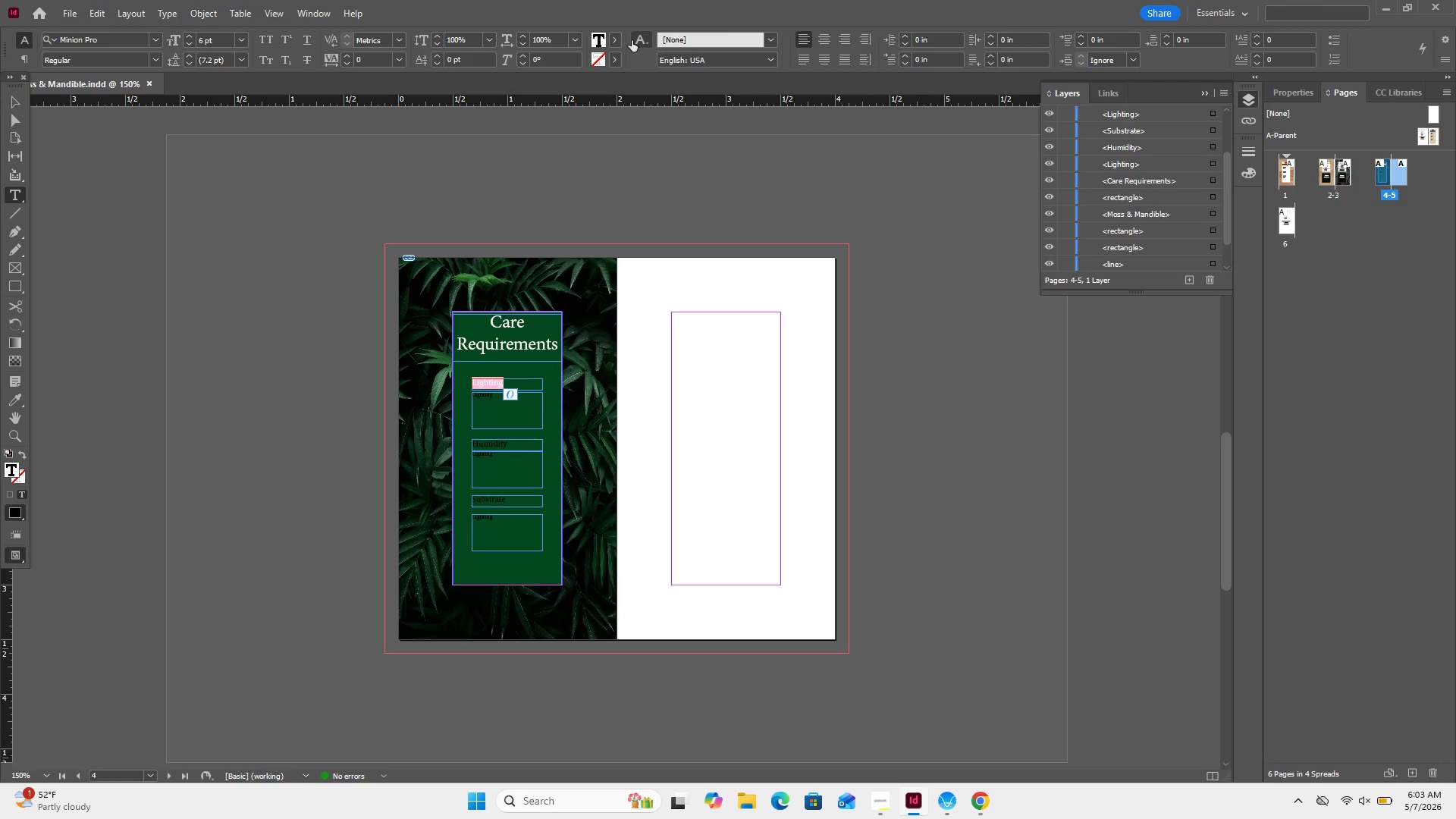 
left_click([614, 43])
 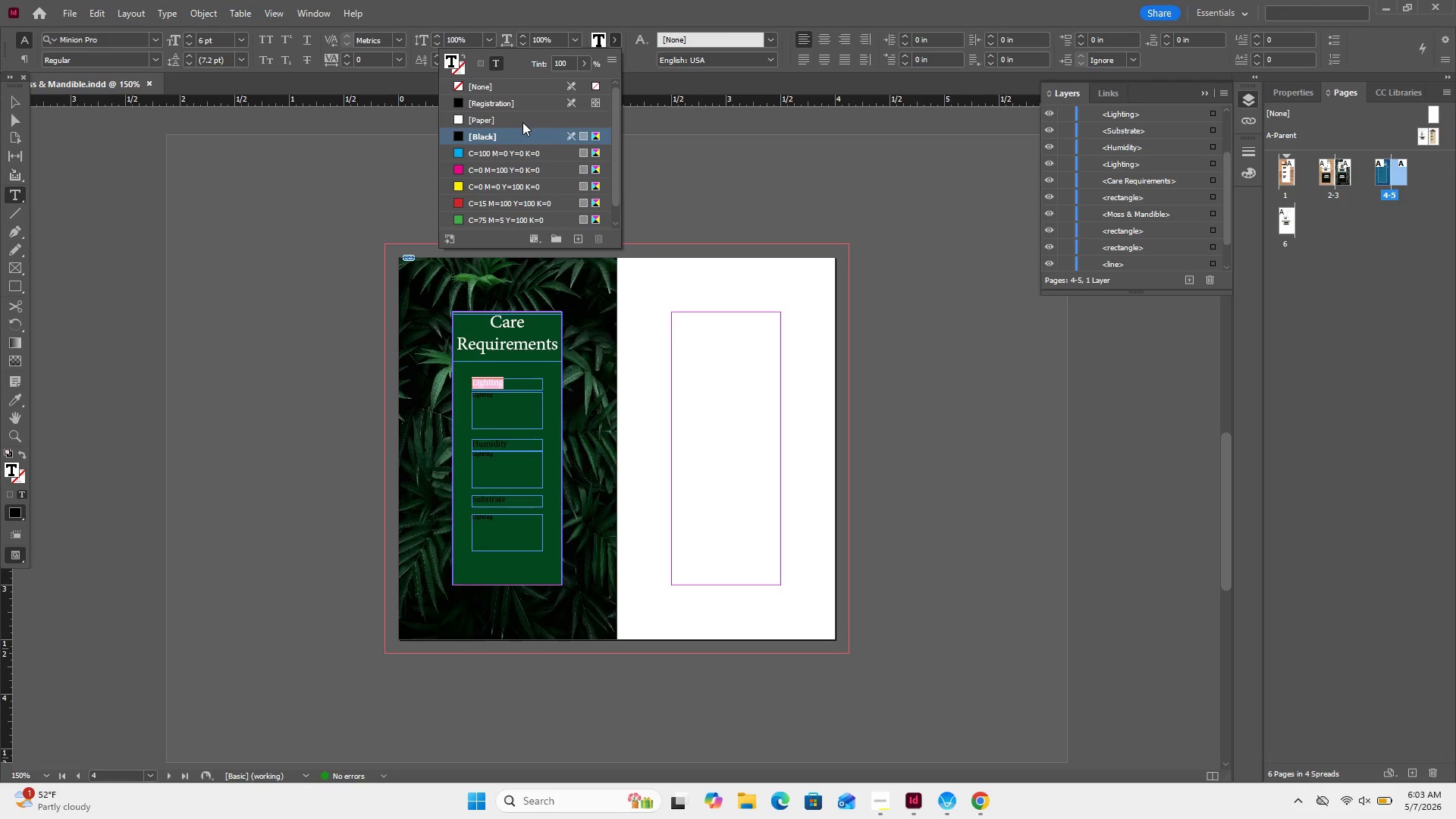 
left_click([522, 122])
 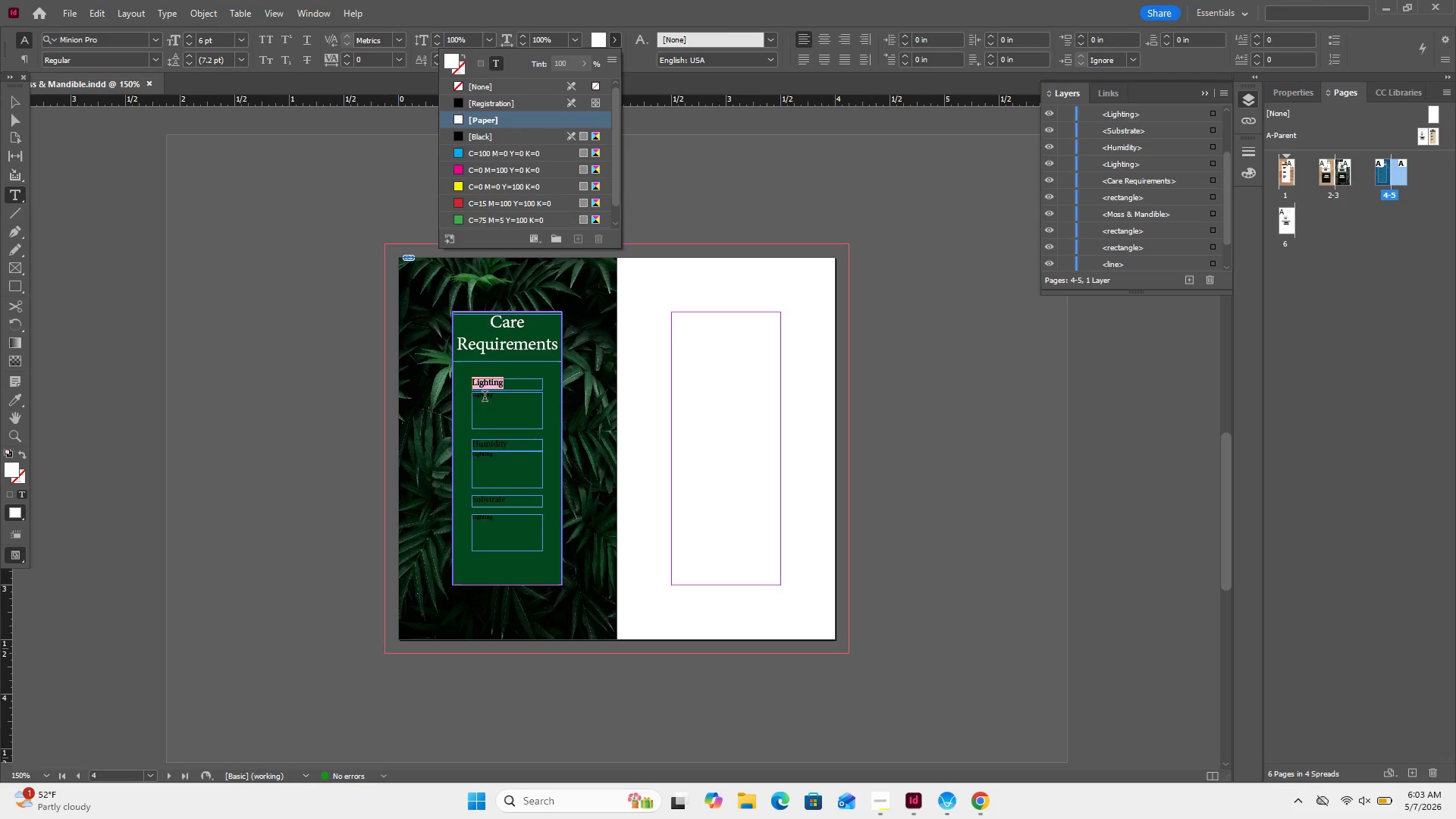 
double_click([485, 397])
 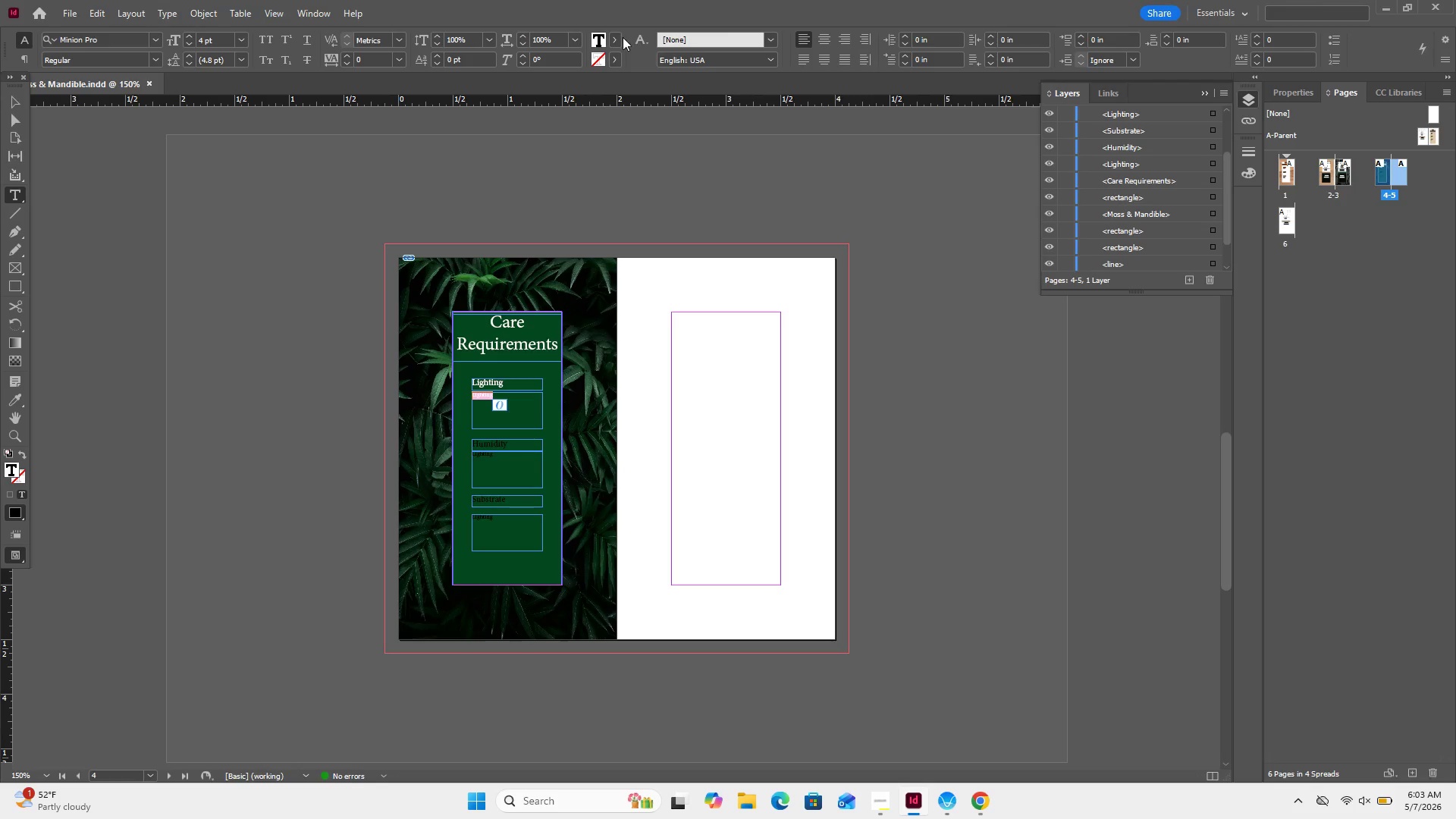 
left_click([622, 38])
 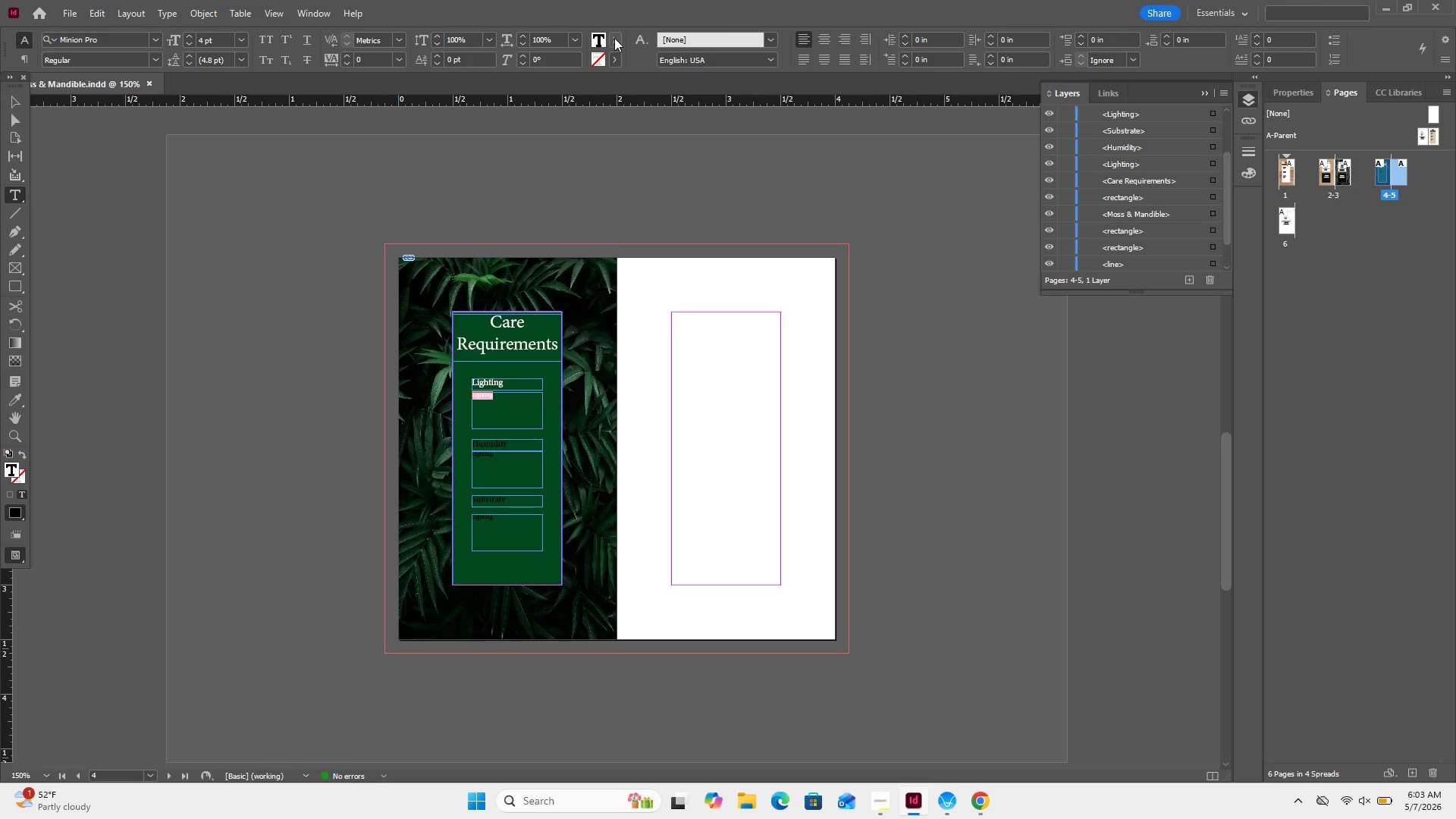 
left_click([614, 38])
 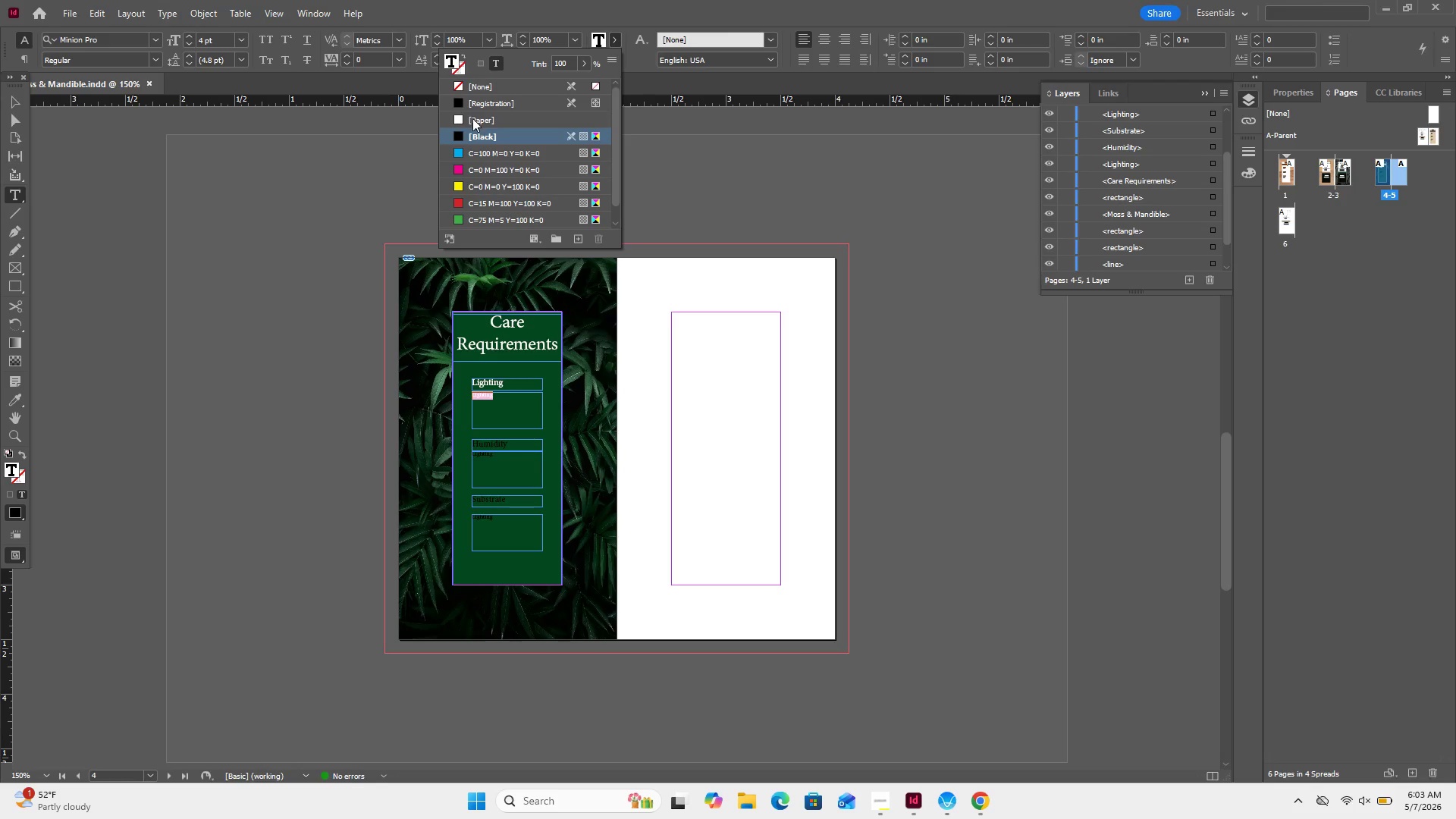 
left_click([477, 119])
 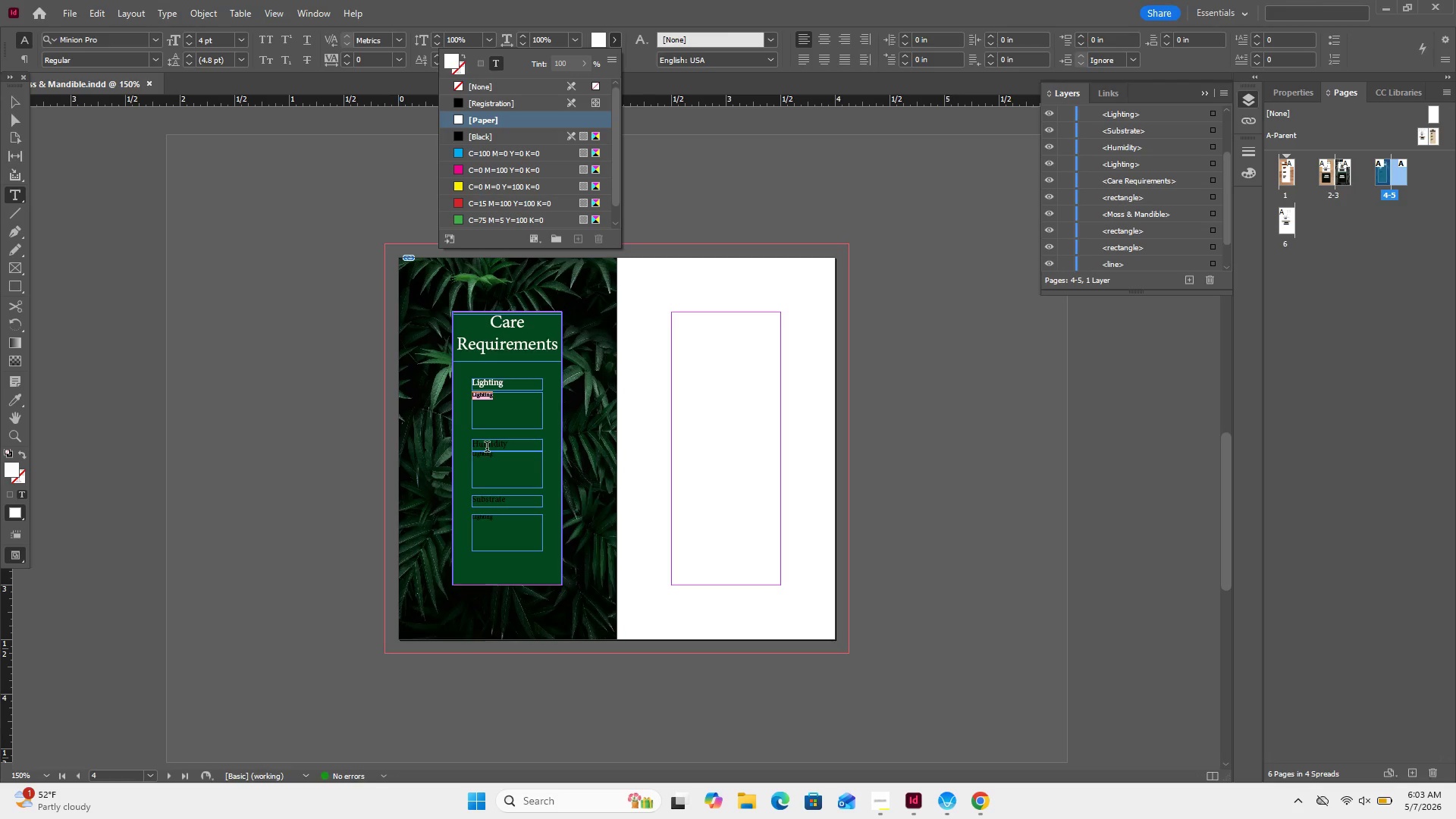 
double_click([487, 448])
 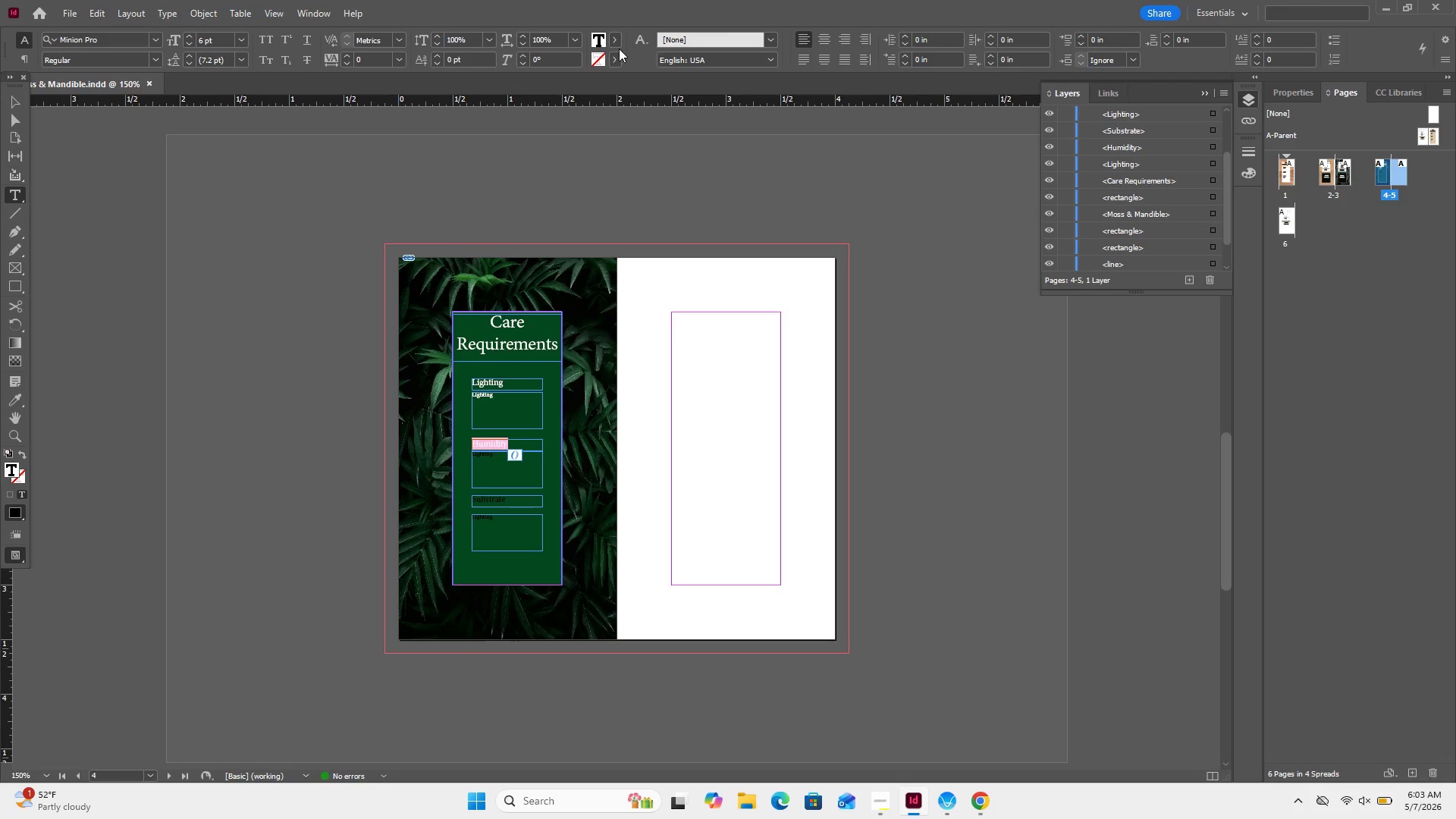 
left_click([616, 39])
 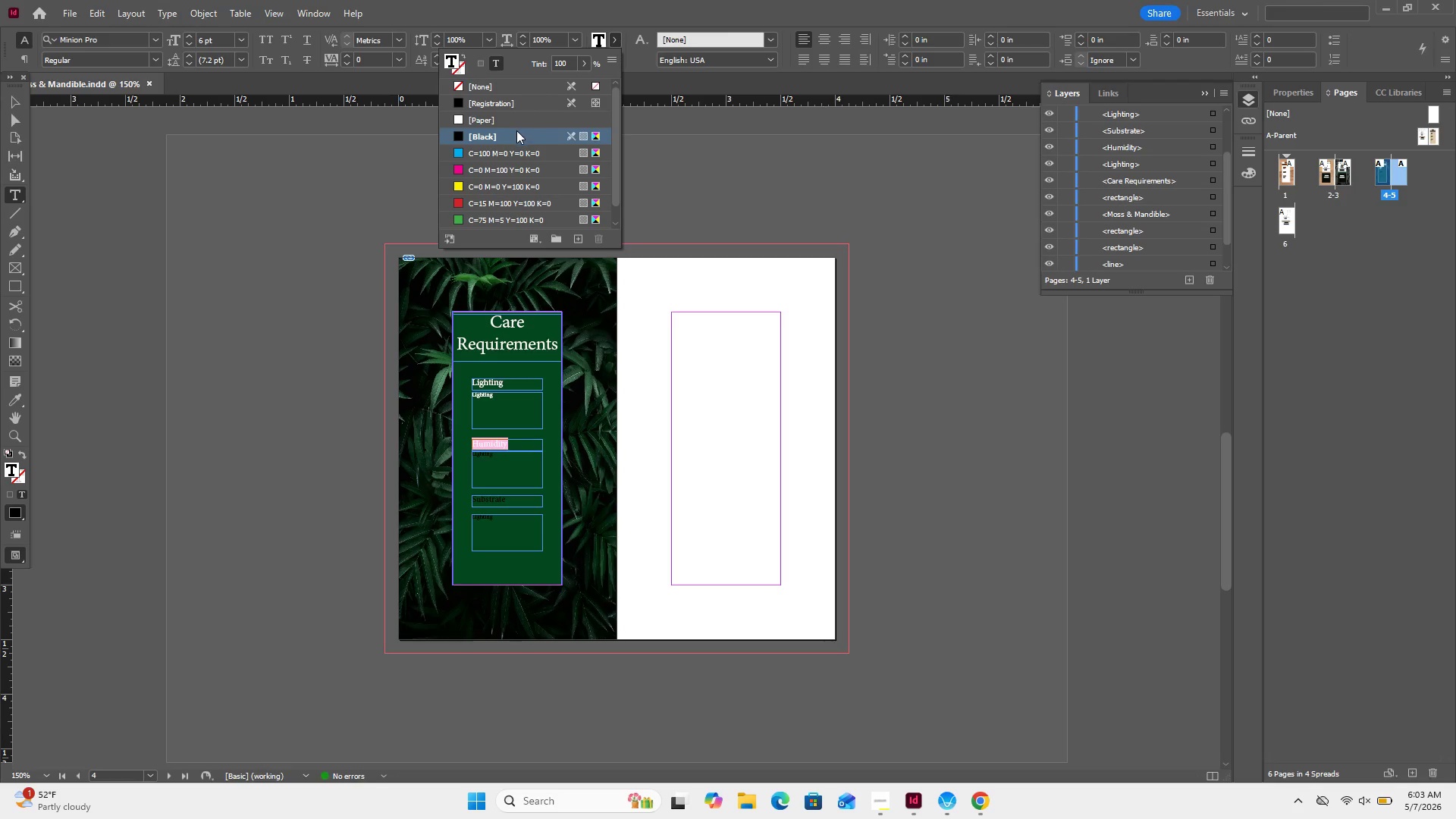 
left_click([508, 121])
 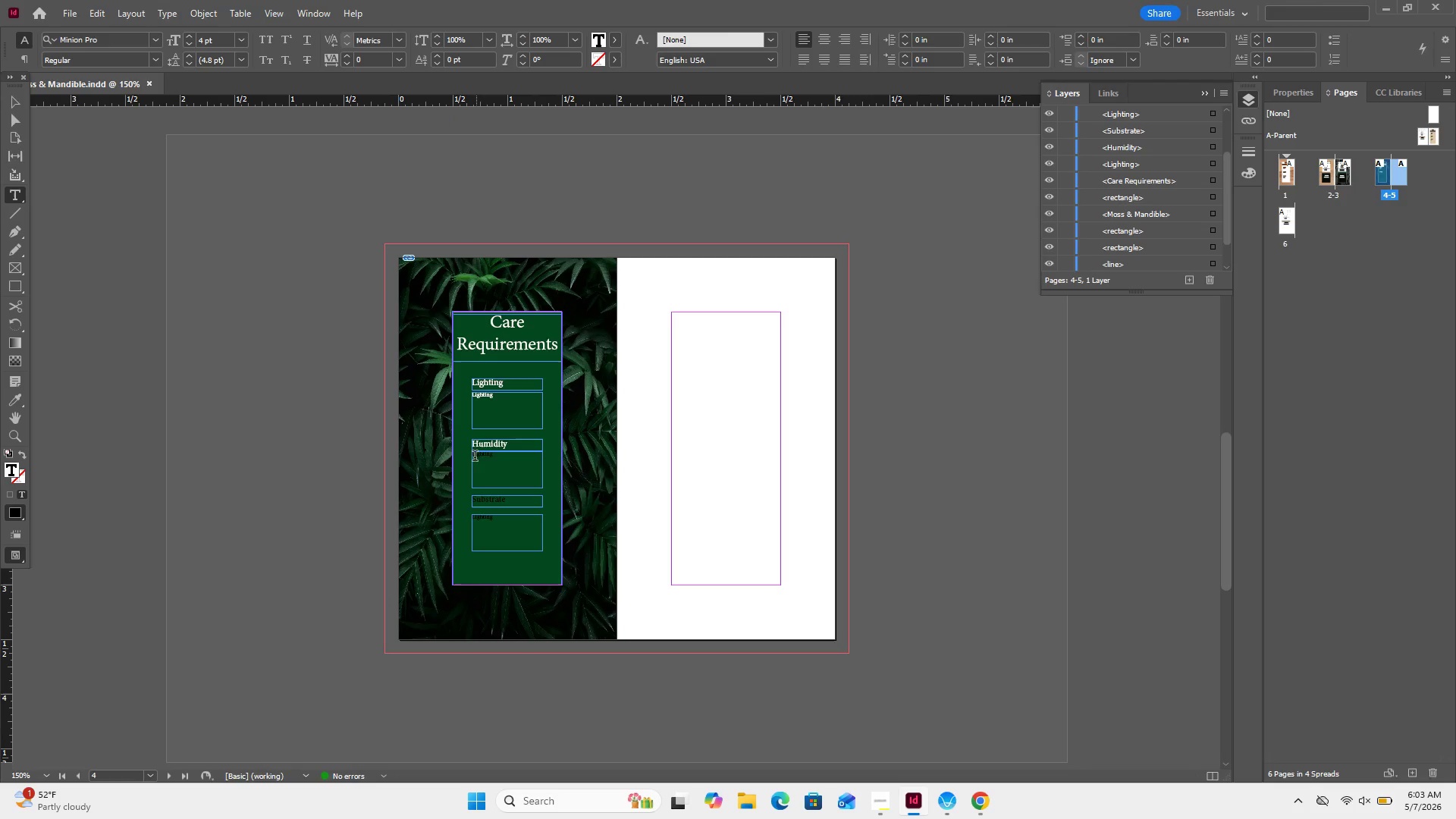 
double_click([485, 457])
 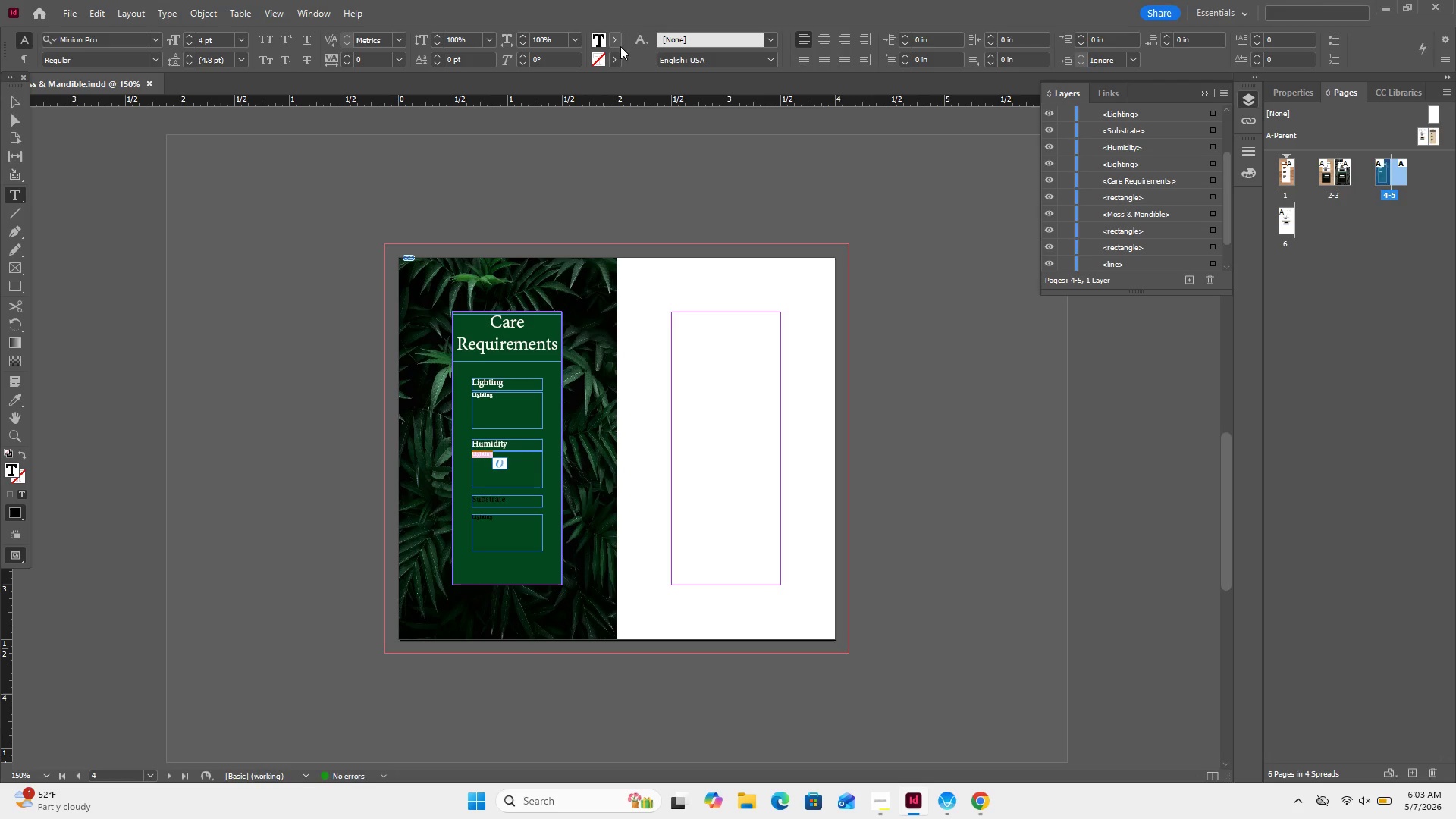 
left_click([620, 46])
 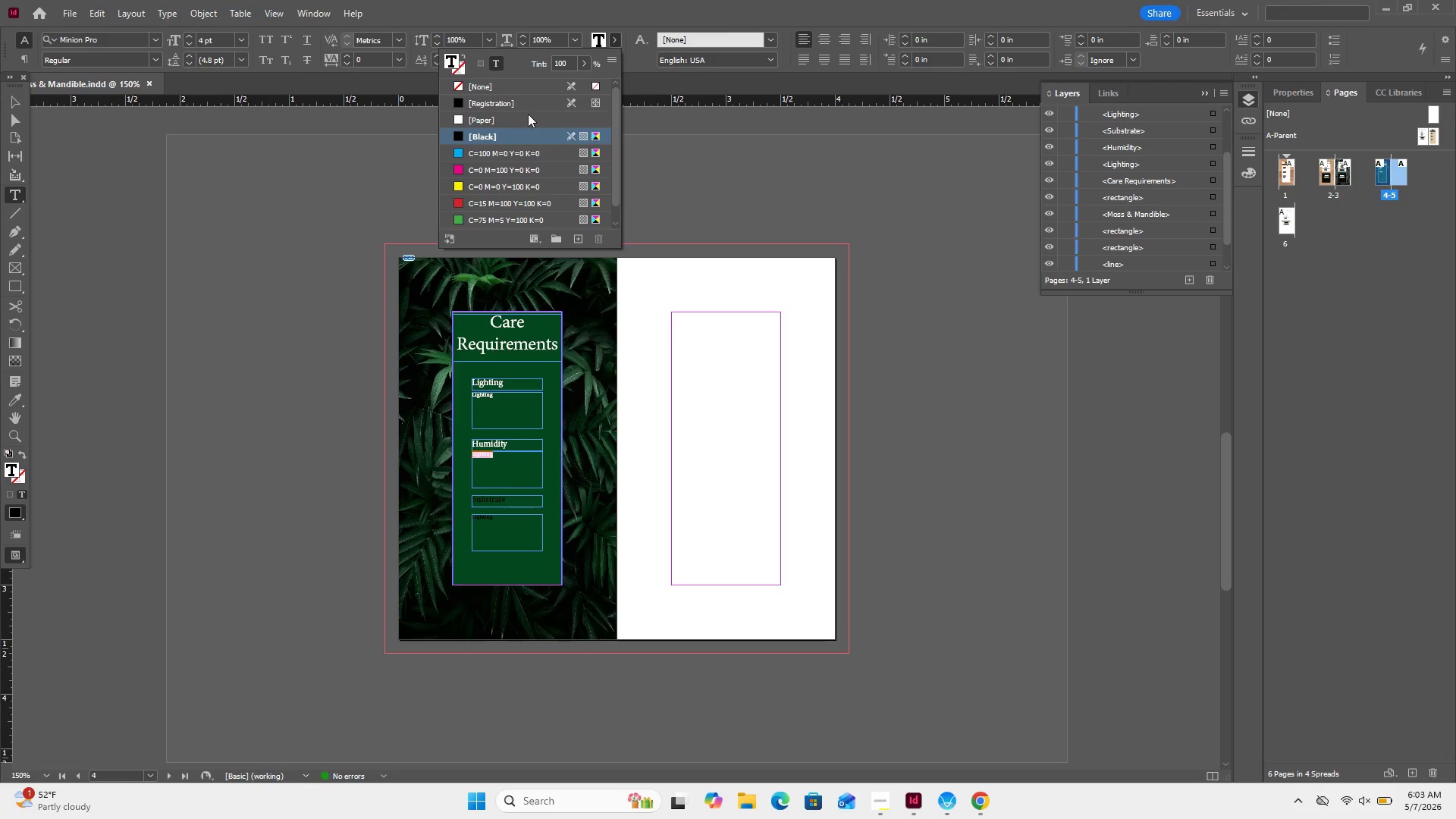 
left_click([528, 115])
 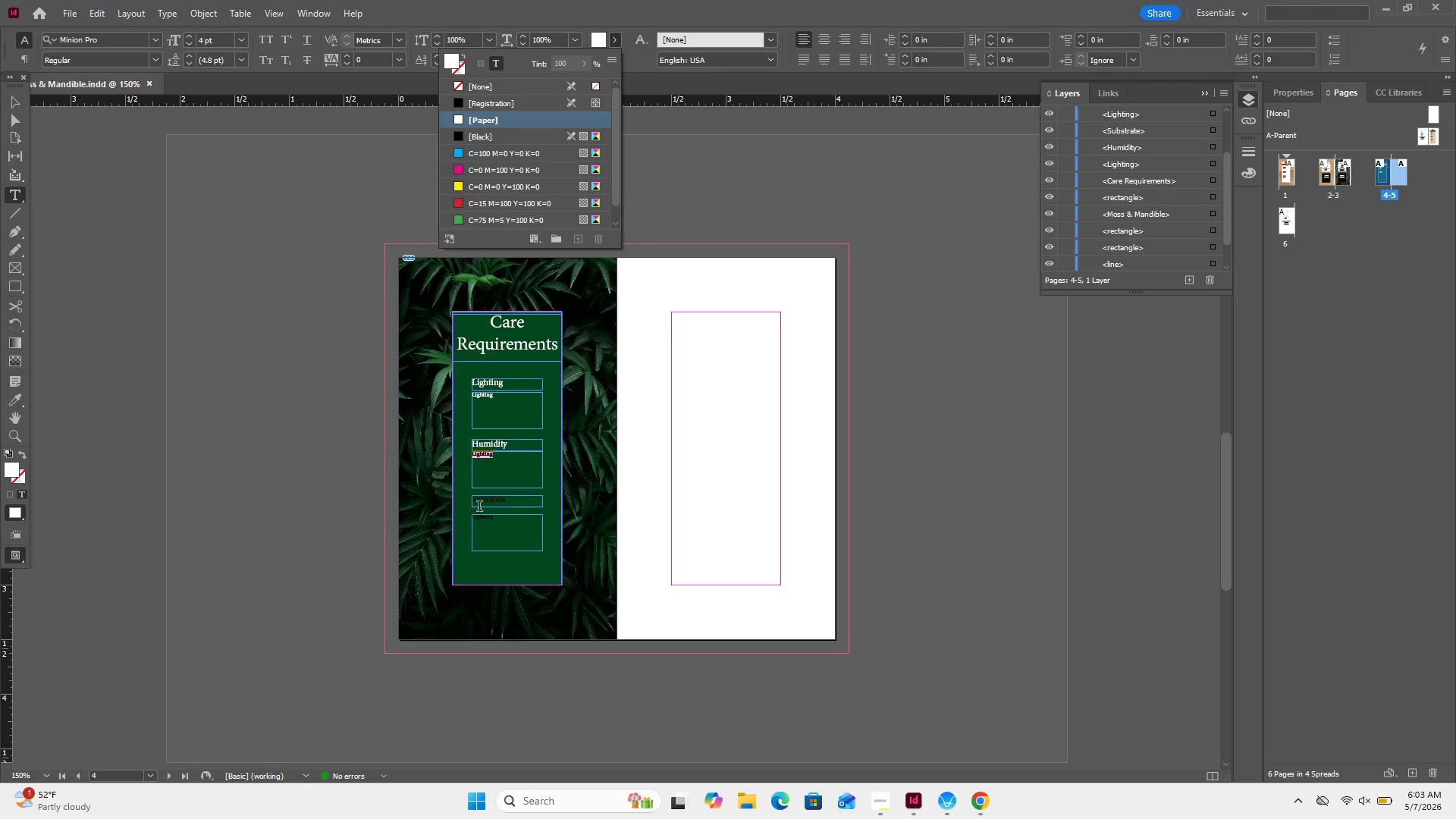 
double_click([483, 504])
 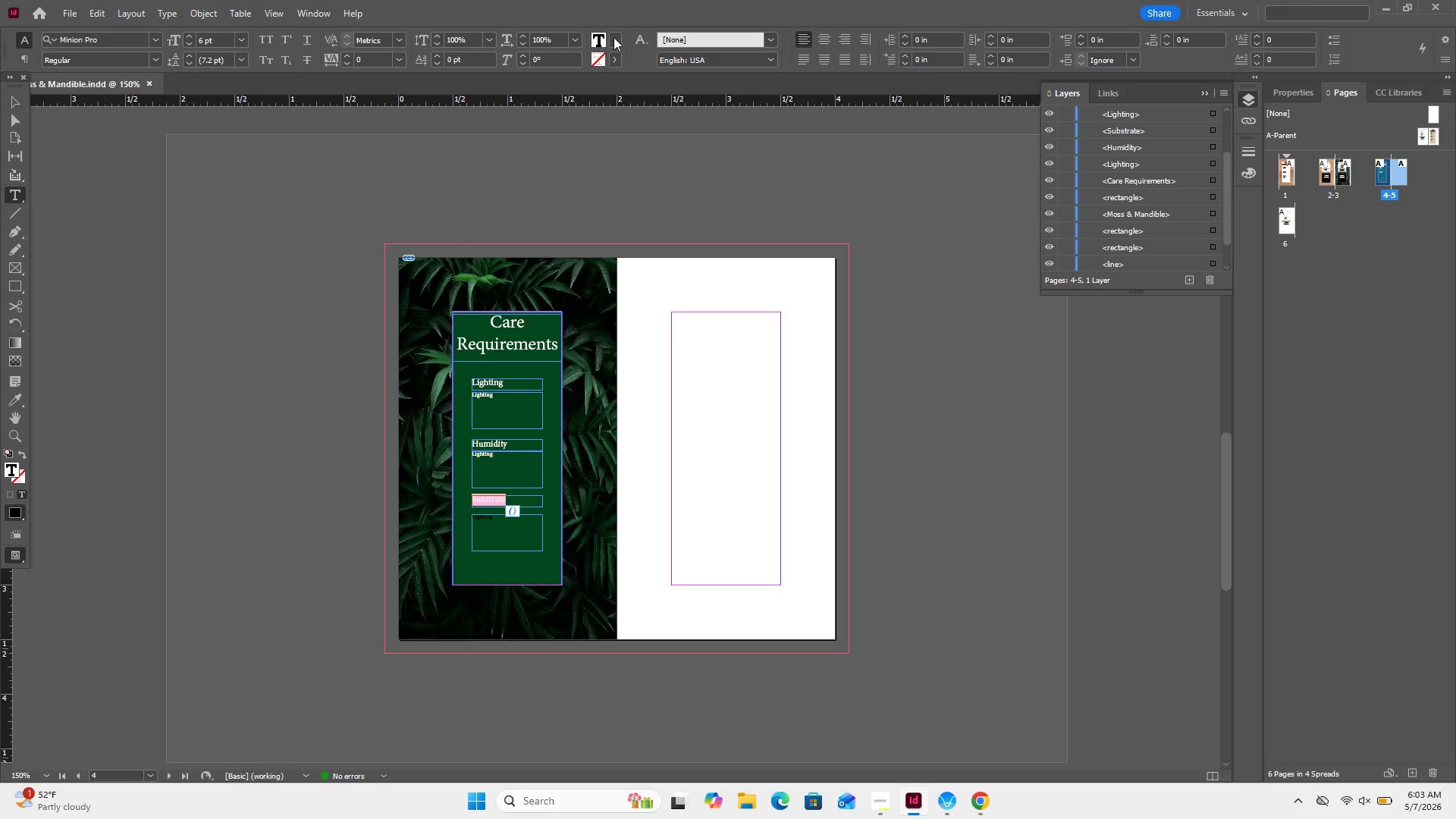 
left_click([613, 41])
 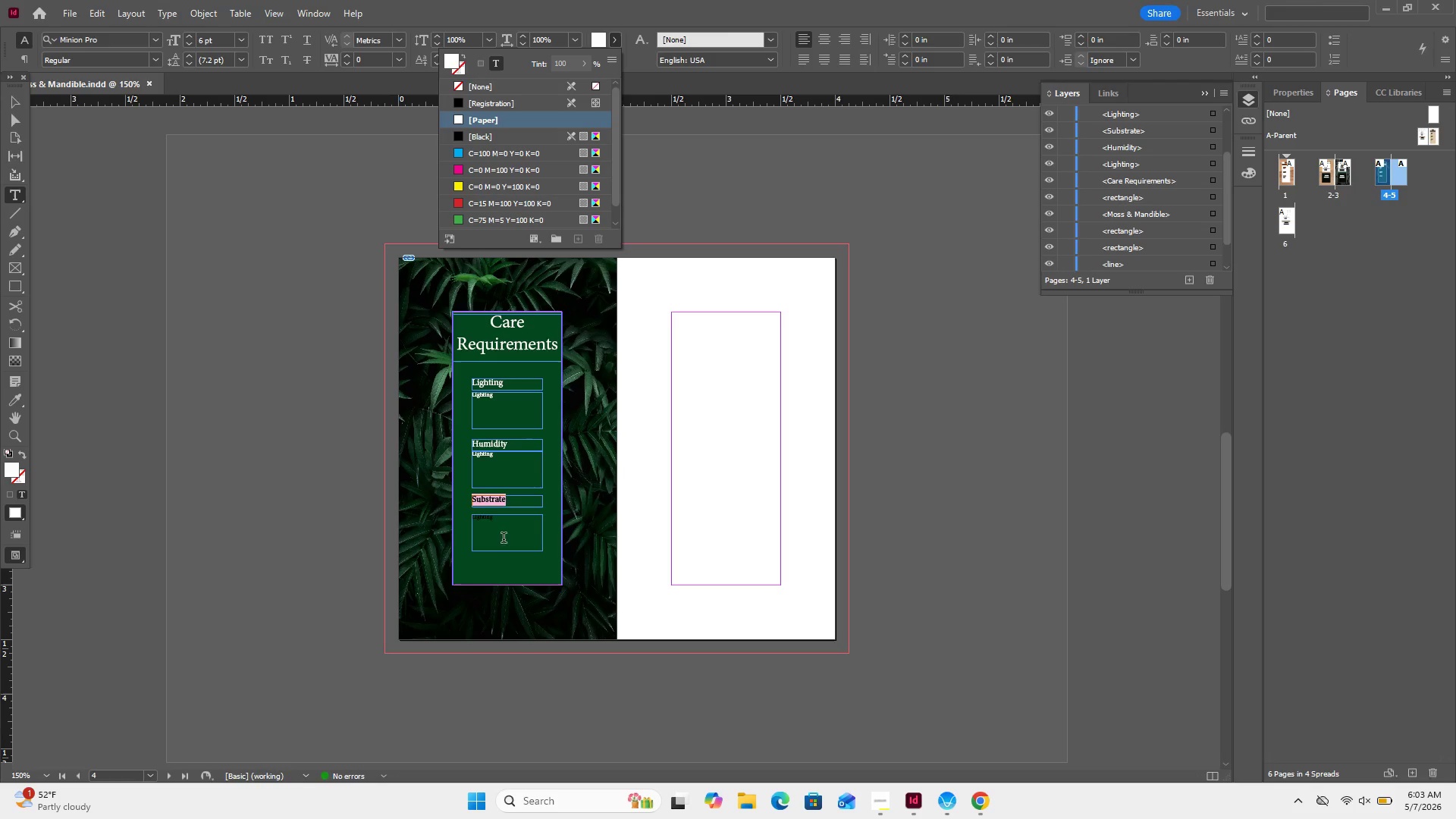 
double_click([482, 520])
 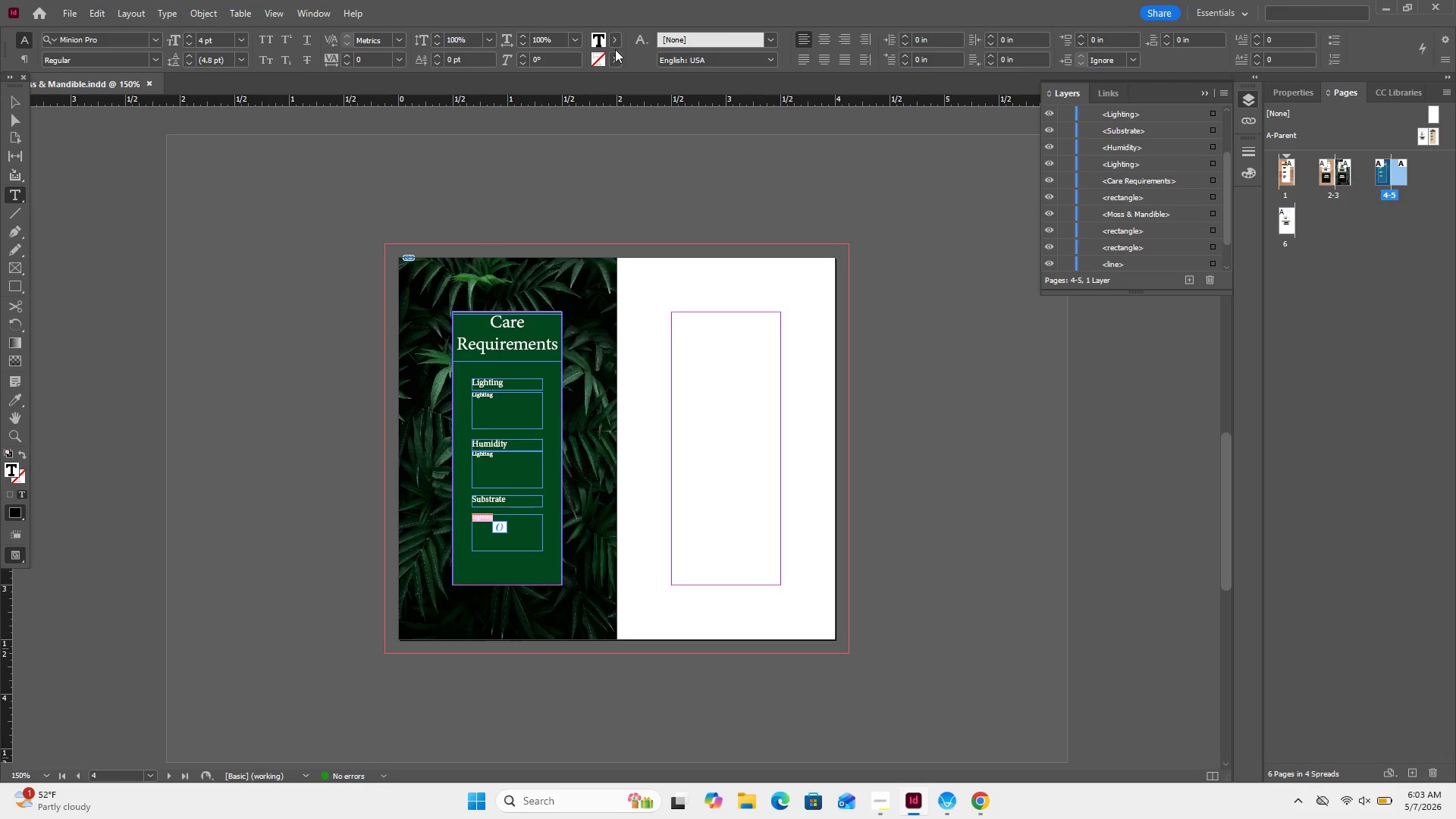 
left_click([615, 46])
 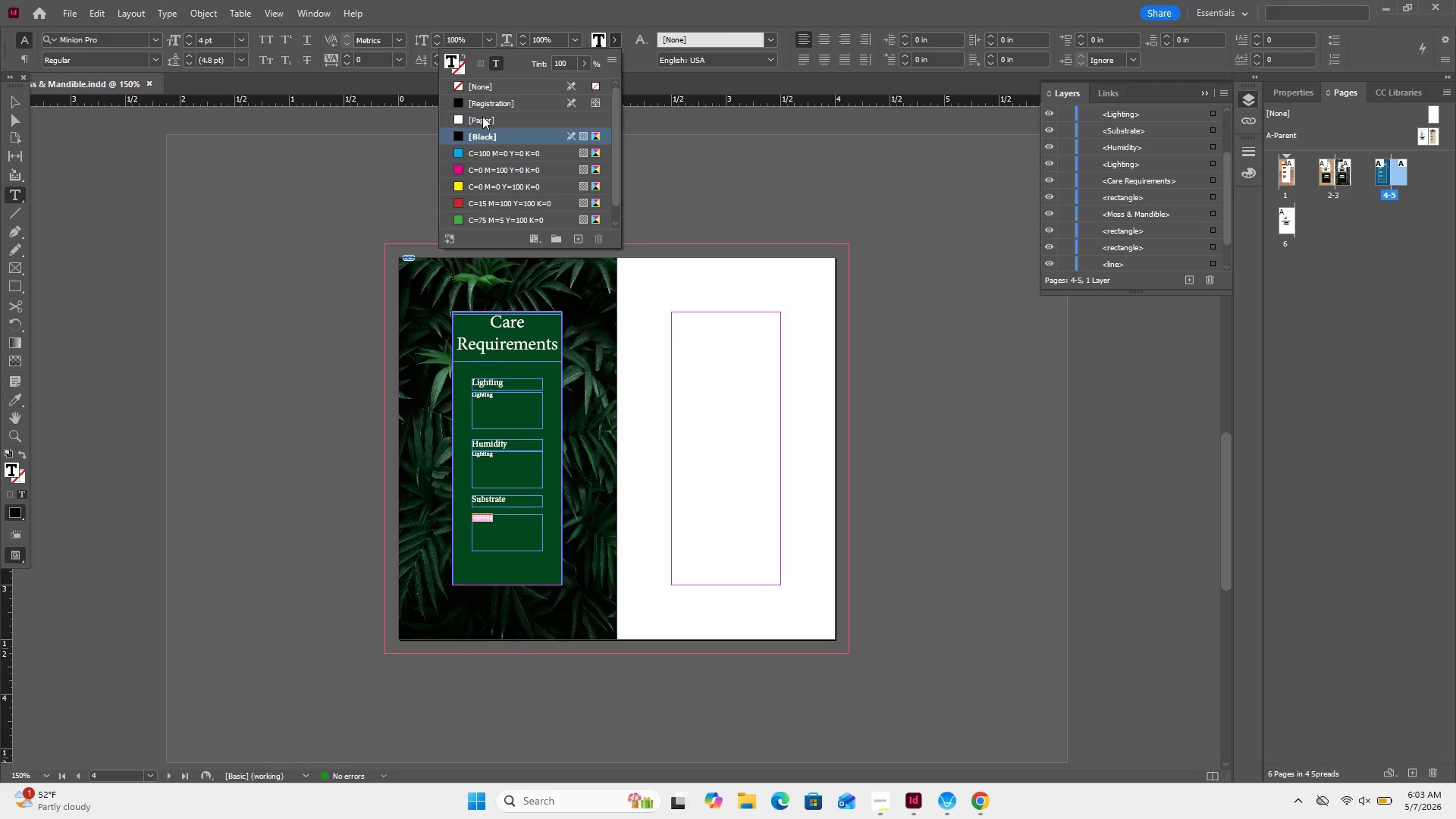 
left_click([482, 116])
 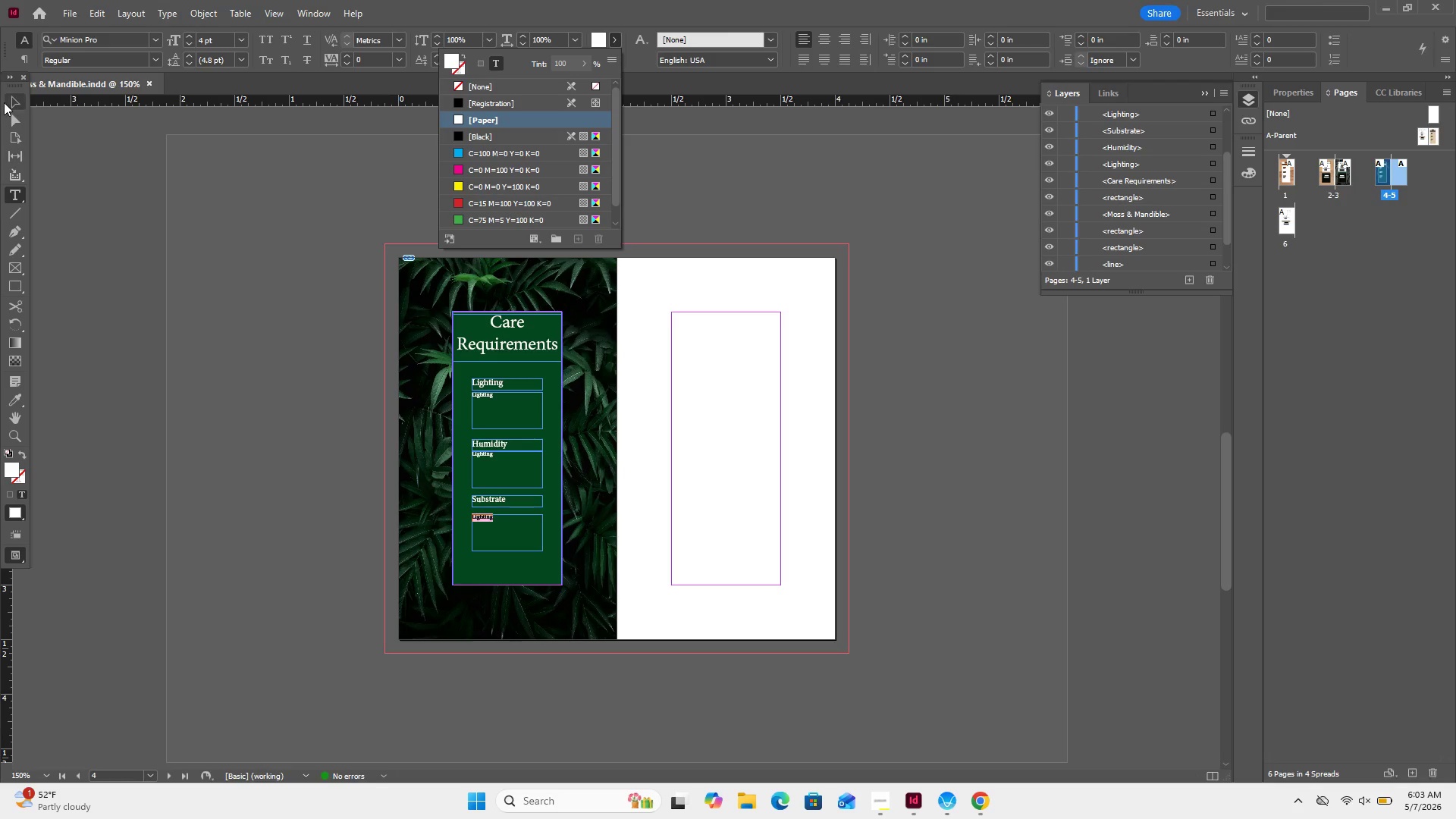 
left_click([11, 103])
 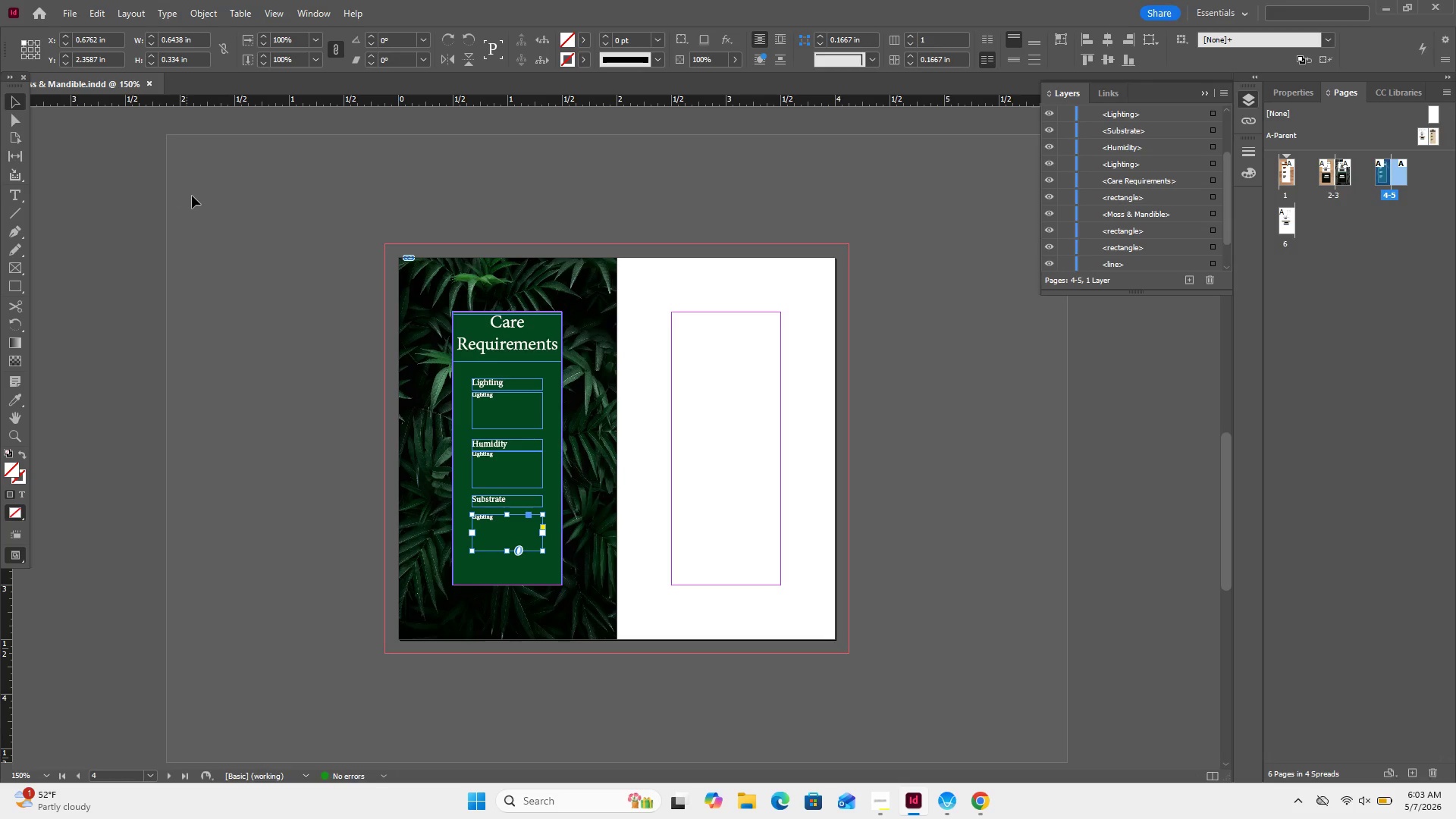 
left_click([192, 196])
 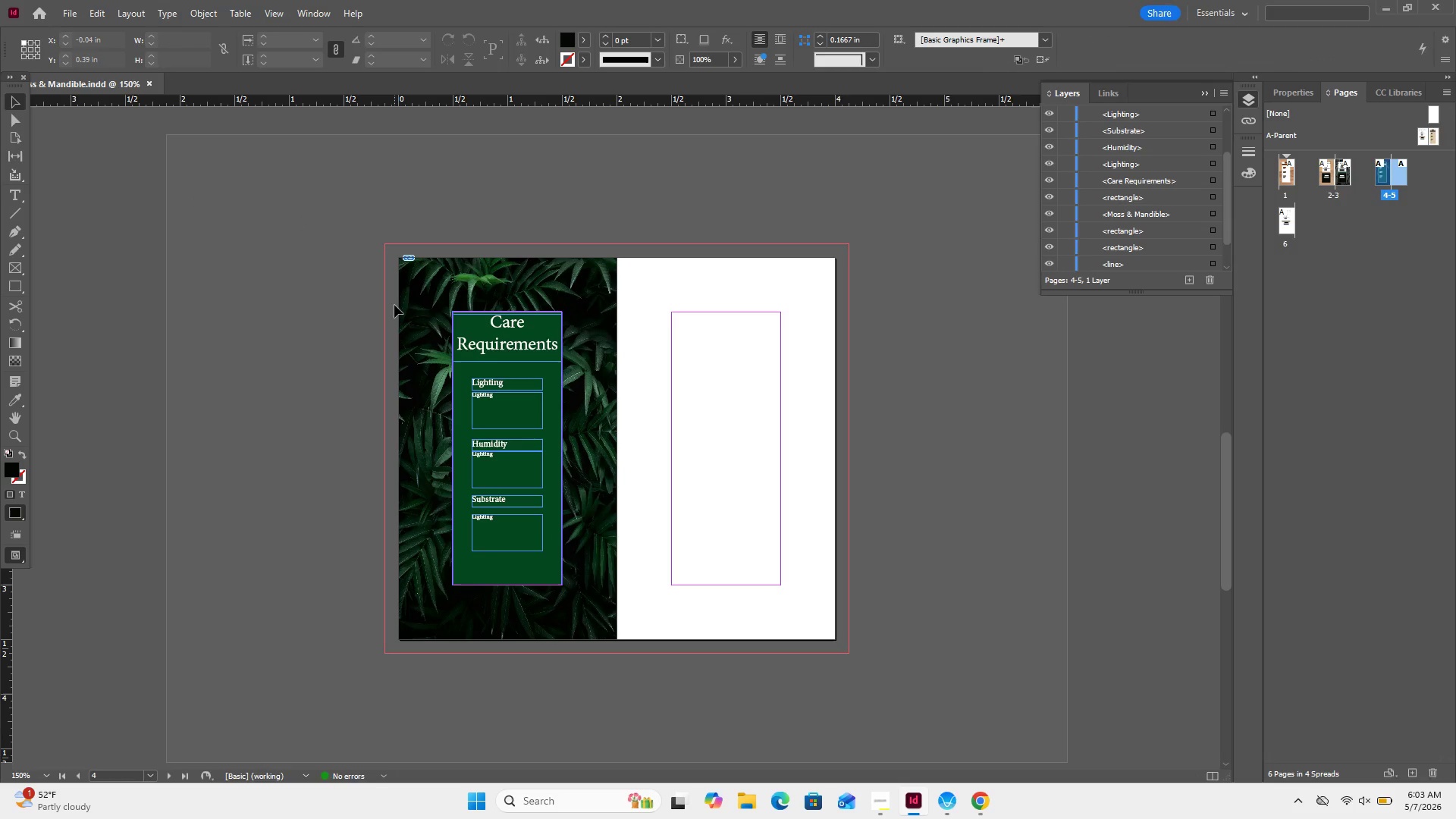 
left_click_drag(start_coordinate=[356, 322], to_coordinate=[563, 585])
 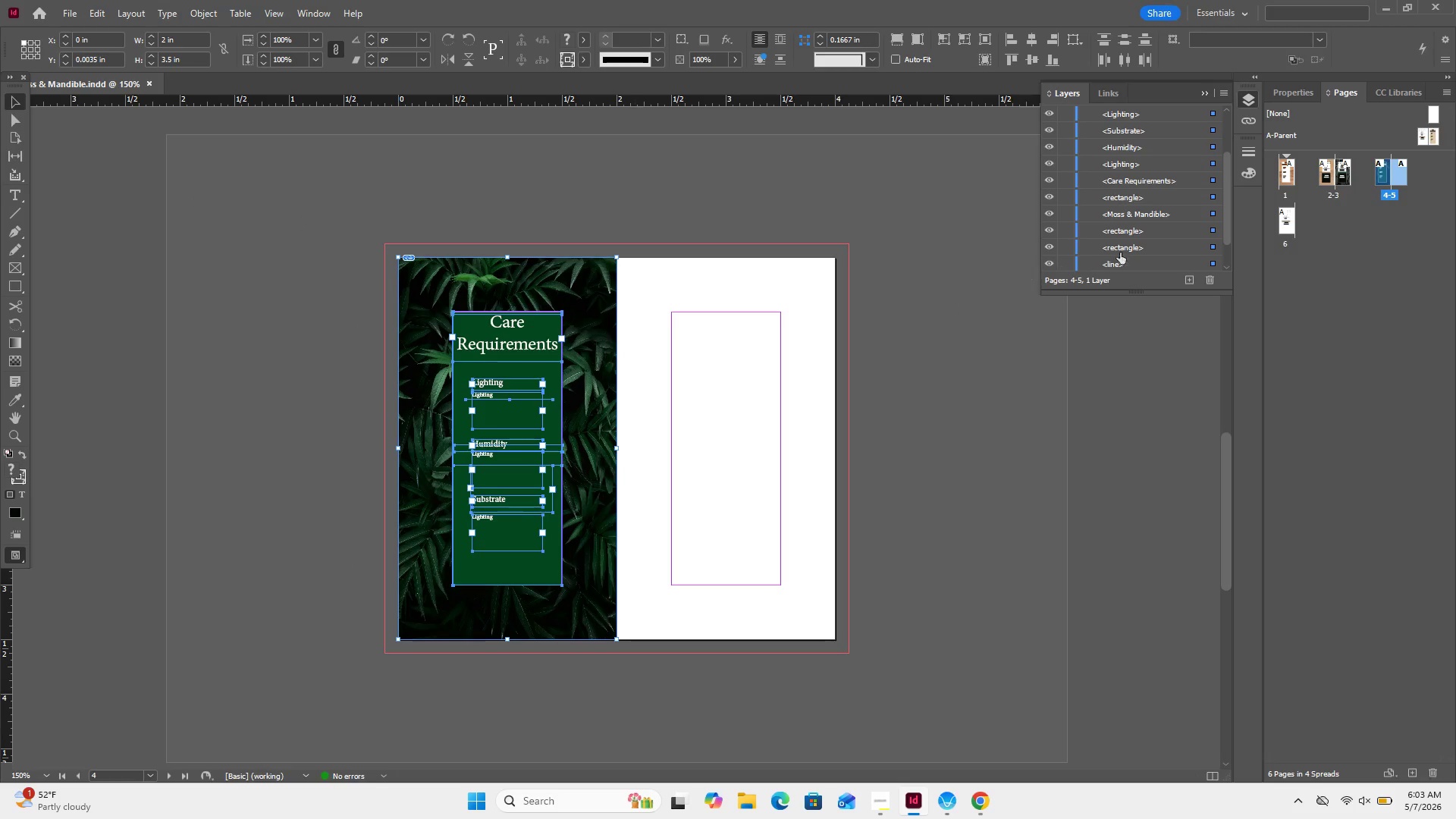 
scroll: coordinate [1160, 238], scroll_direction: down, amount: 2.0
 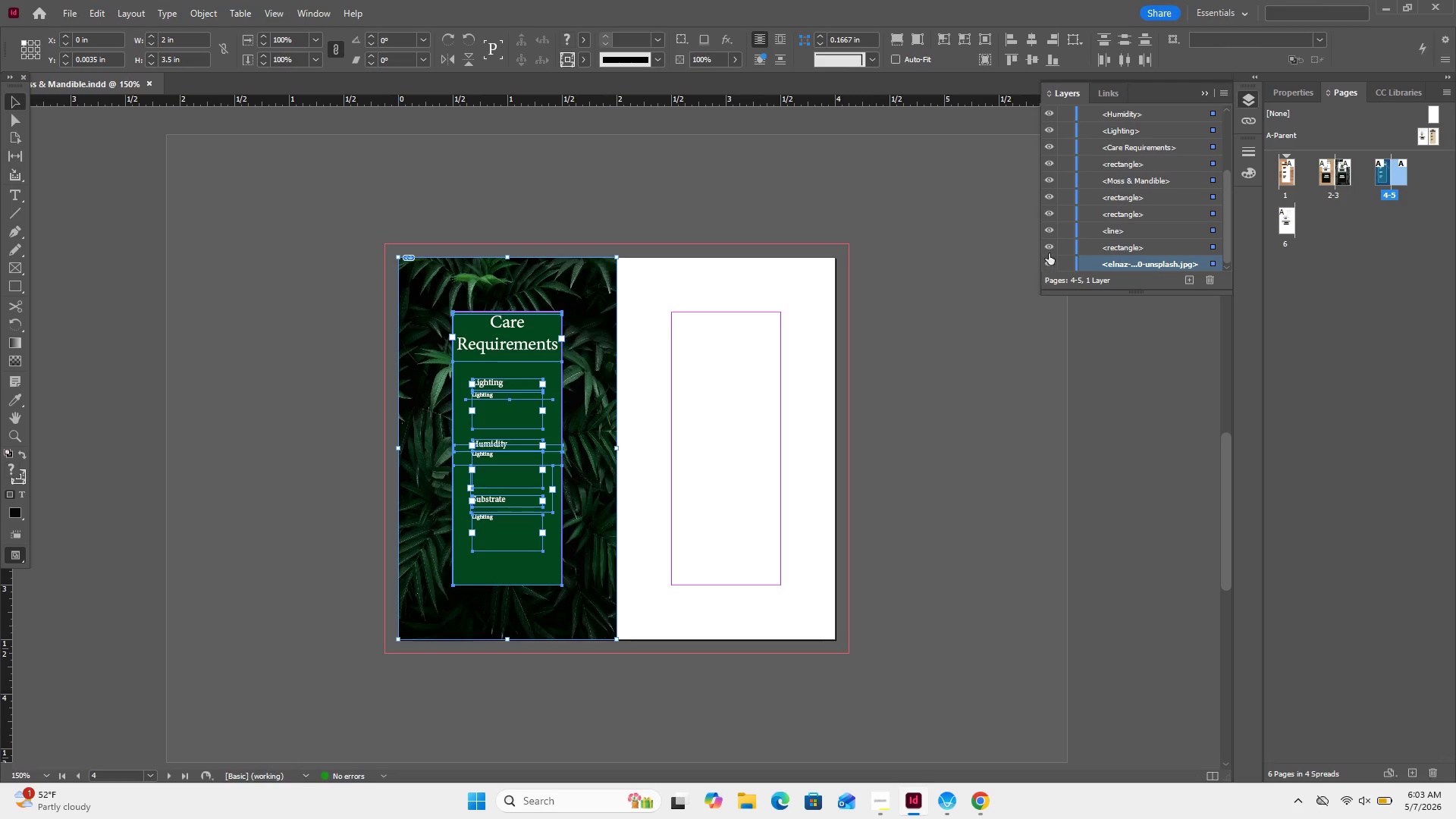 
left_click([1045, 250])
 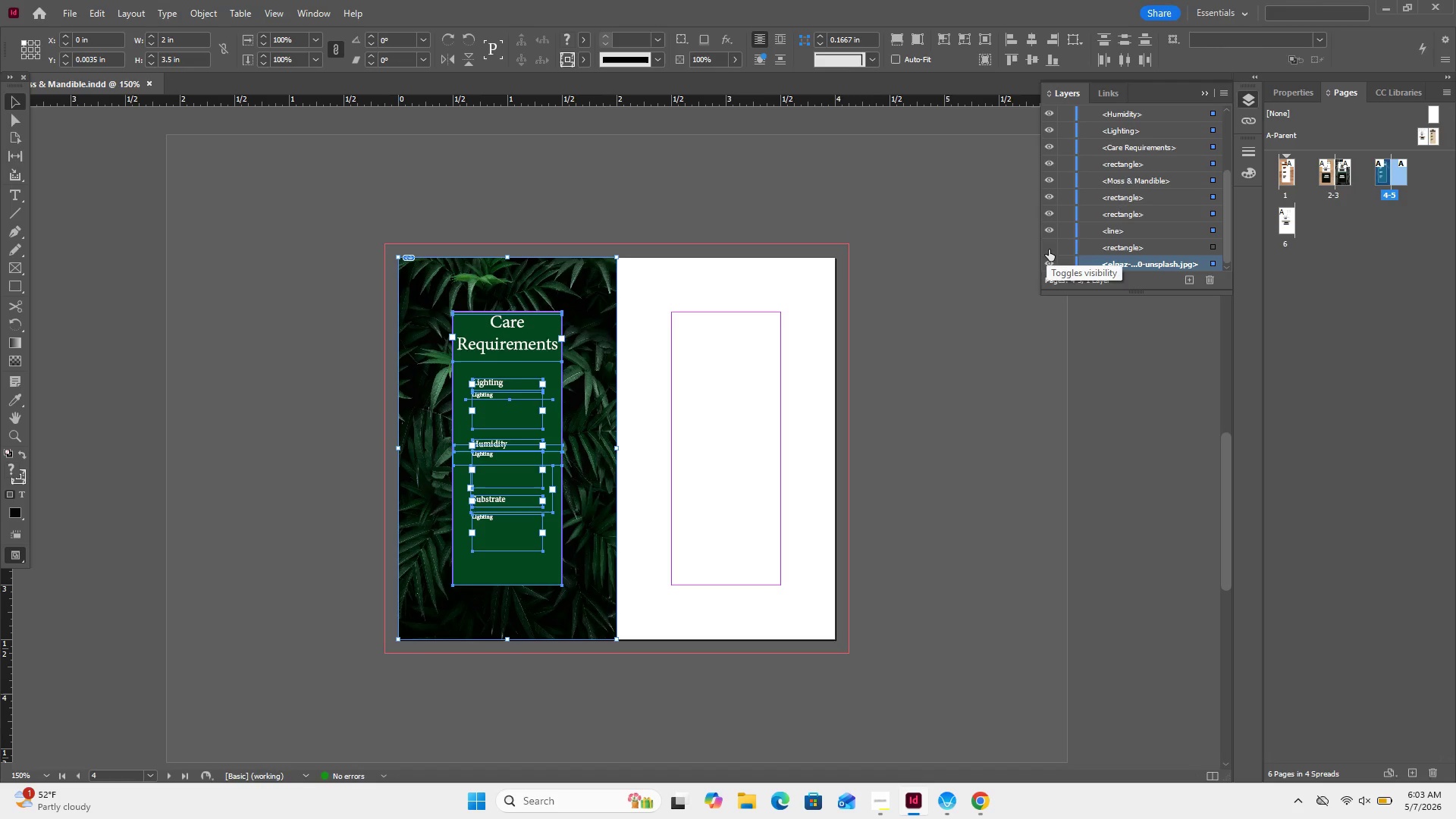 
left_click([1049, 249])
 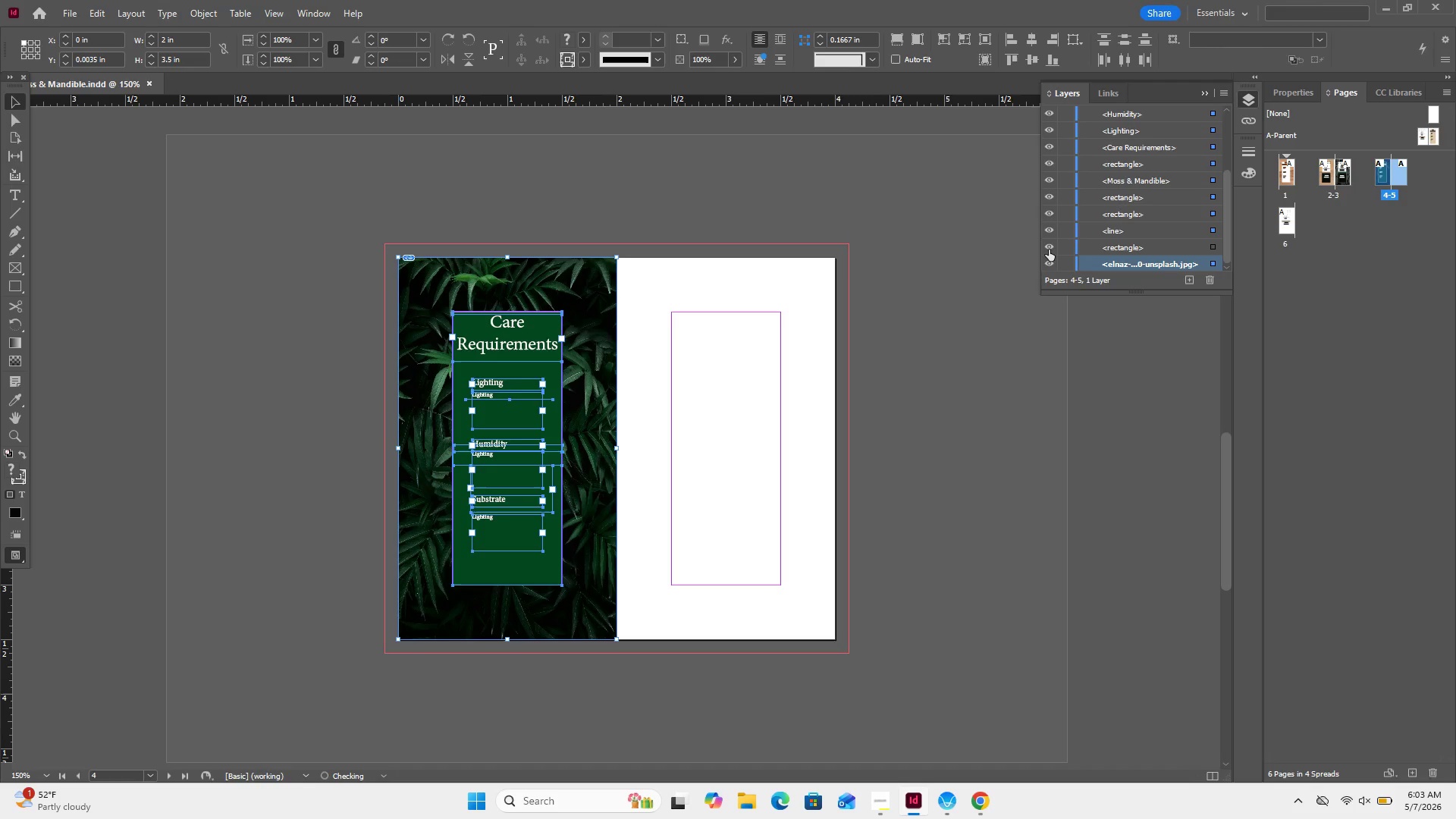 
left_click([1049, 249])
 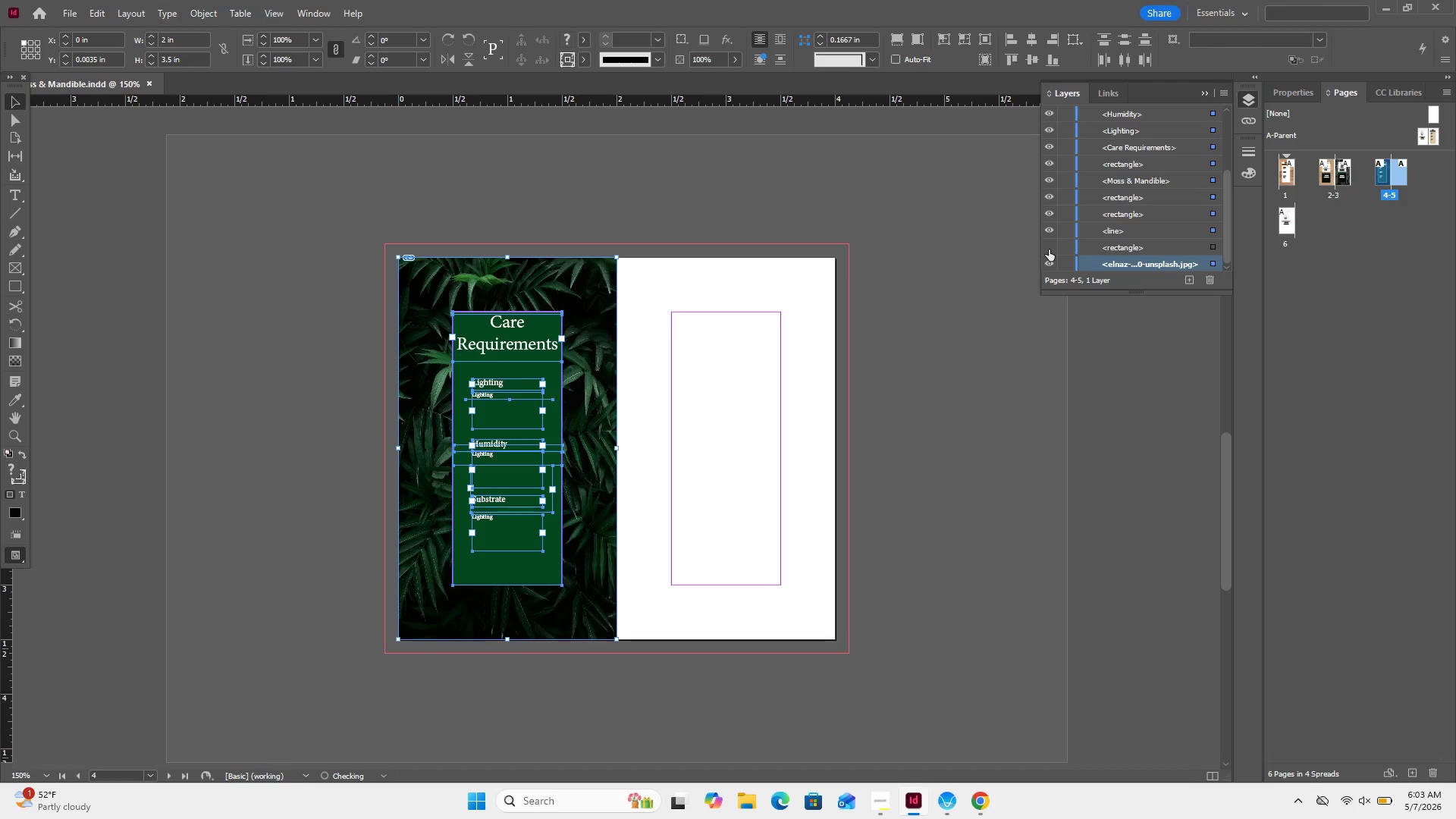 
left_click([1049, 249])
 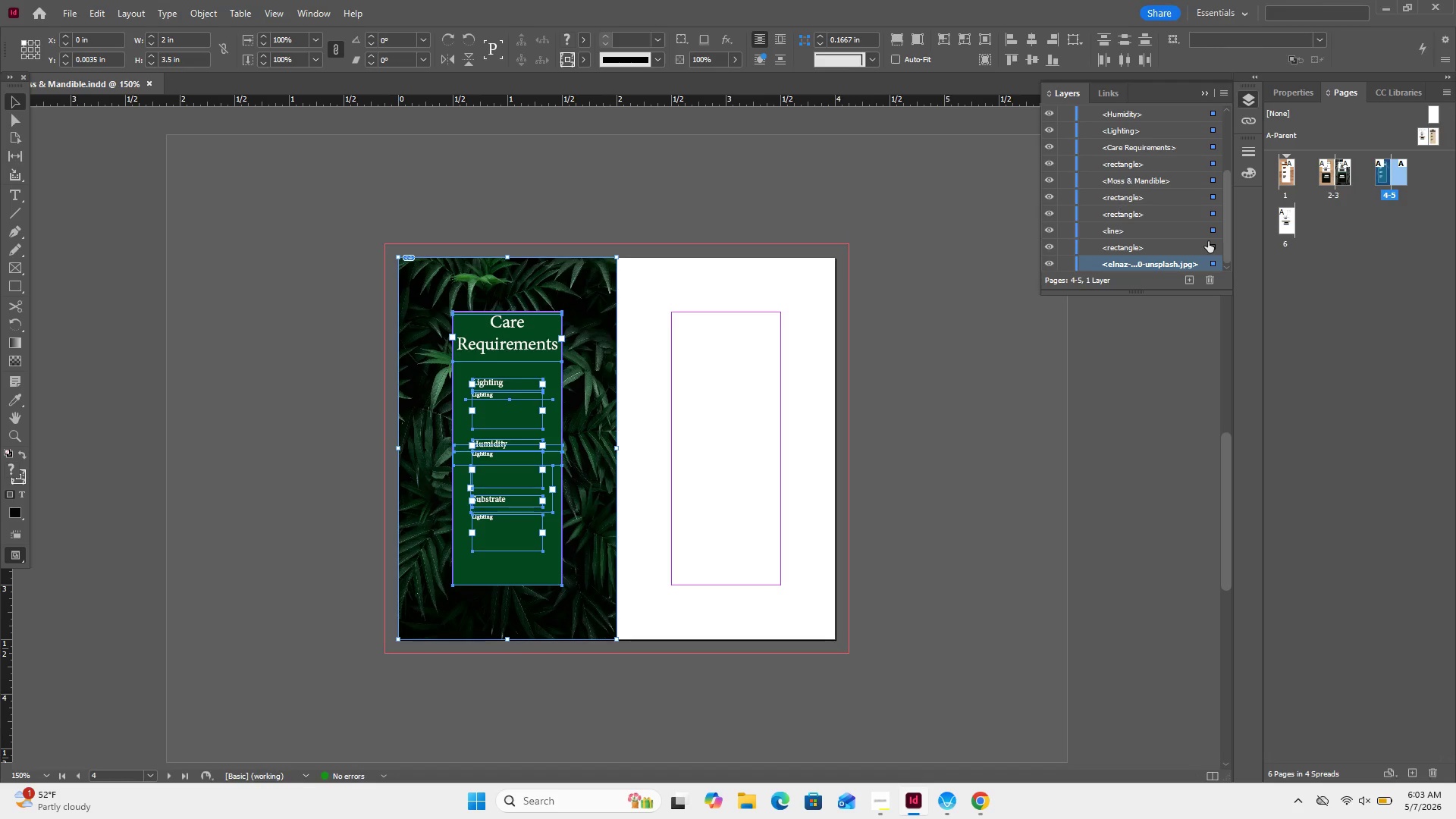 
left_click([1208, 241])
 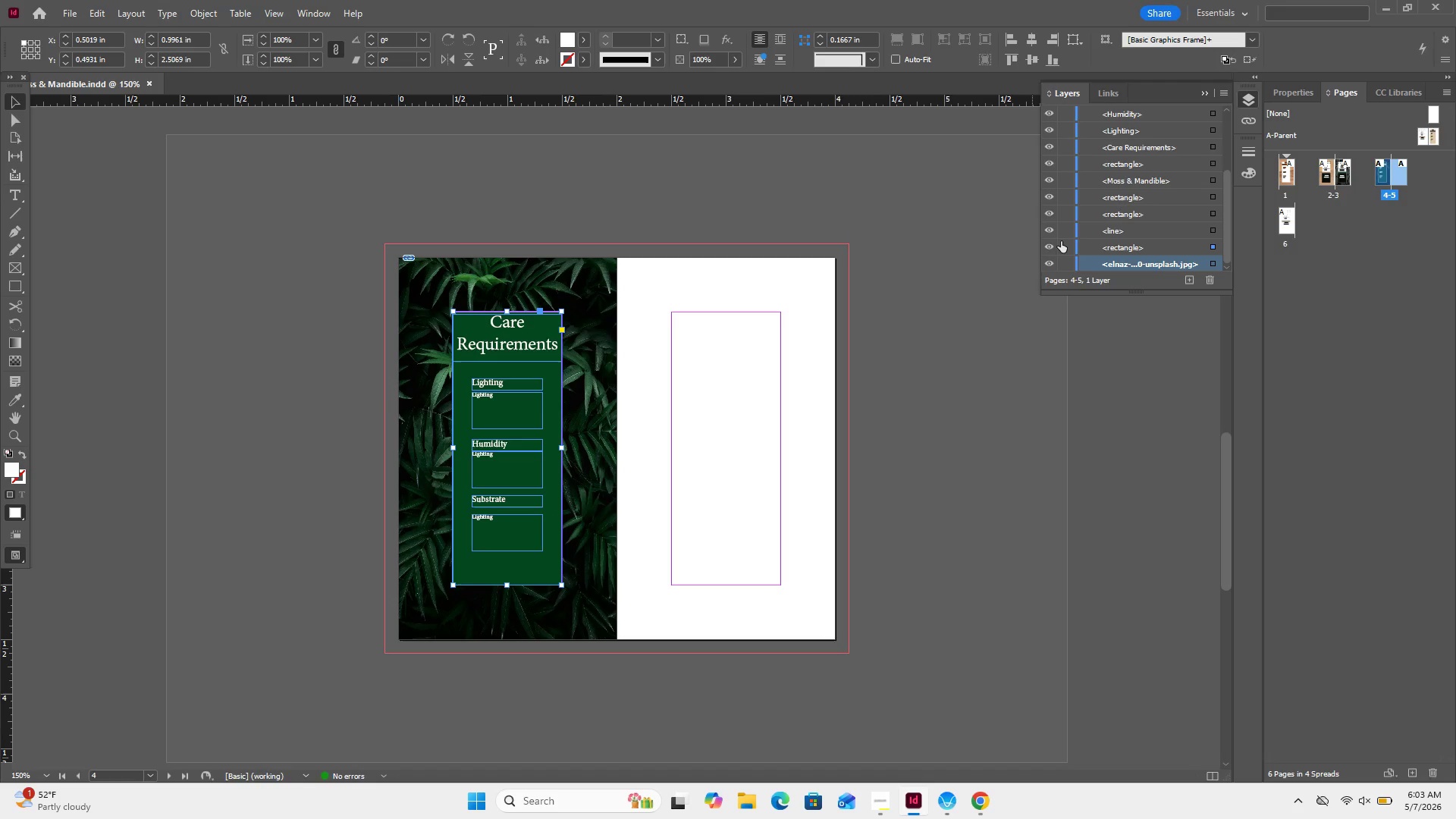 
left_click([1053, 246])
 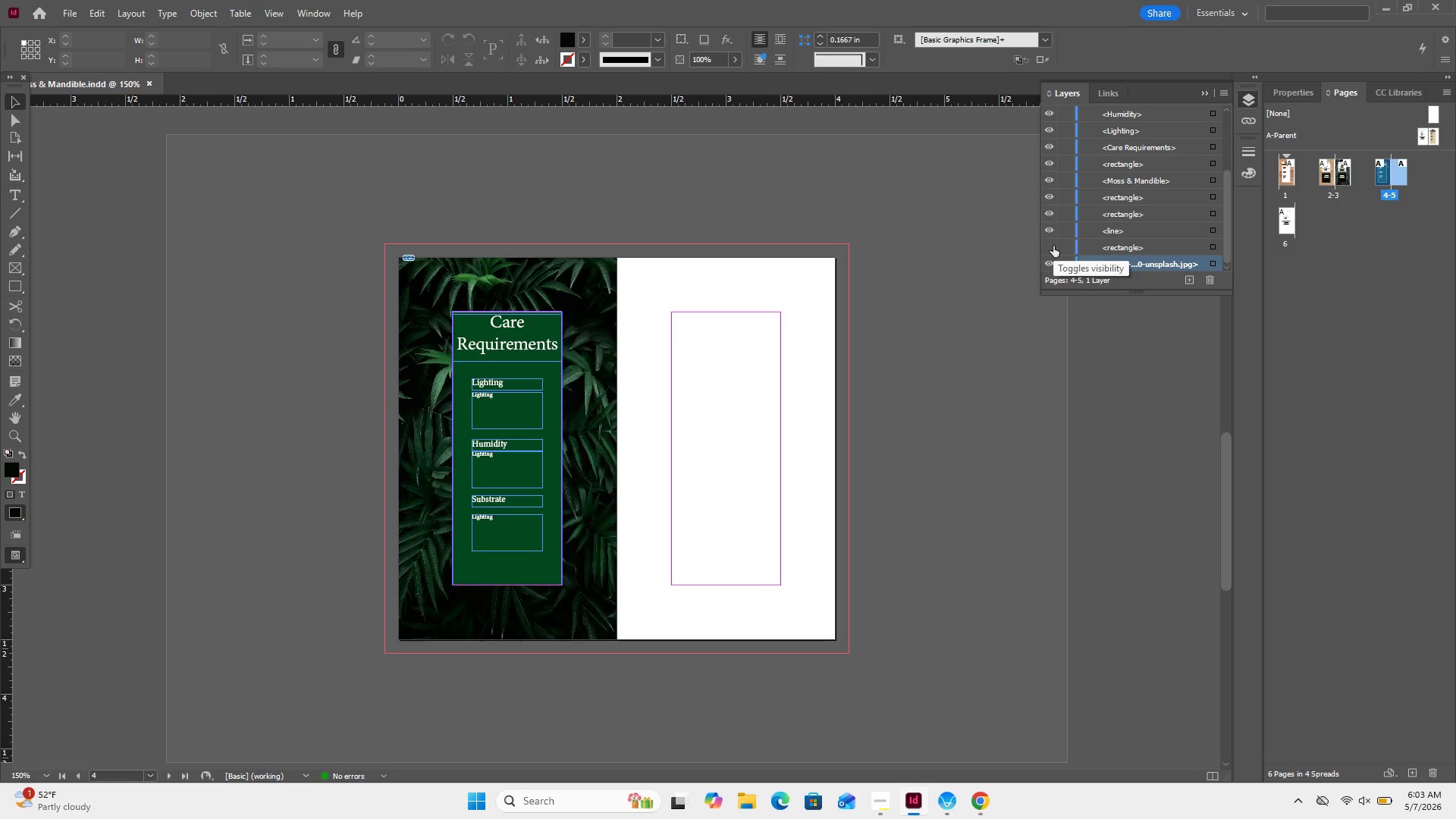 
left_click([1053, 246])
 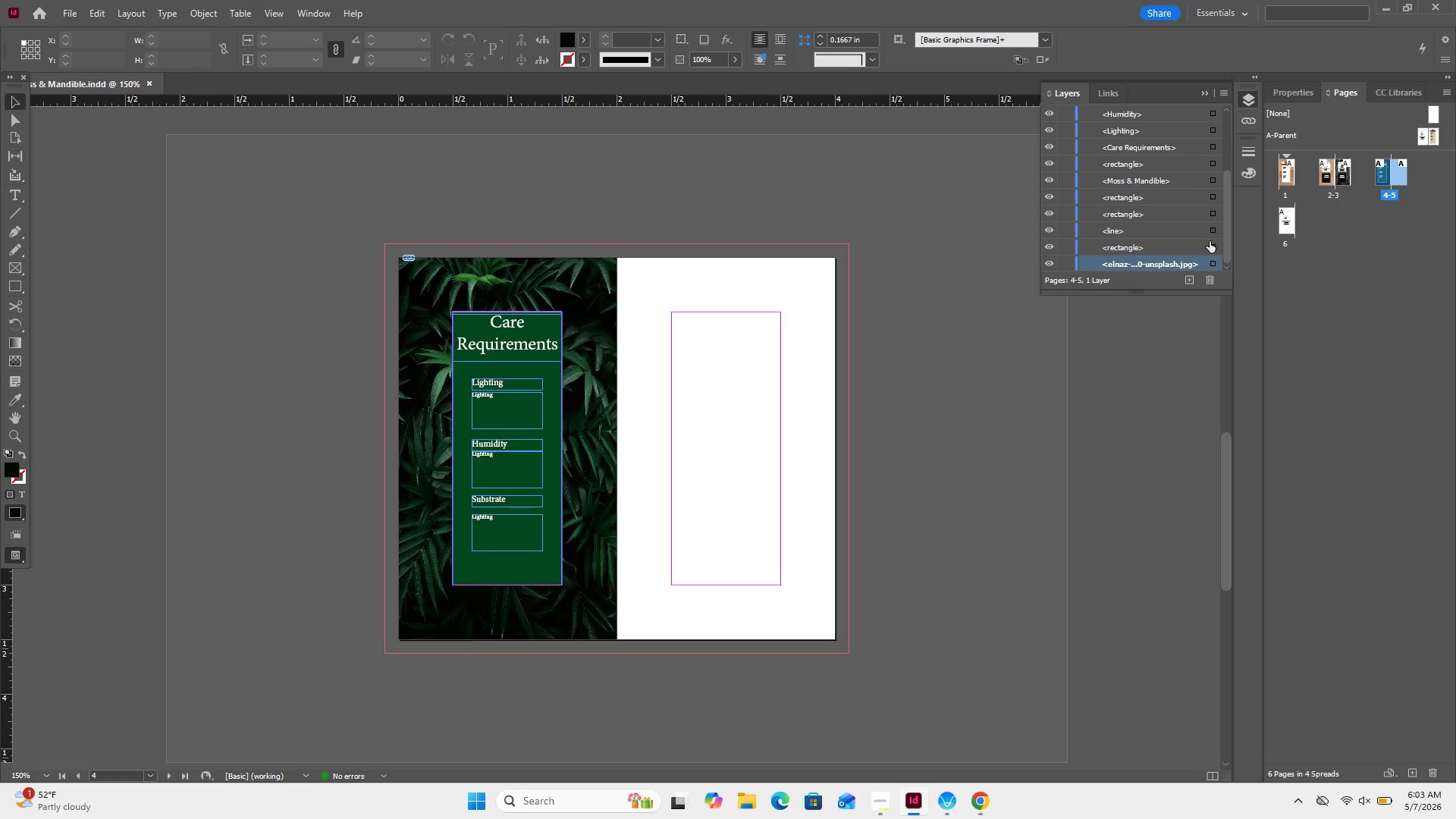 
left_click([1210, 241])
 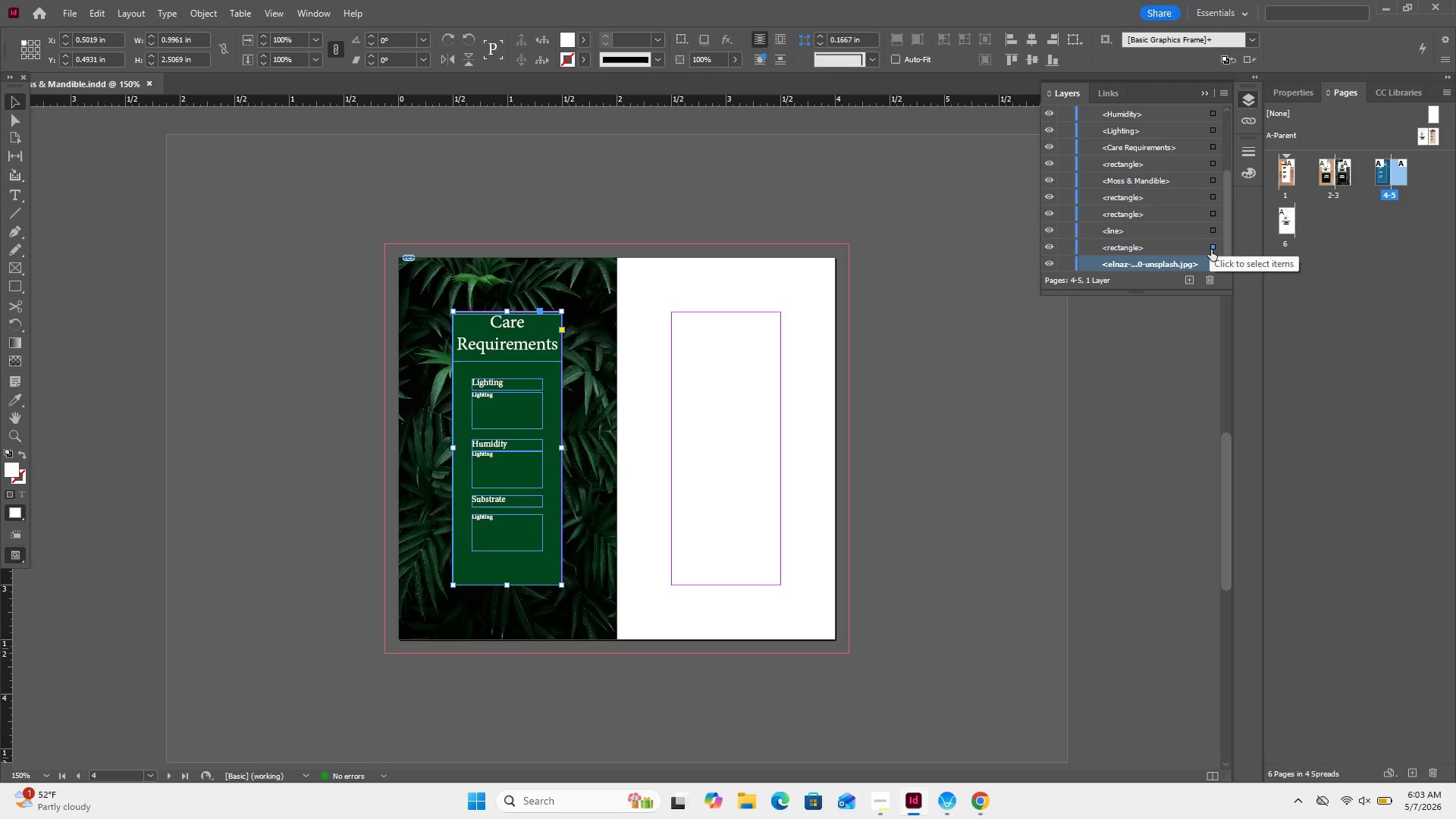 
key(Delete)
 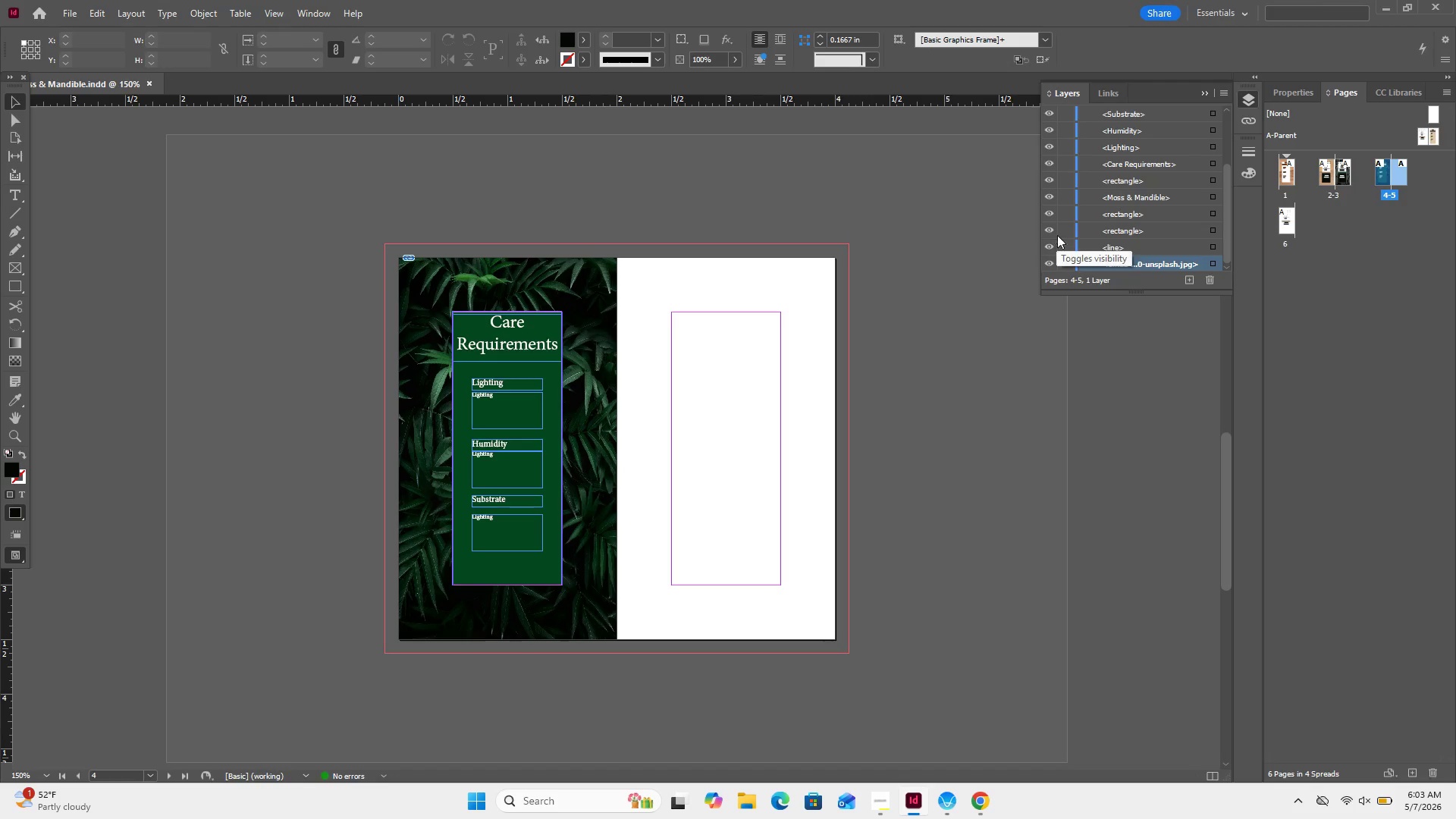 
left_click([1050, 231])
 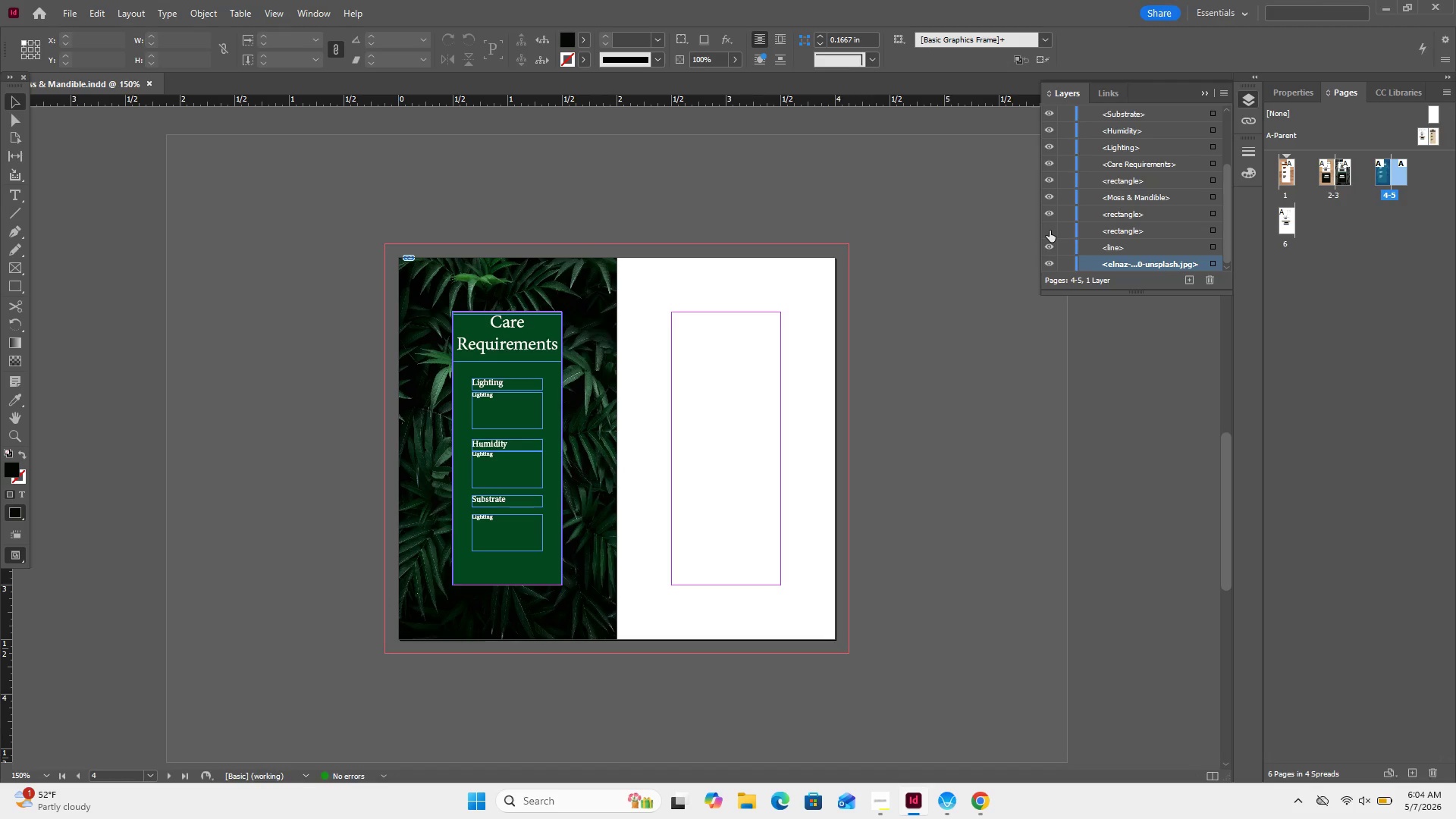 
left_click([1050, 231])
 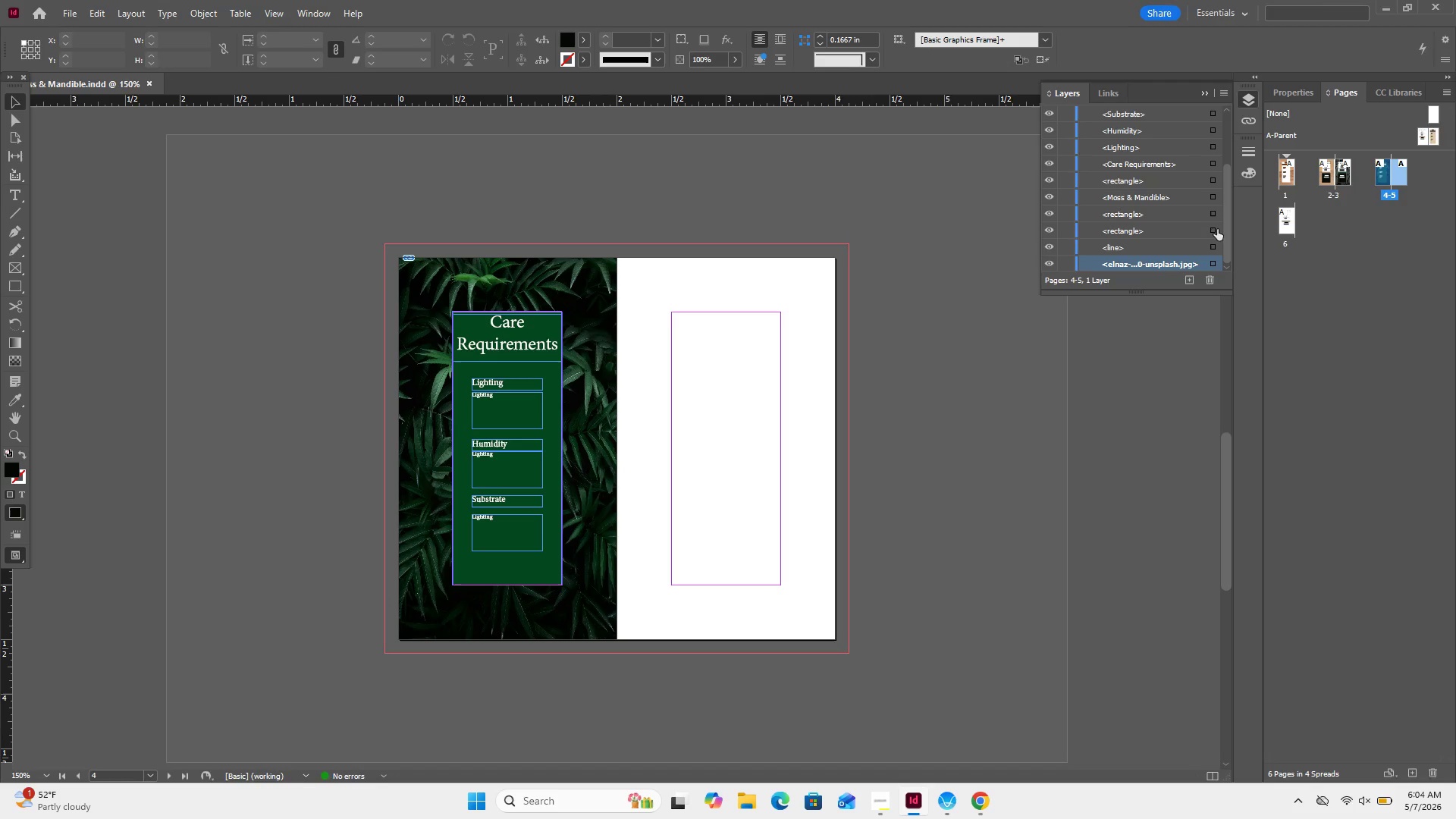 
left_click([1217, 229])
 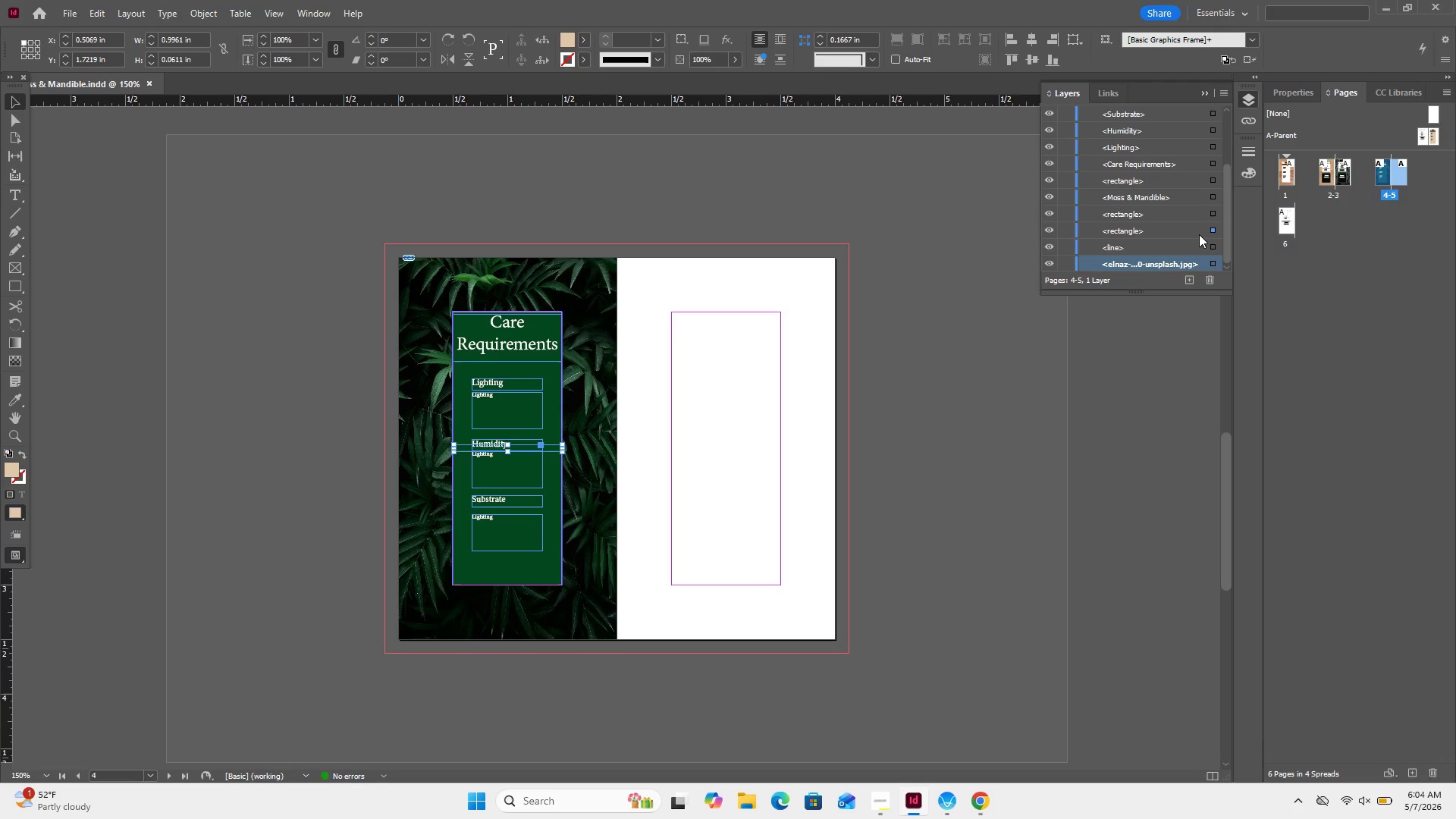 
key(Delete)
 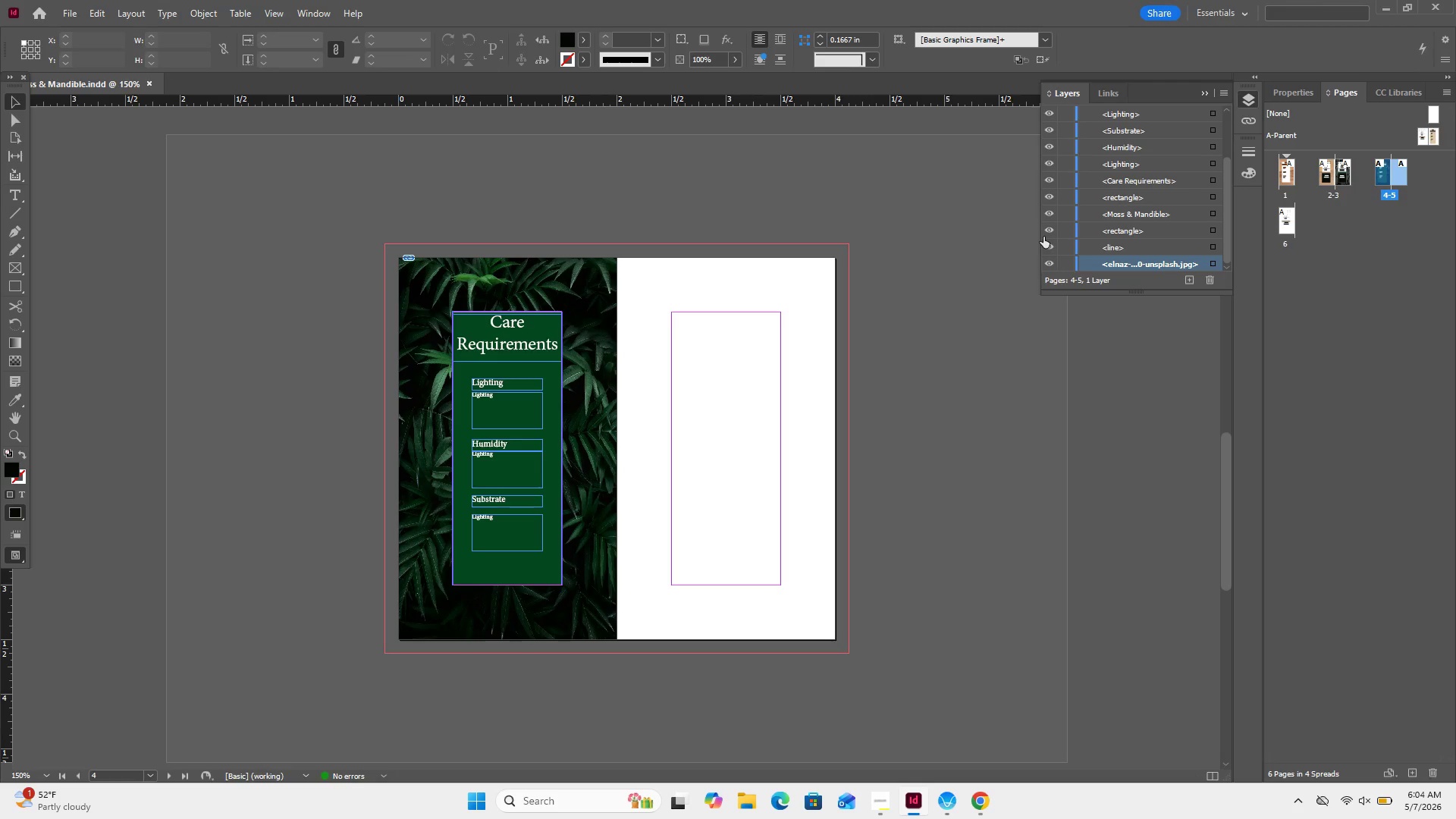 
left_click([1047, 234])
 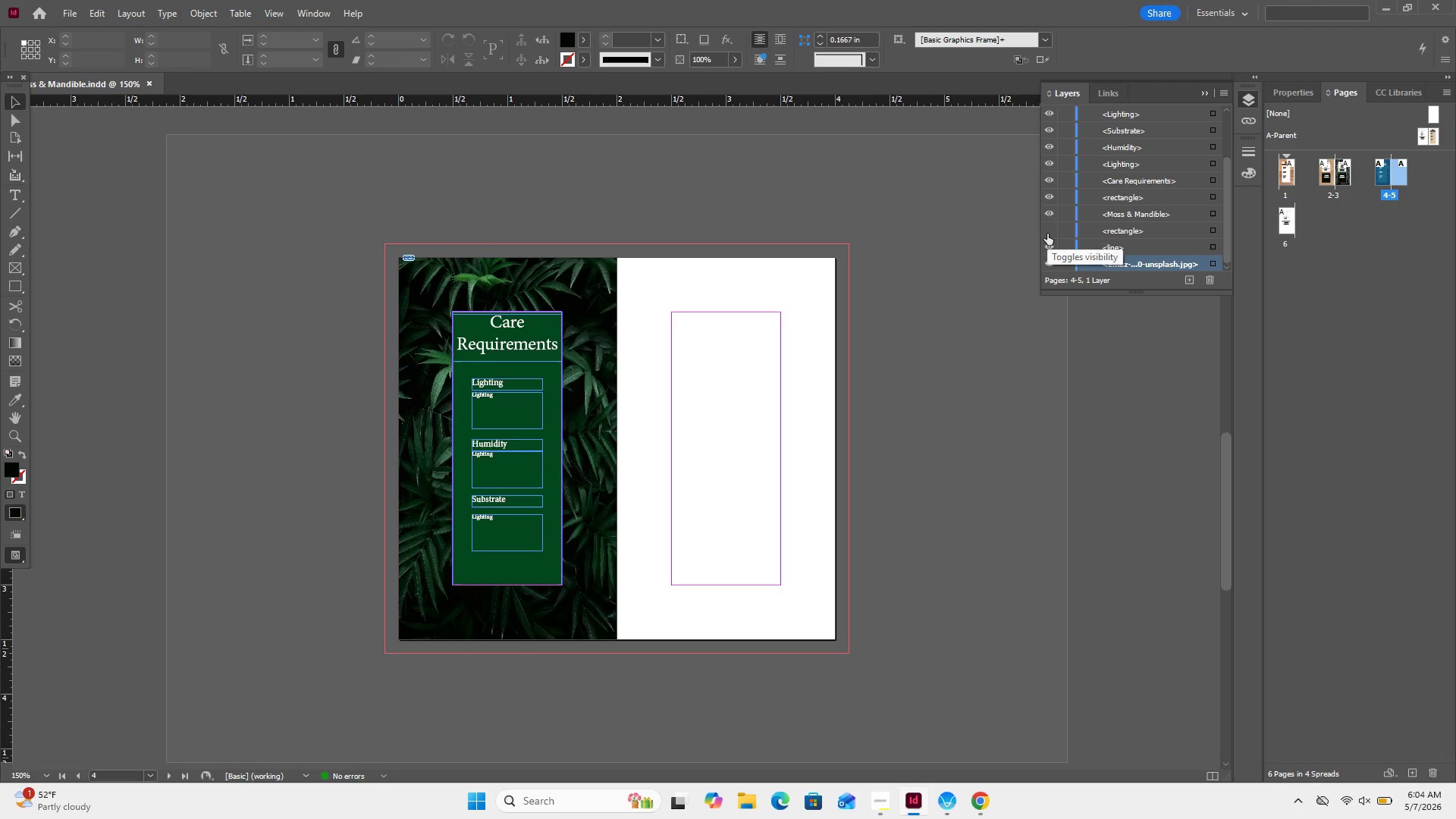 
left_click([1047, 234])
 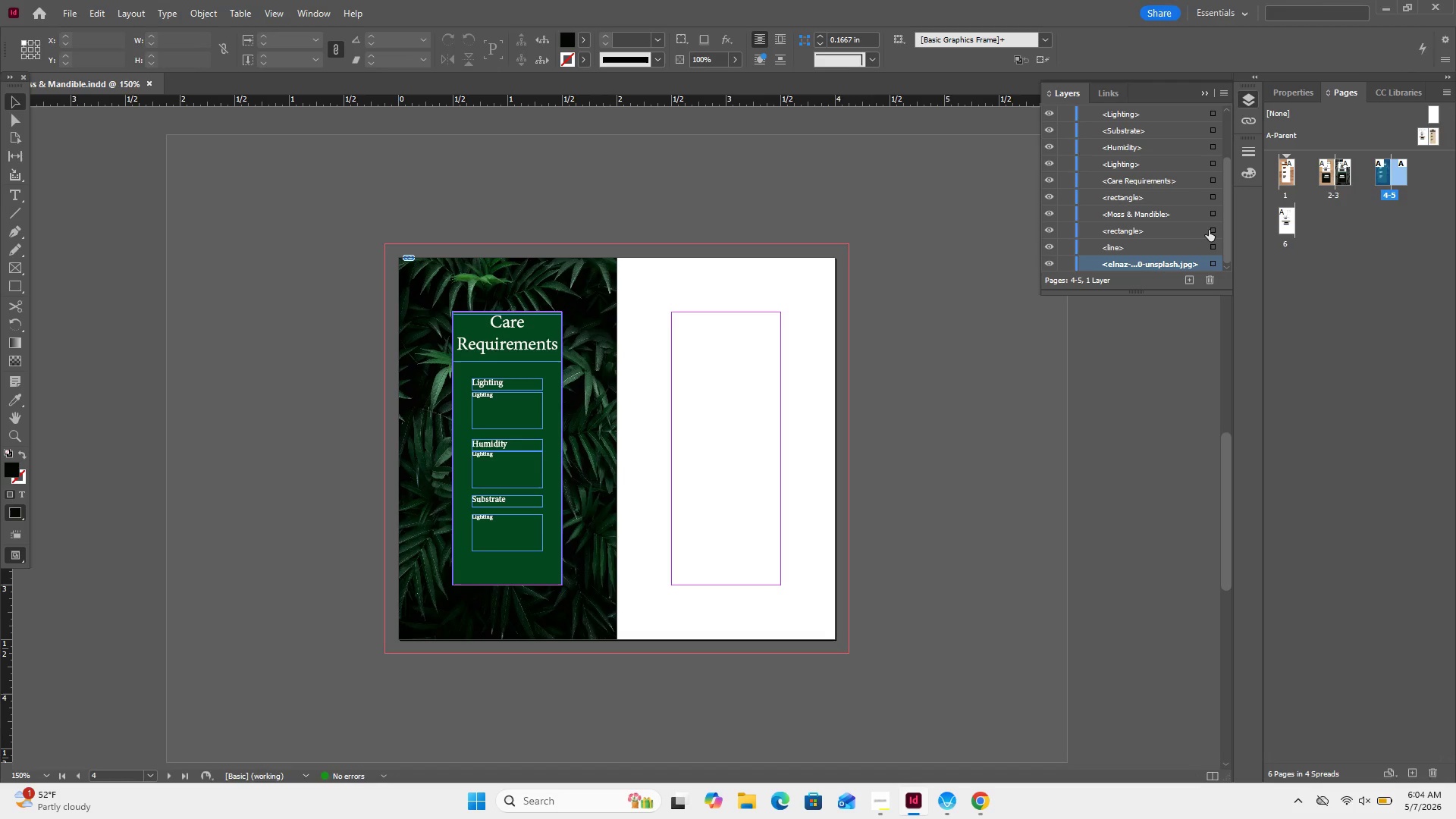 
left_click([1209, 230])
 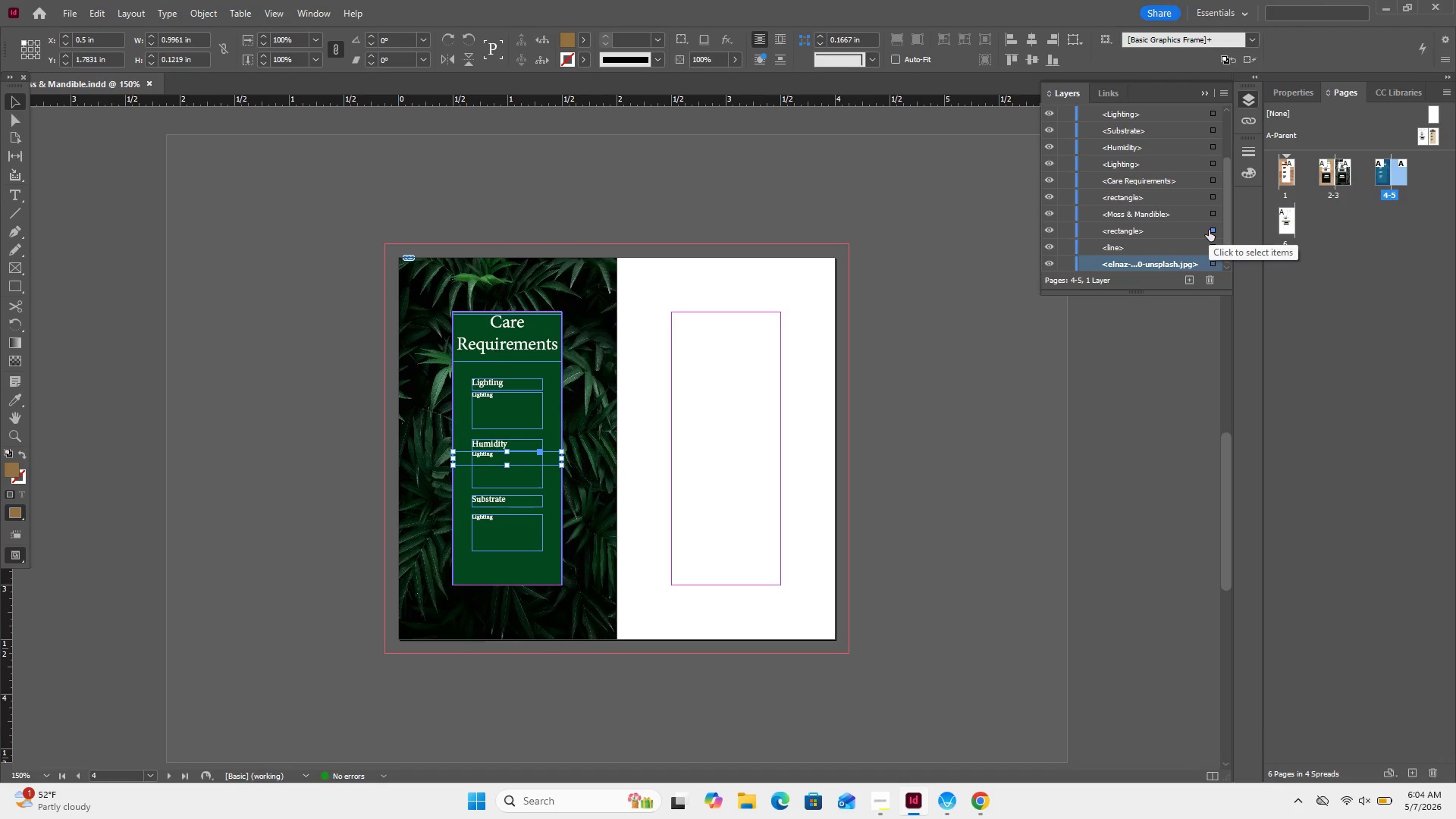 
key(Delete)
 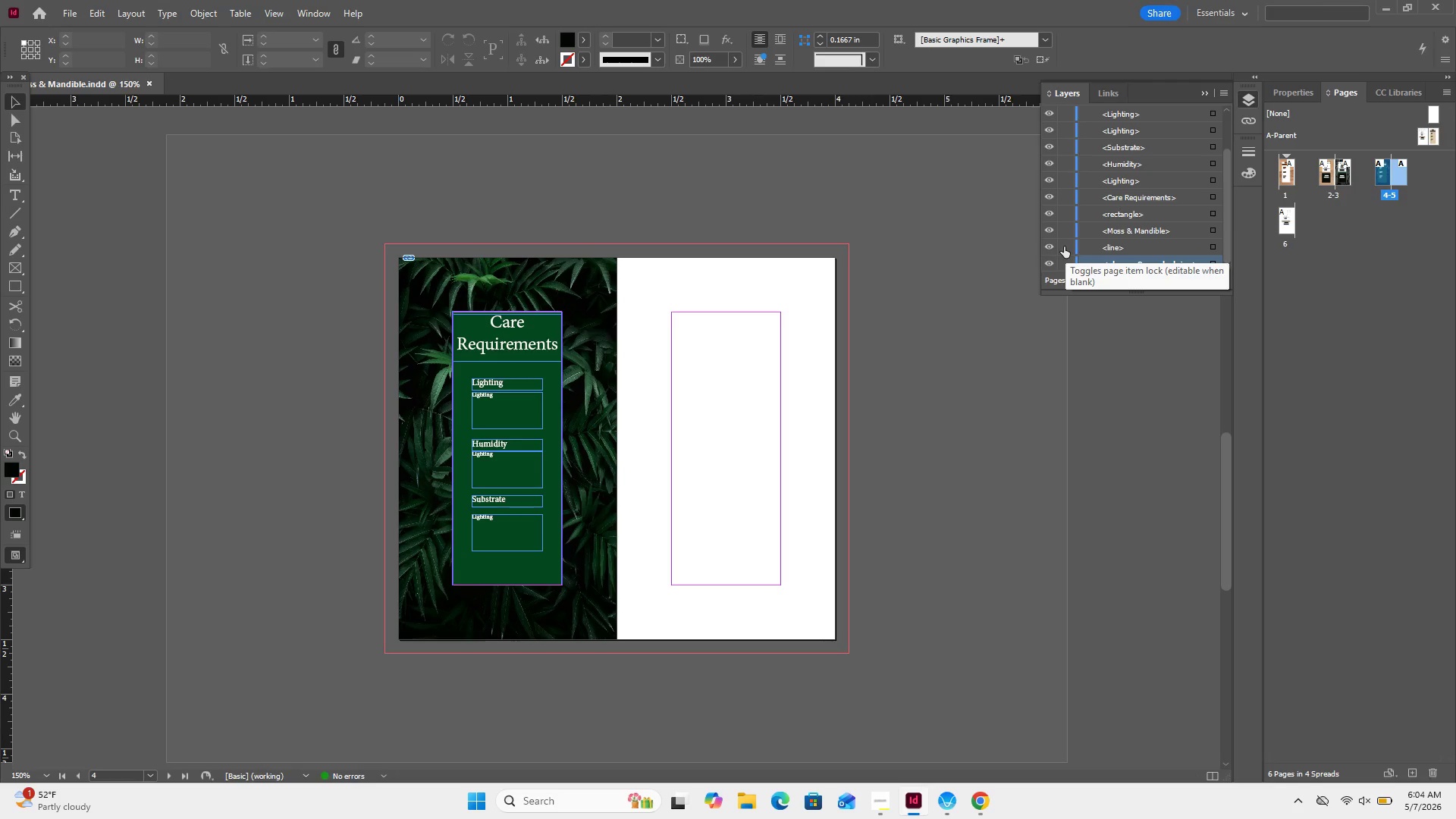 
left_click([1050, 247])
 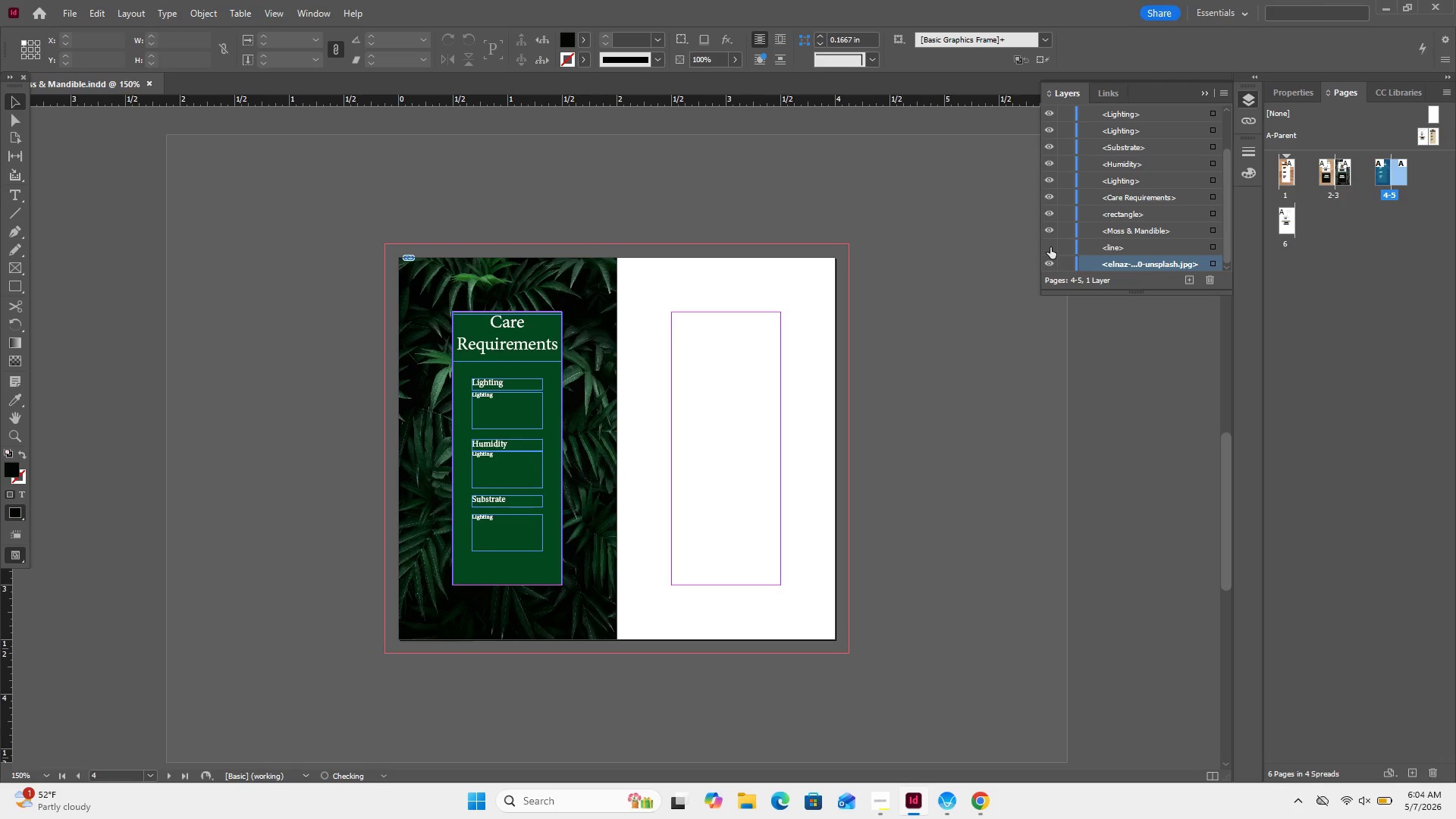 
left_click([1050, 247])
 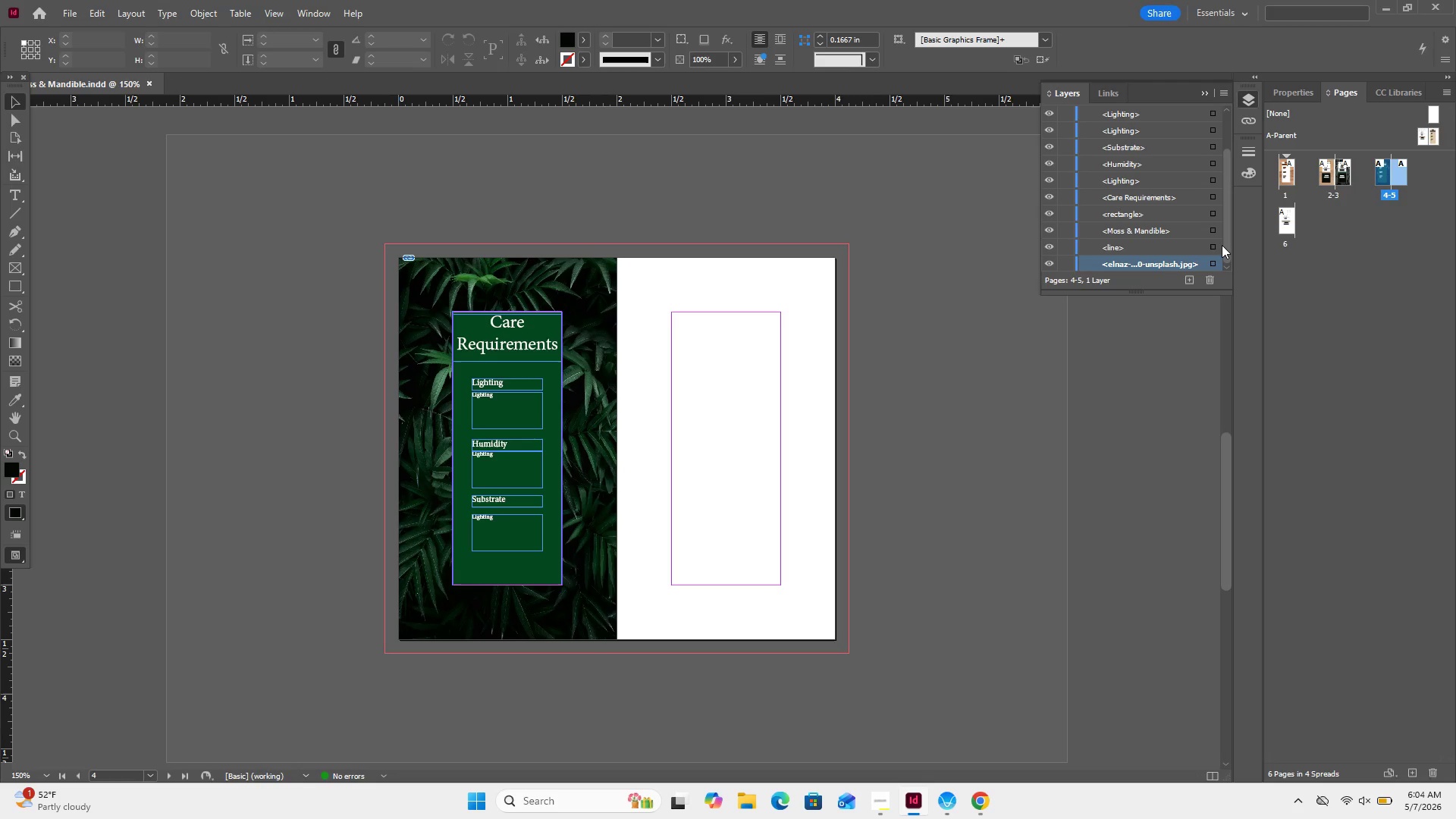 
left_click([1217, 246])
 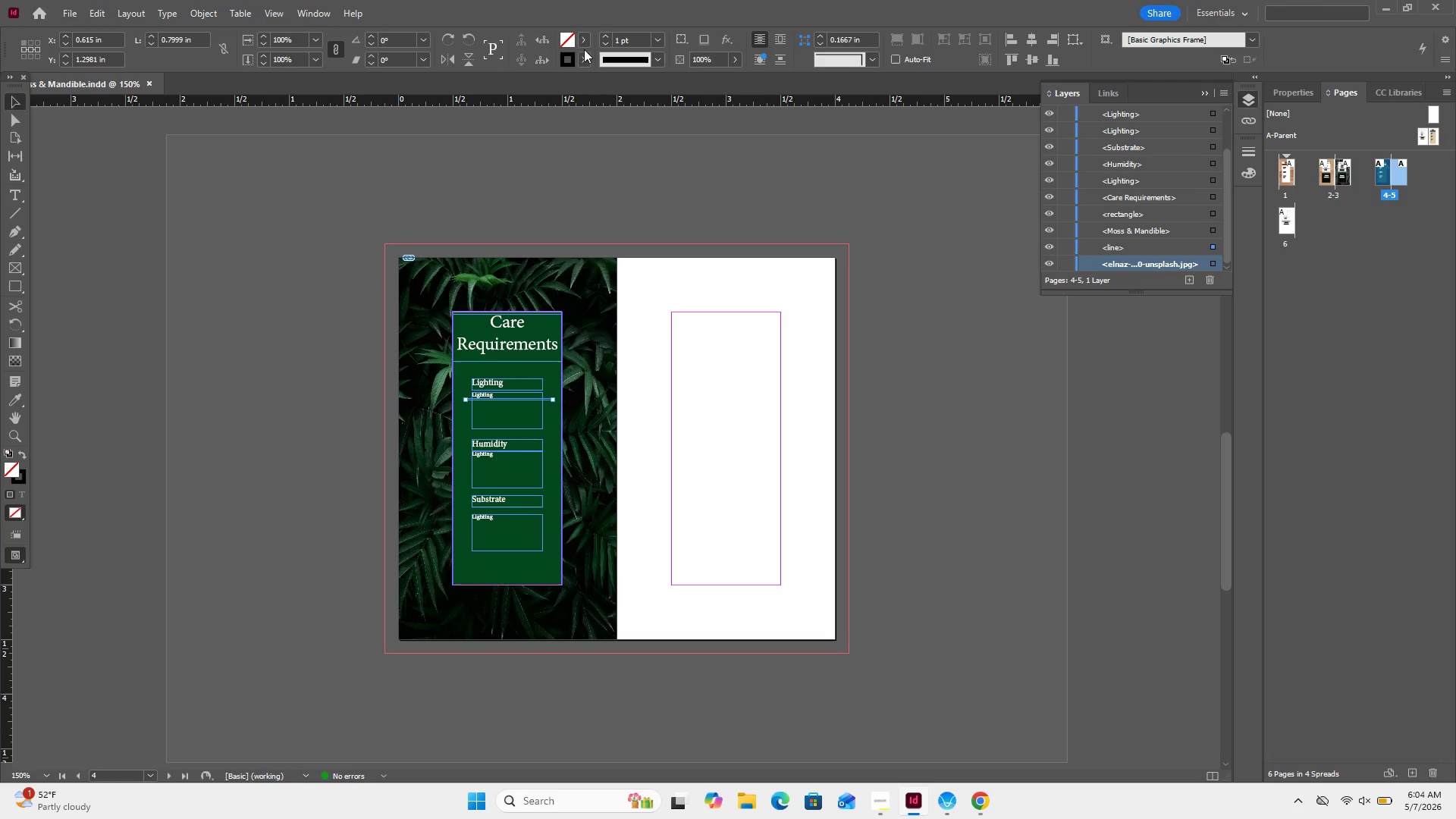 
left_click([584, 60])
 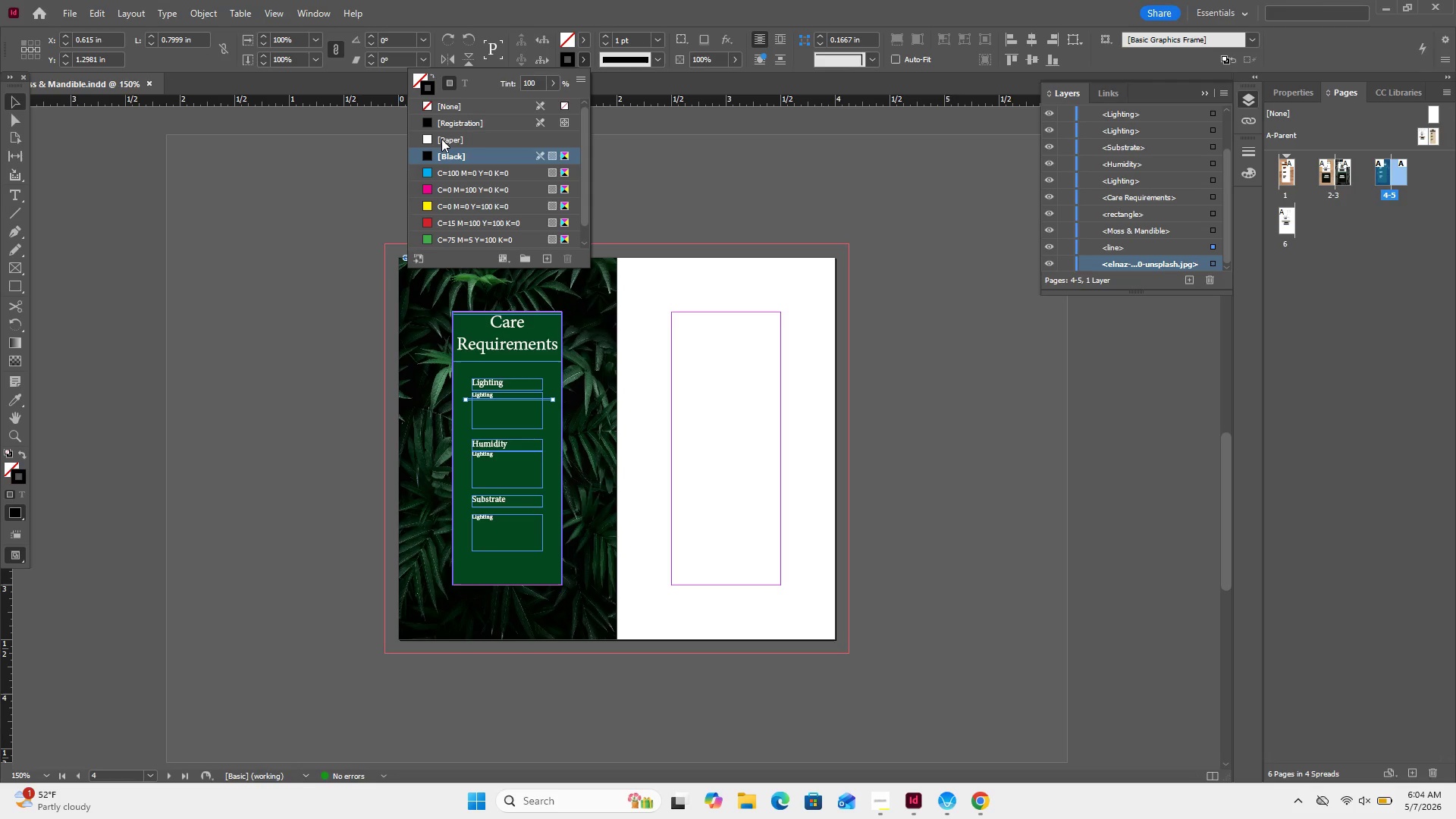 
left_click([441, 139])
 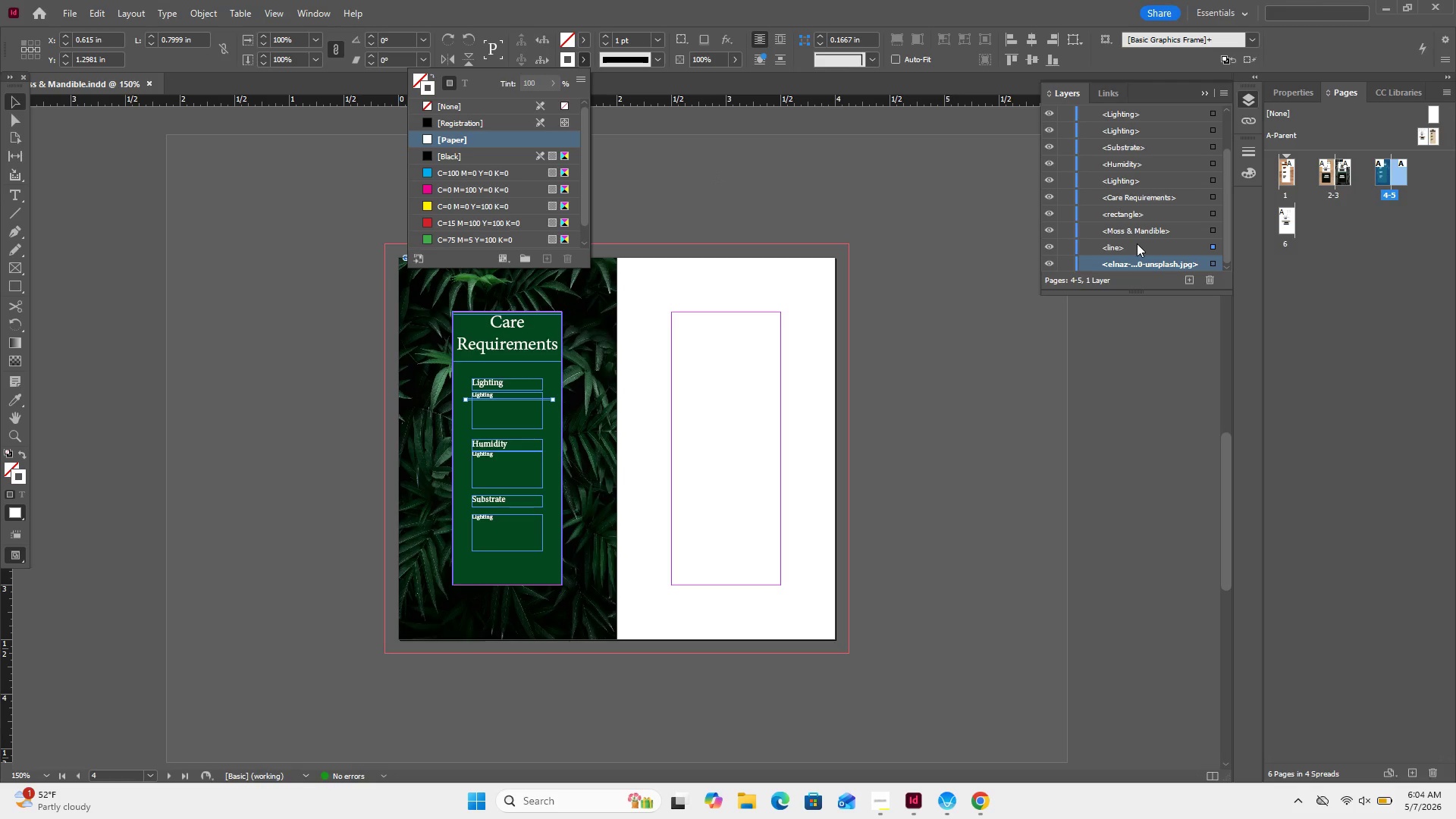 
wait(6.12)
 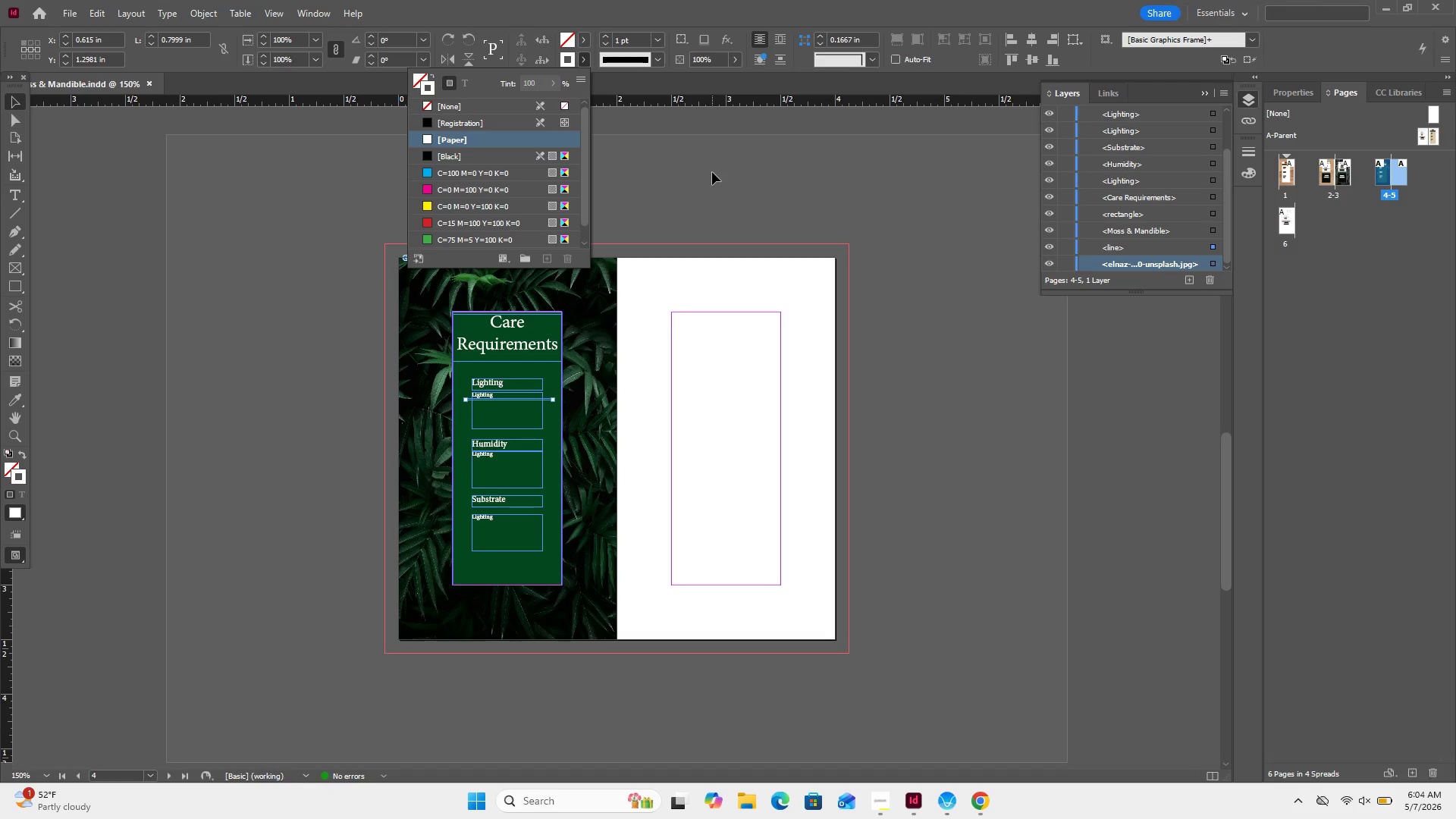 
left_click_drag(start_coordinate=[1134, 244], to_coordinate=[1125, 212])
 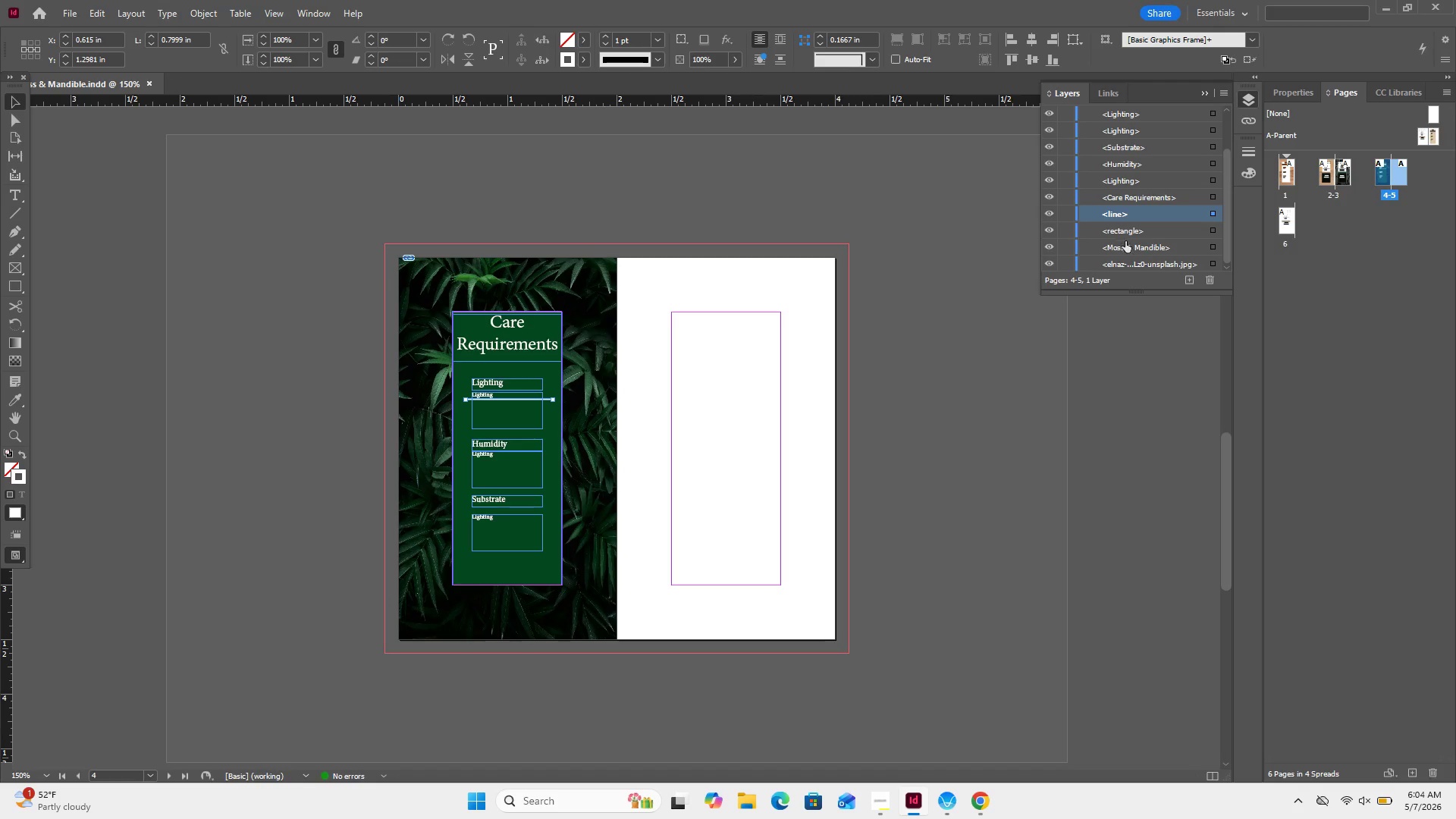 
left_click([1125, 243])
 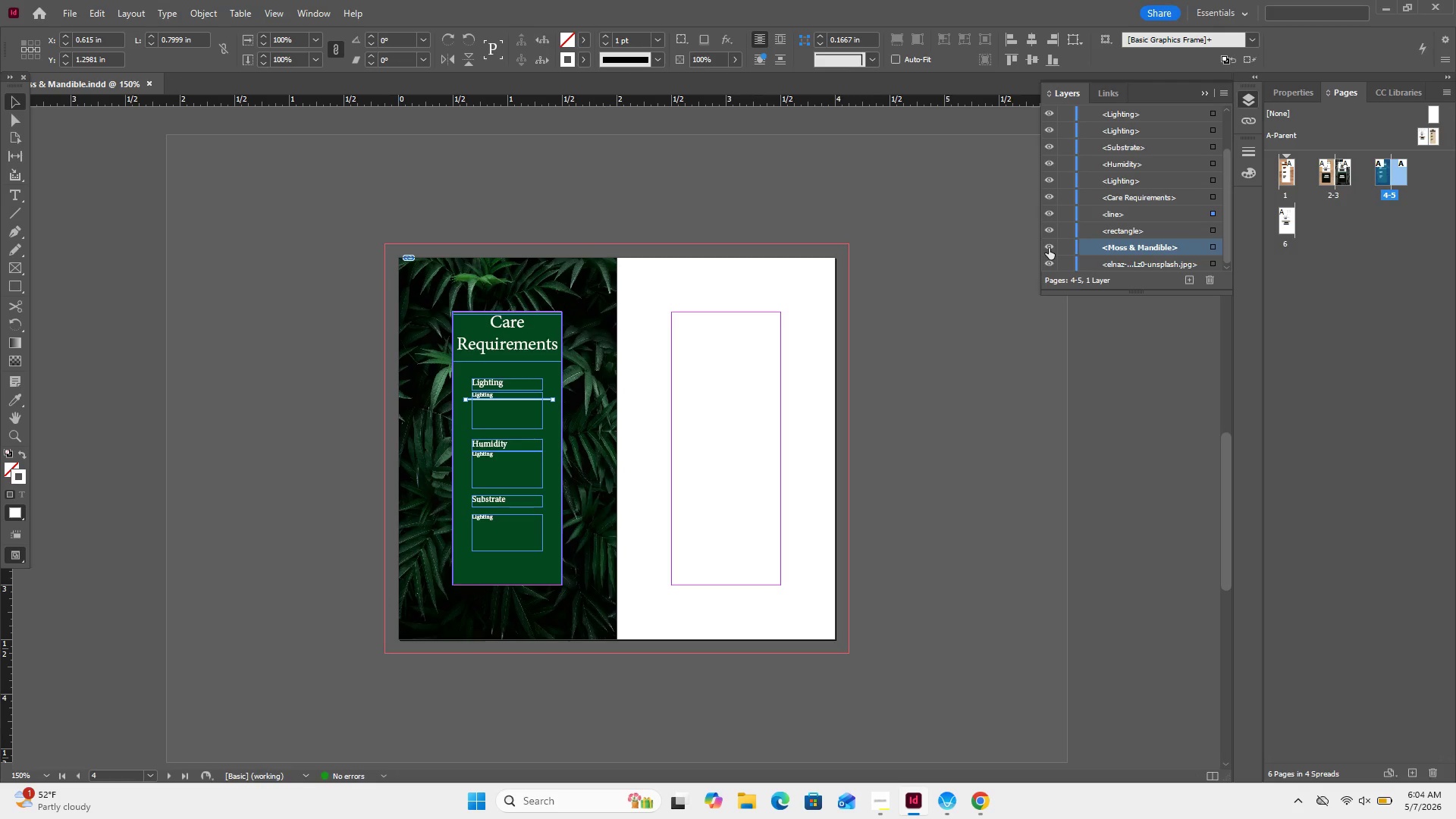 
left_click([1049, 248])
 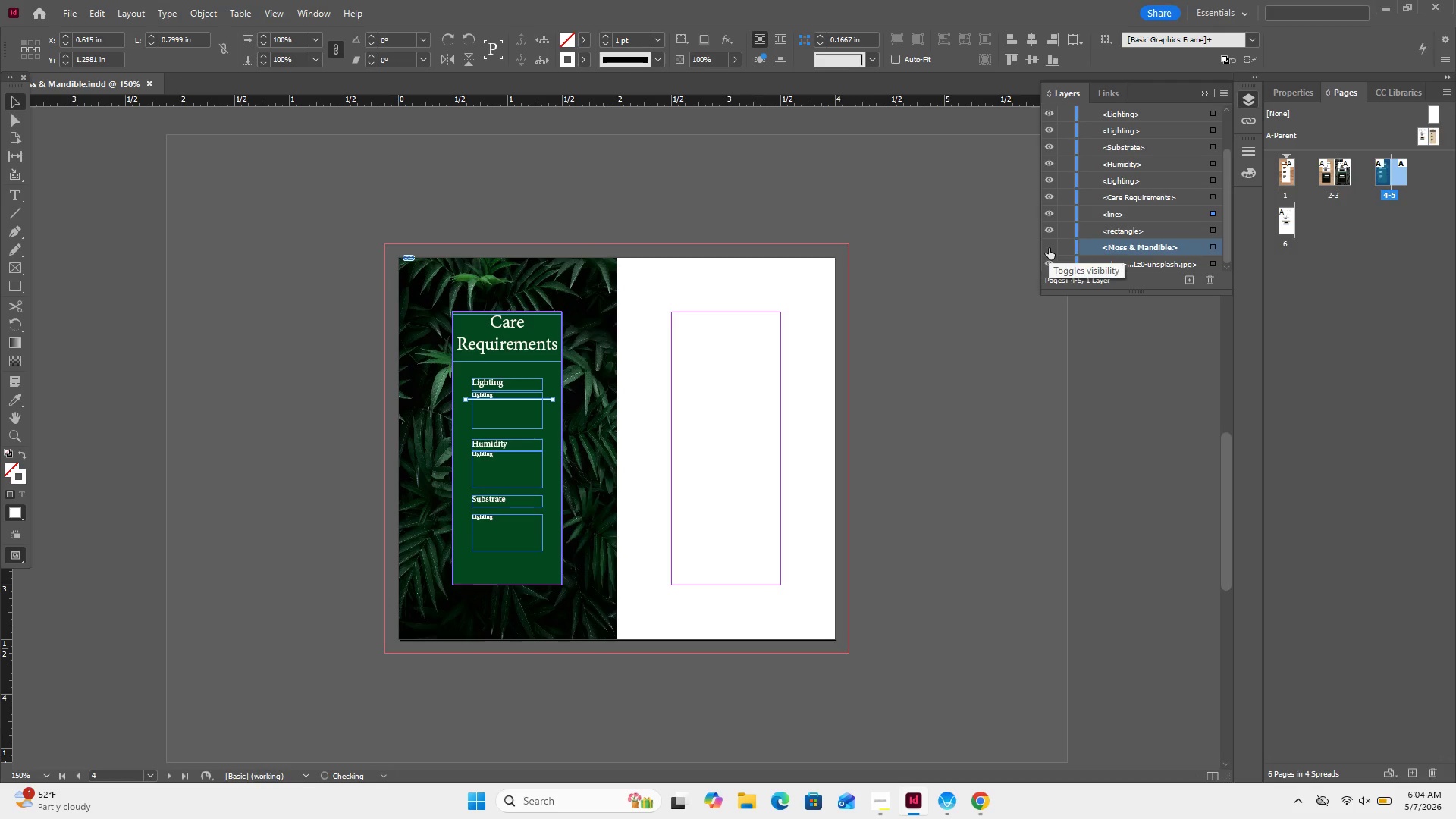 
left_click([1049, 248])
 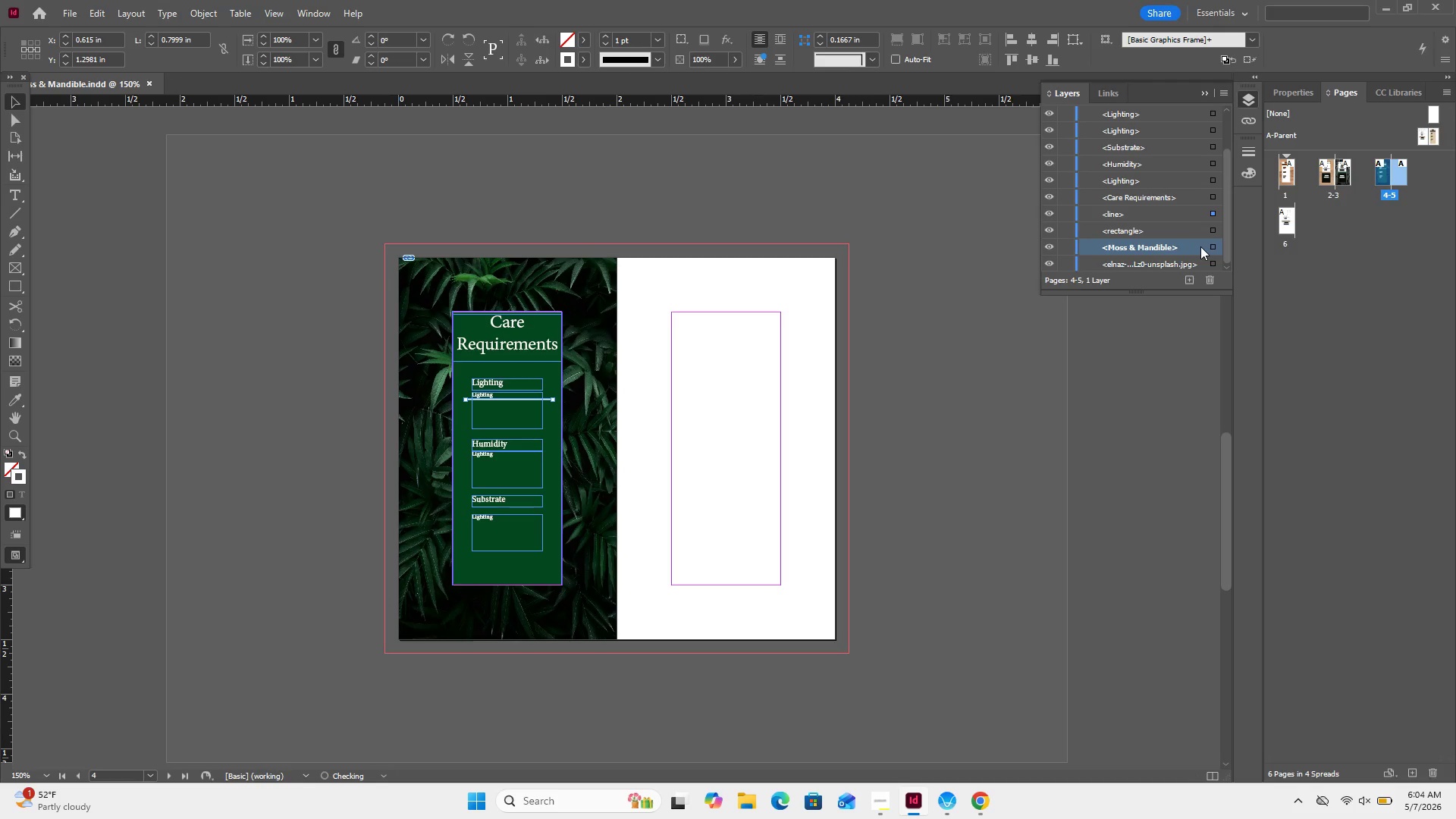 
left_click([1210, 246])
 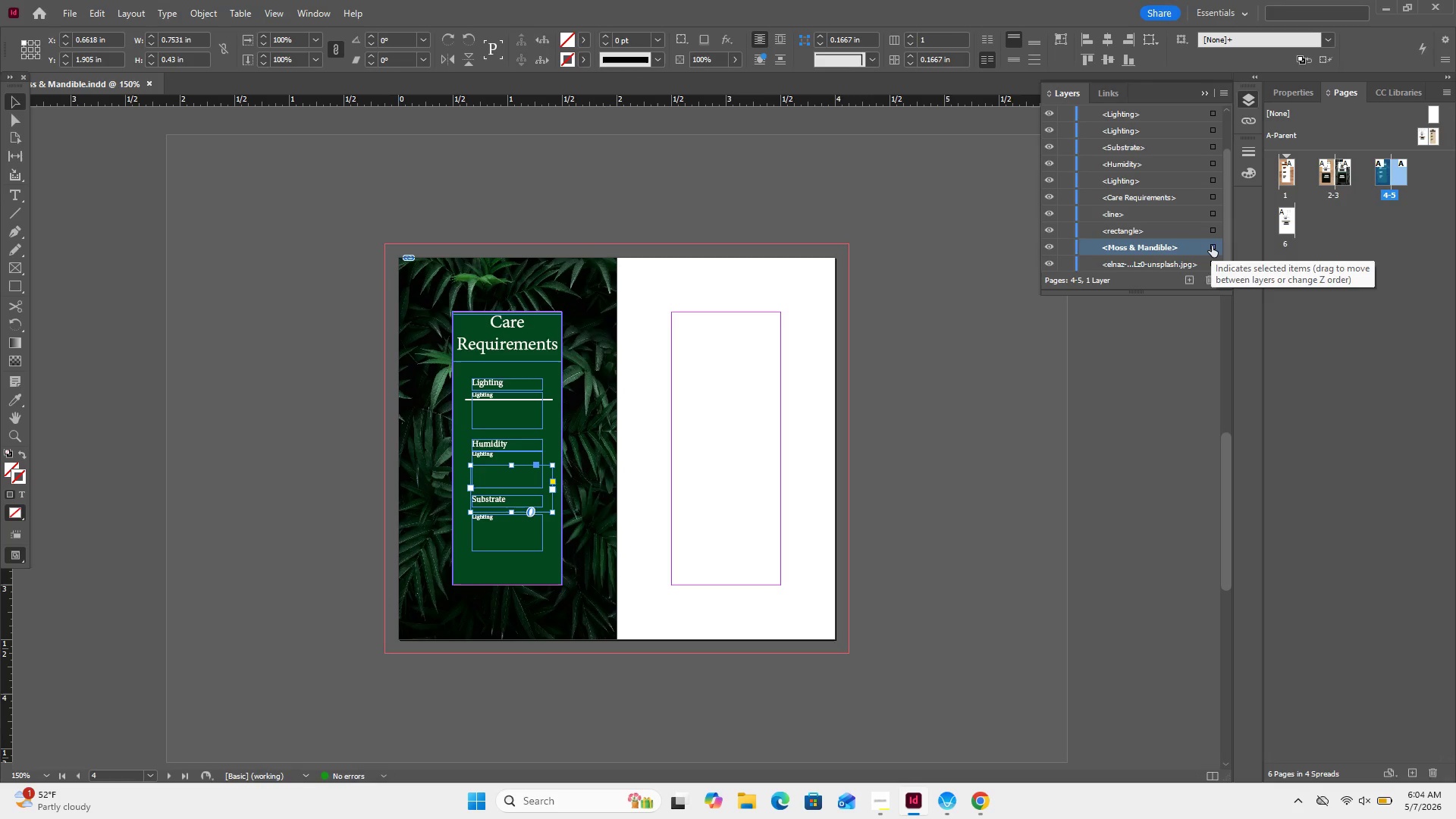 
key(Delete)
 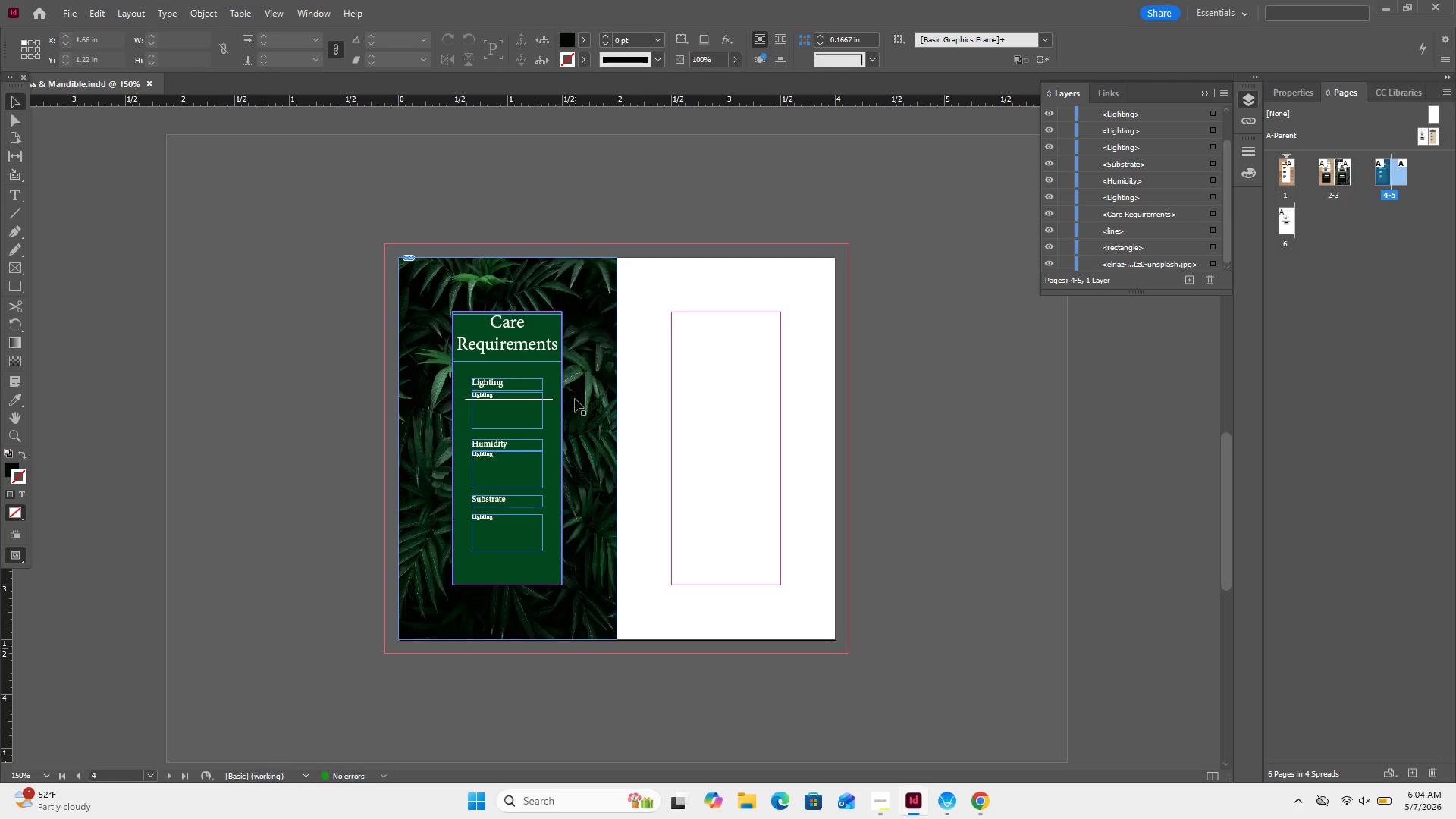 
left_click([542, 400])
 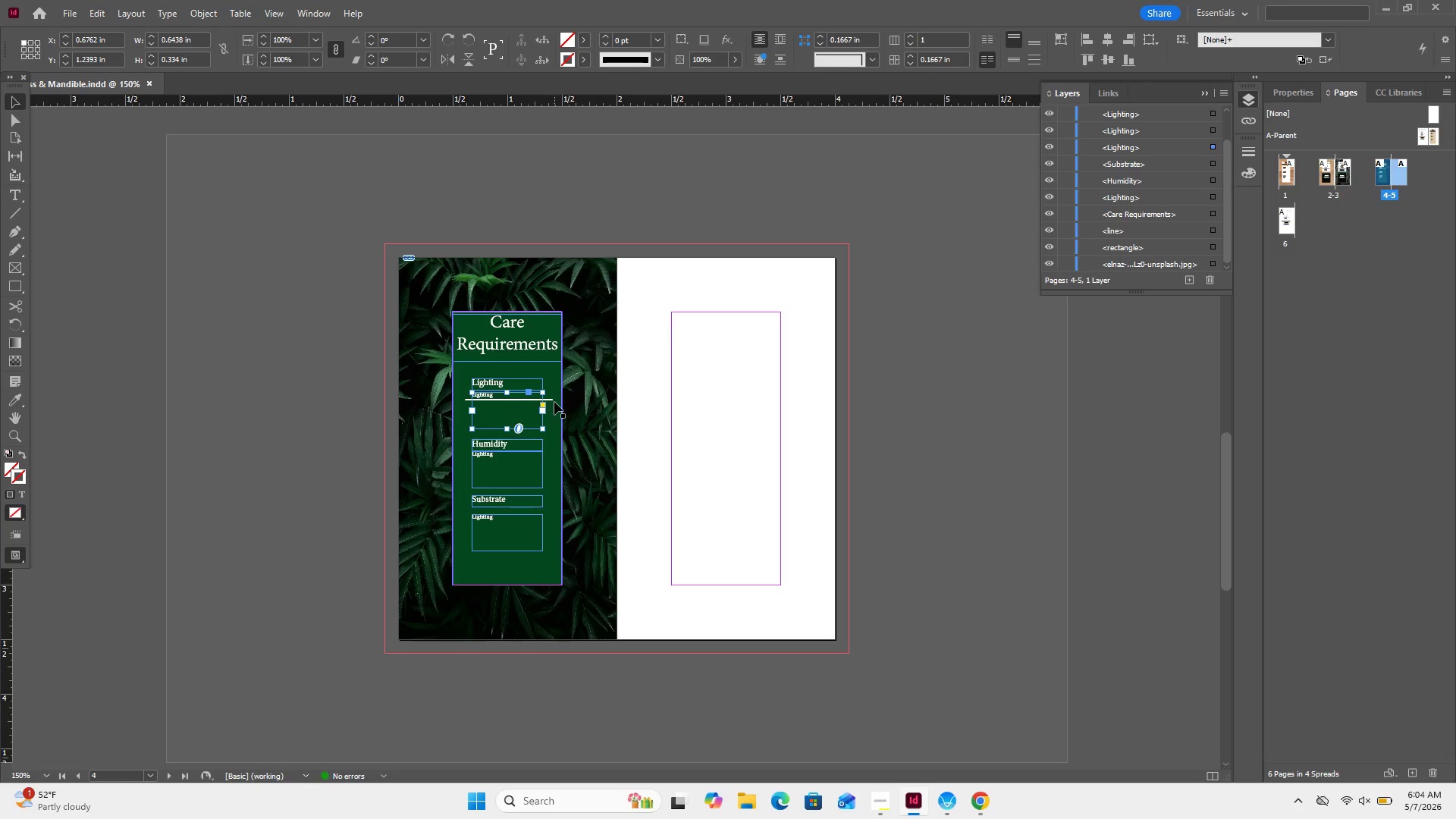 
left_click([554, 402])
 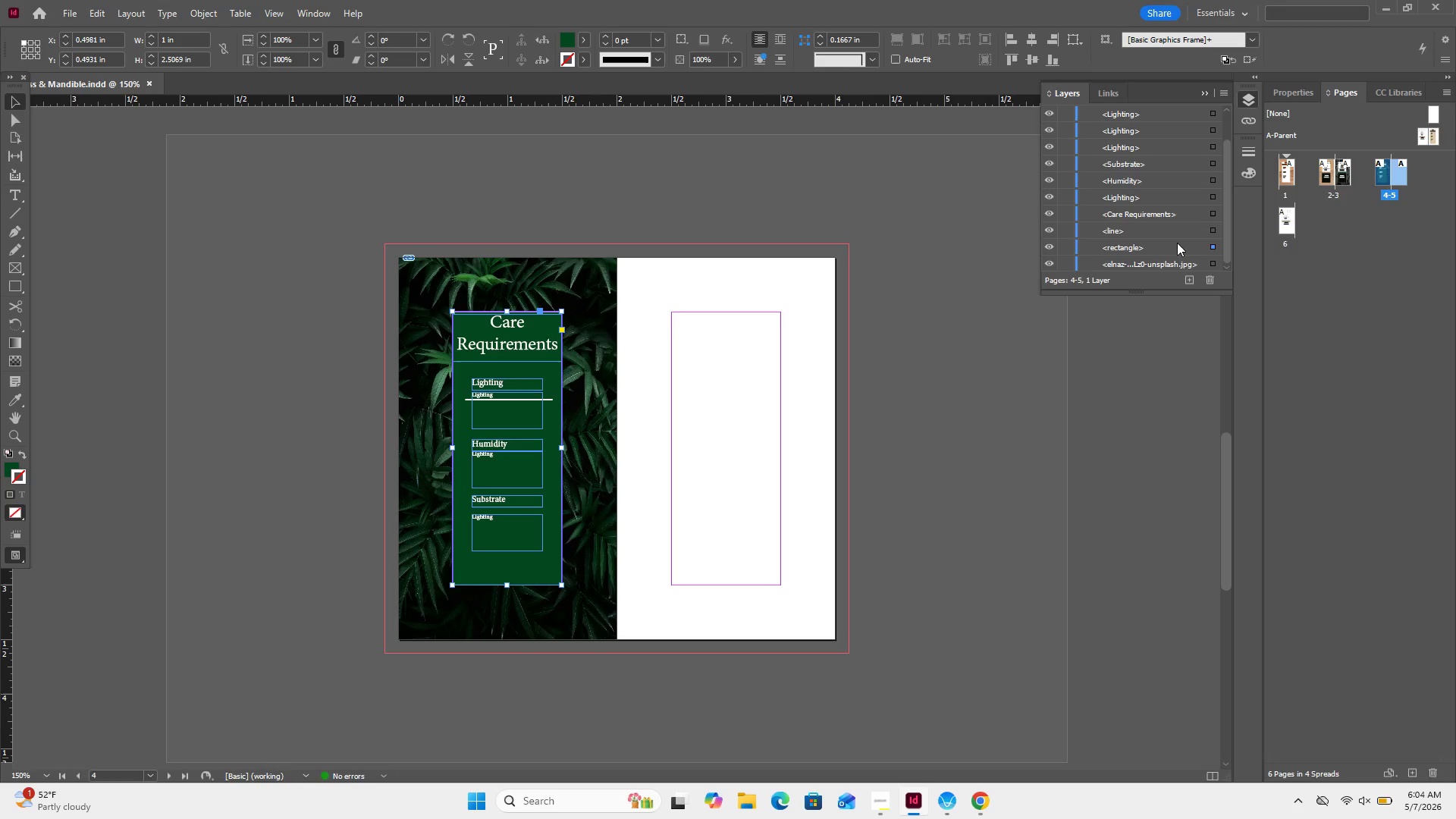 
mouse_move([1194, 231])
 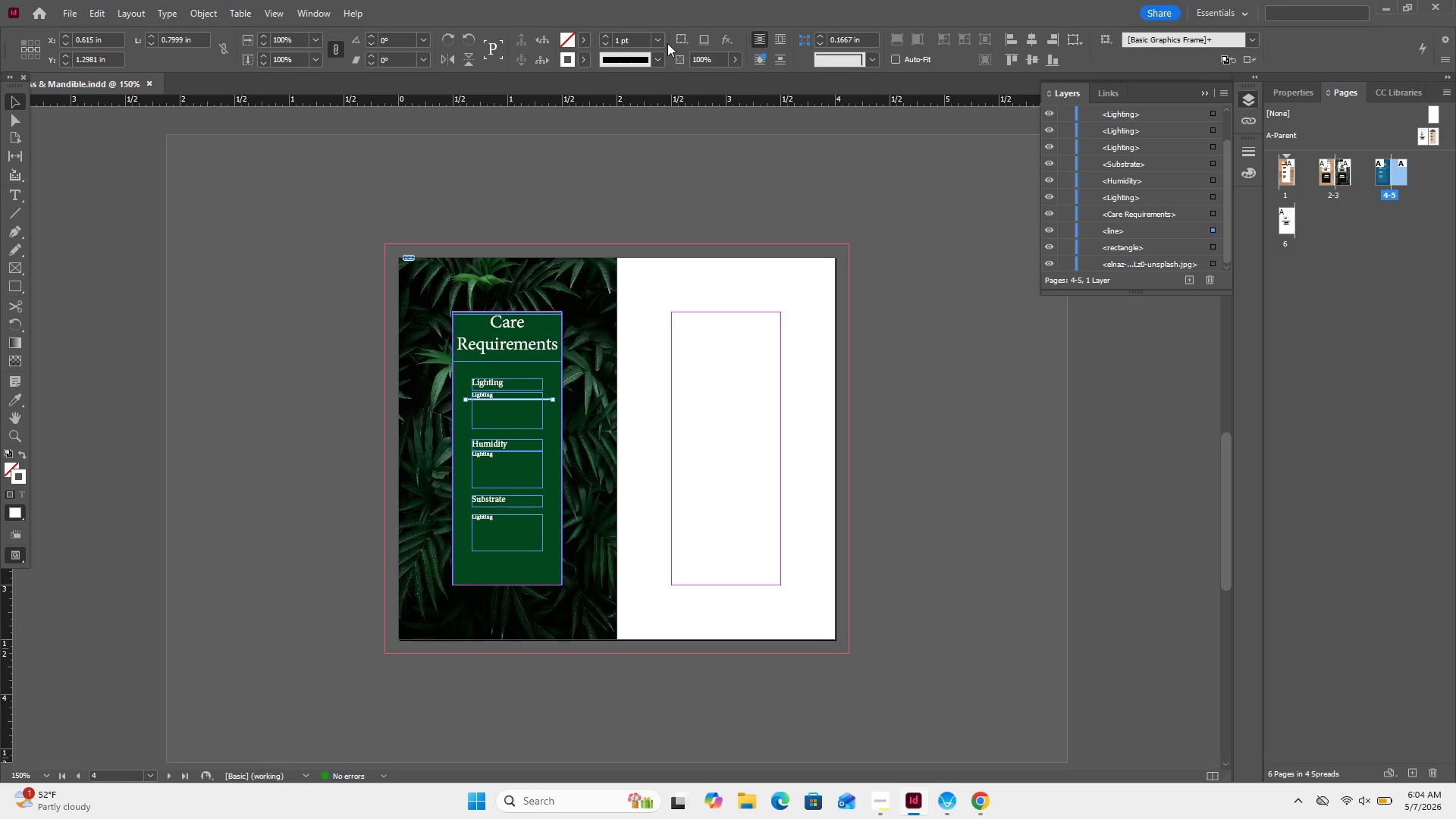 
left_click([658, 42])
 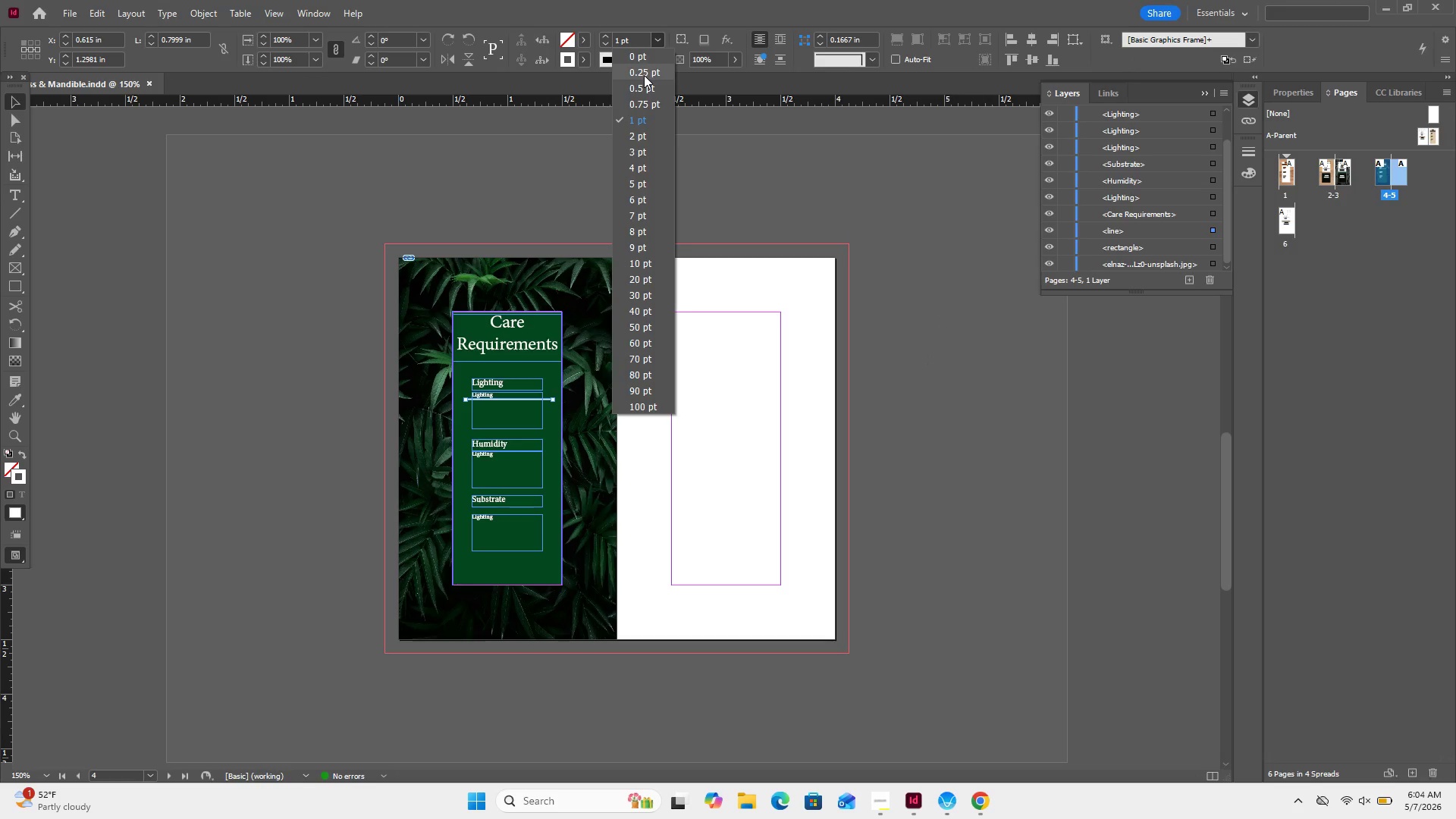 
left_click([644, 75])
 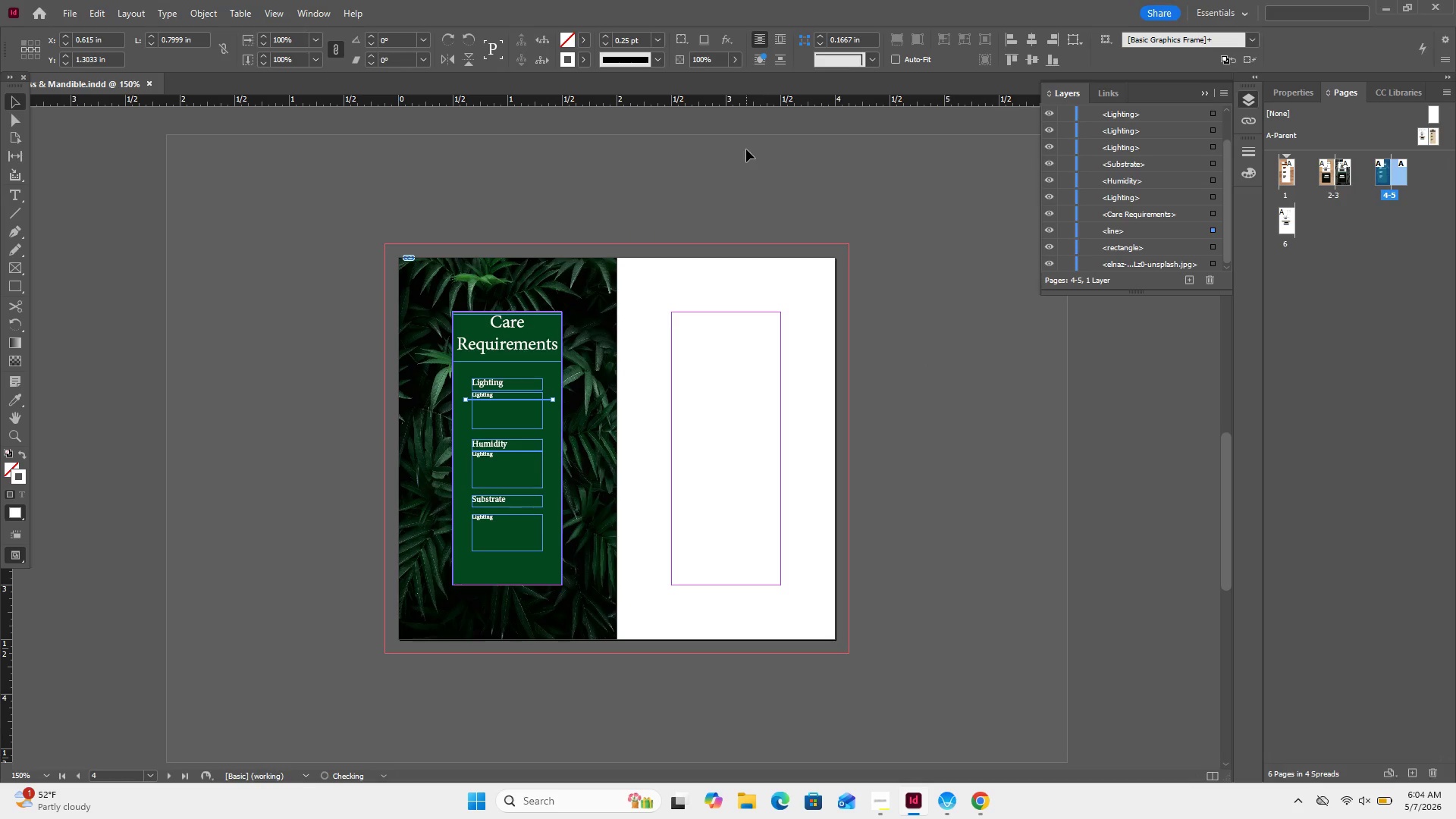 
left_click([746, 149])
 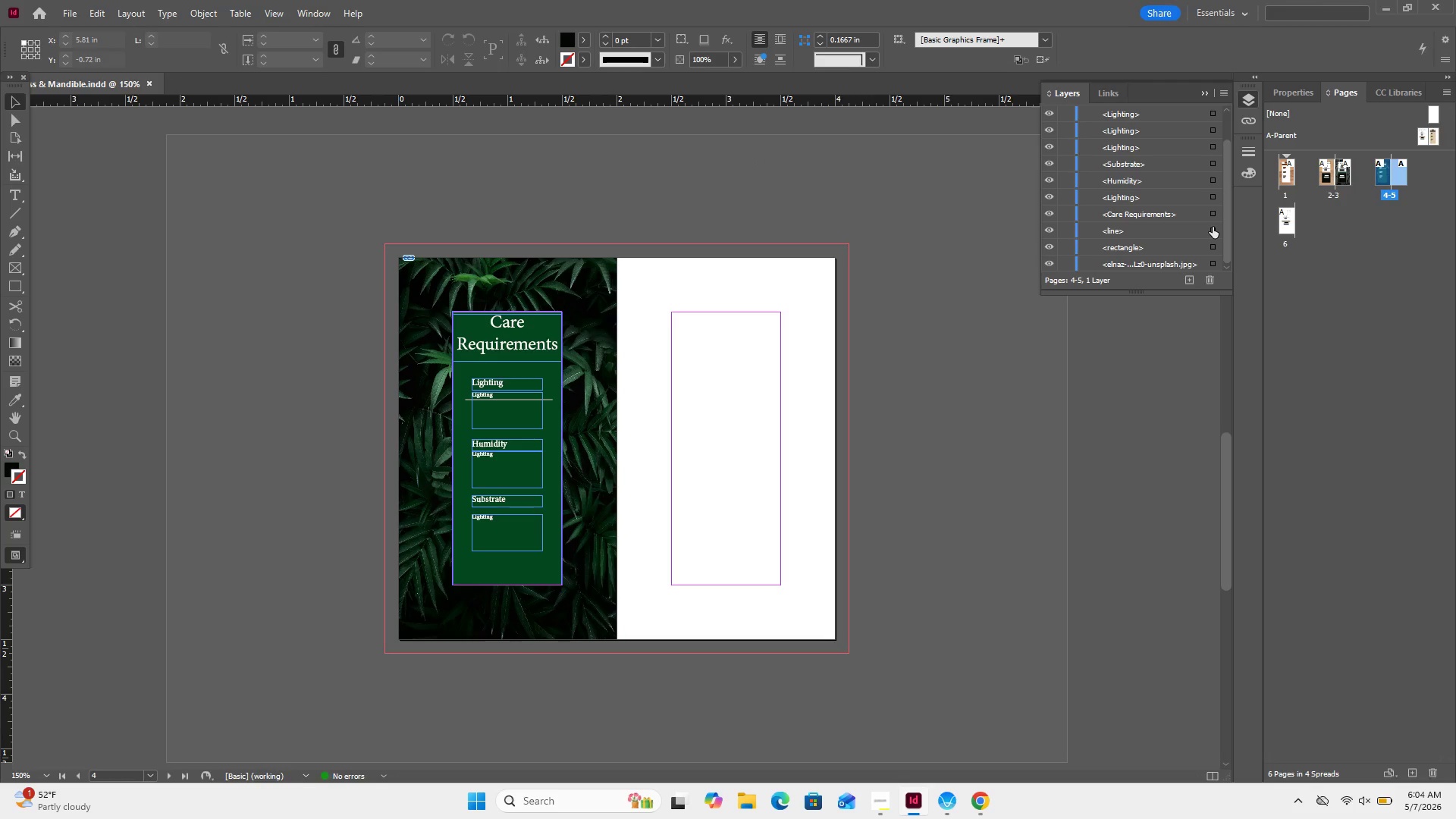 
wait(5.58)
 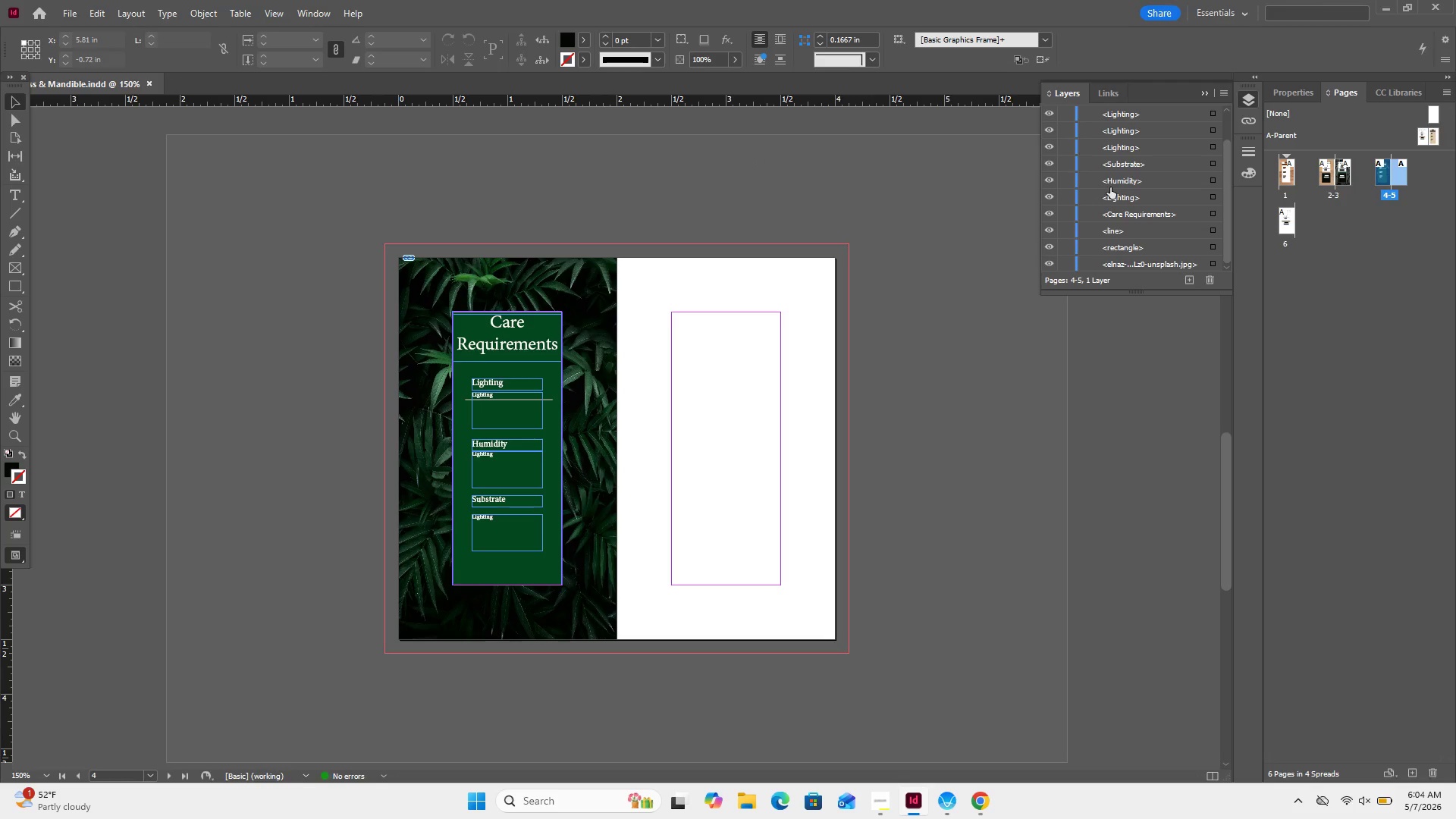 
scroll: coordinate [1145, 206], scroll_direction: none, amount: 0.0
 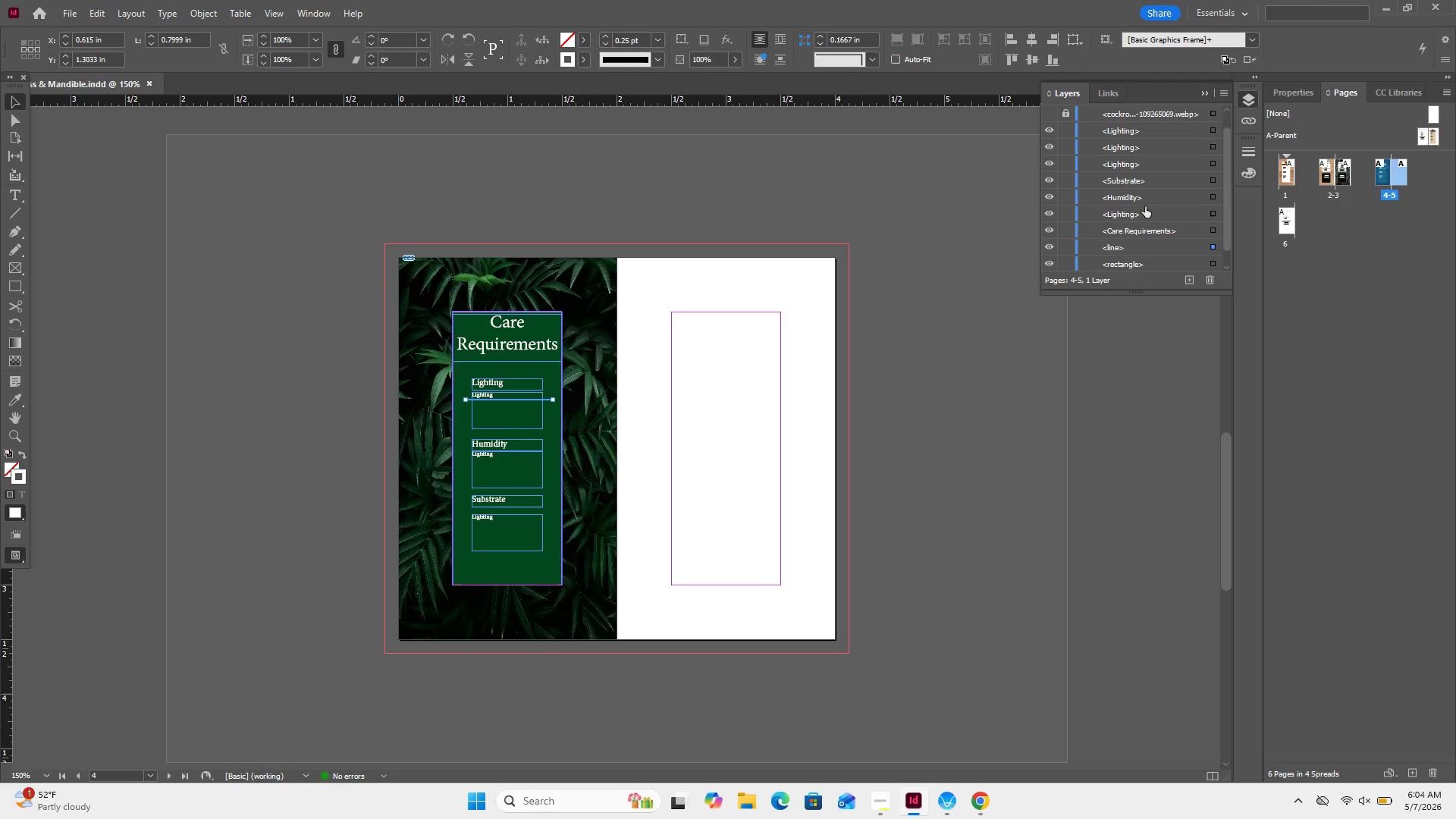 
scroll: coordinate [1145, 206], scroll_direction: up, amount: 2.0
 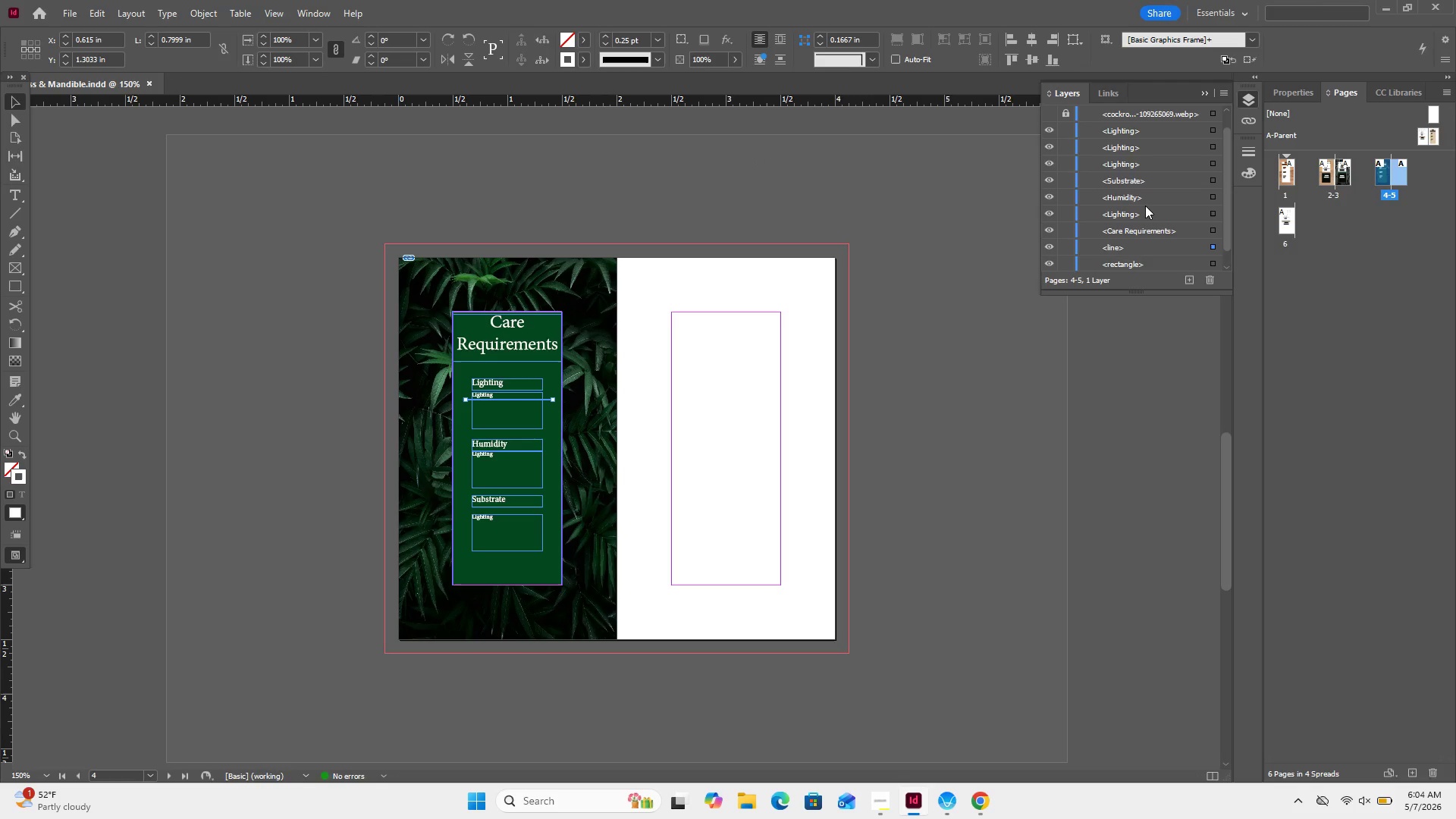 
scroll: coordinate [1145, 206], scroll_direction: down, amount: 6.0
 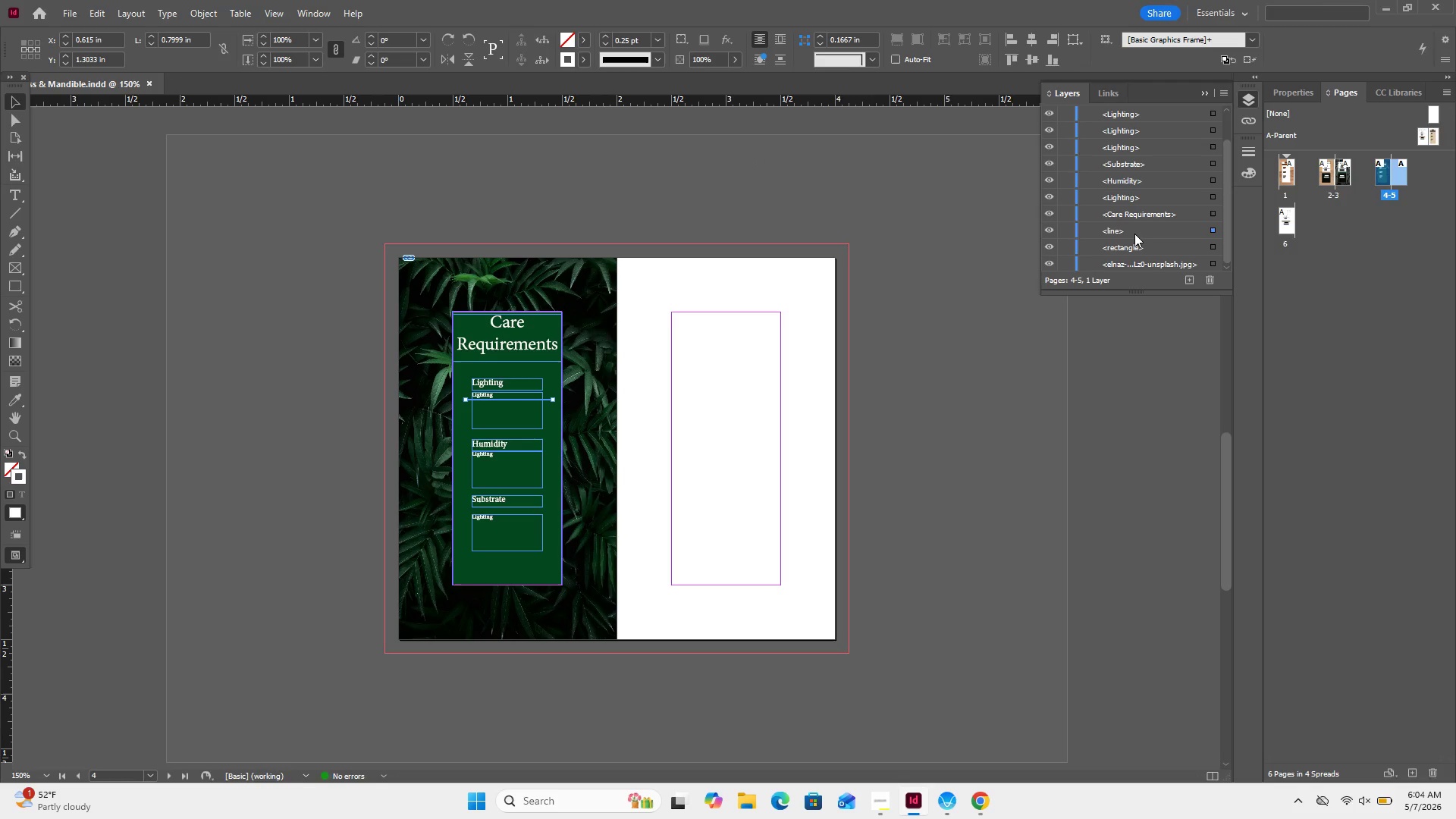 
left_click([1134, 234])
 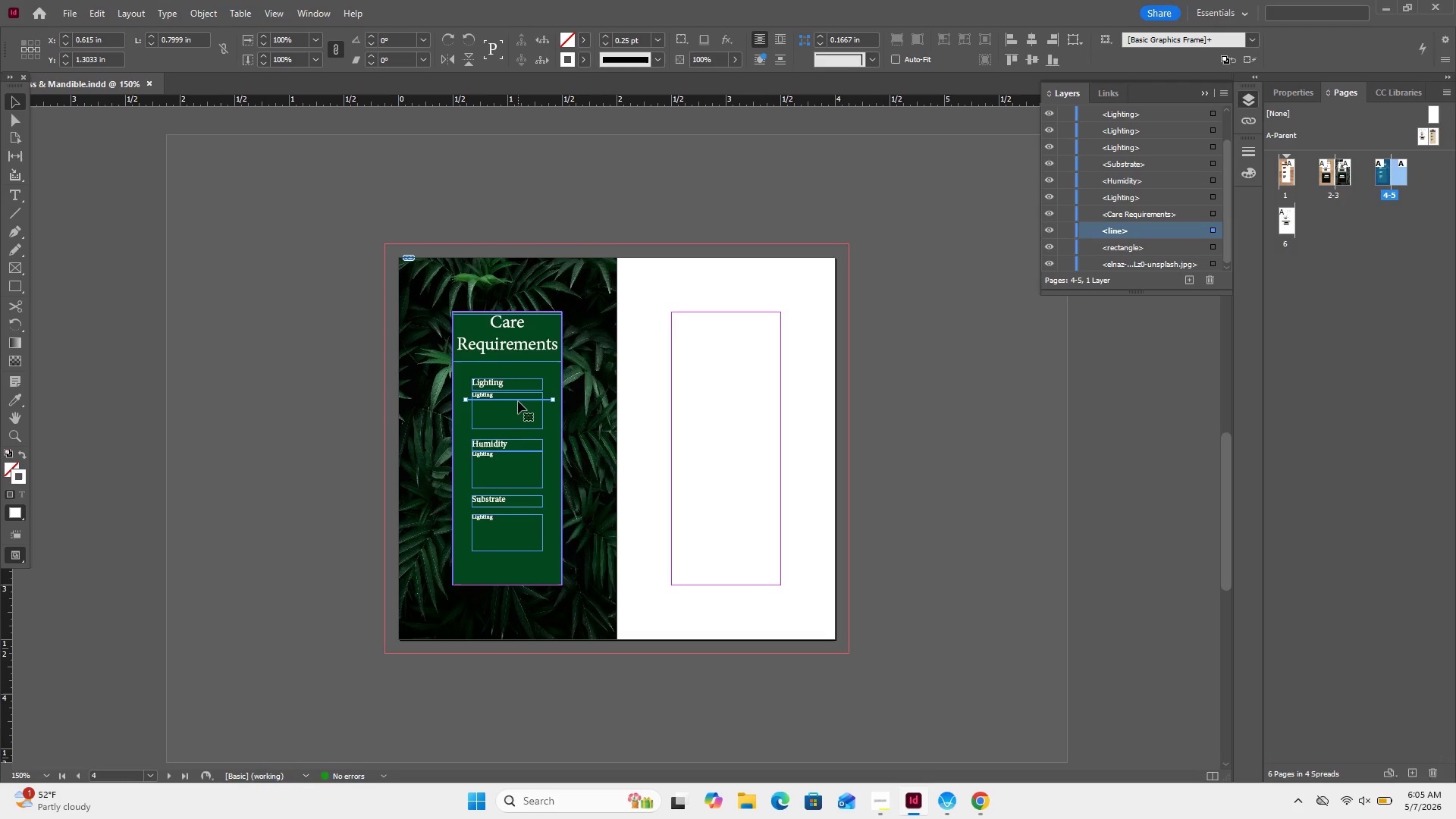 
hold_key(key=ControlLeft, duration=7.88)
hold_key(key=AltLeft, duration=6.64)
left_click_drag(start_coordinate=[518, 401], to_coordinate=[516, 438])
 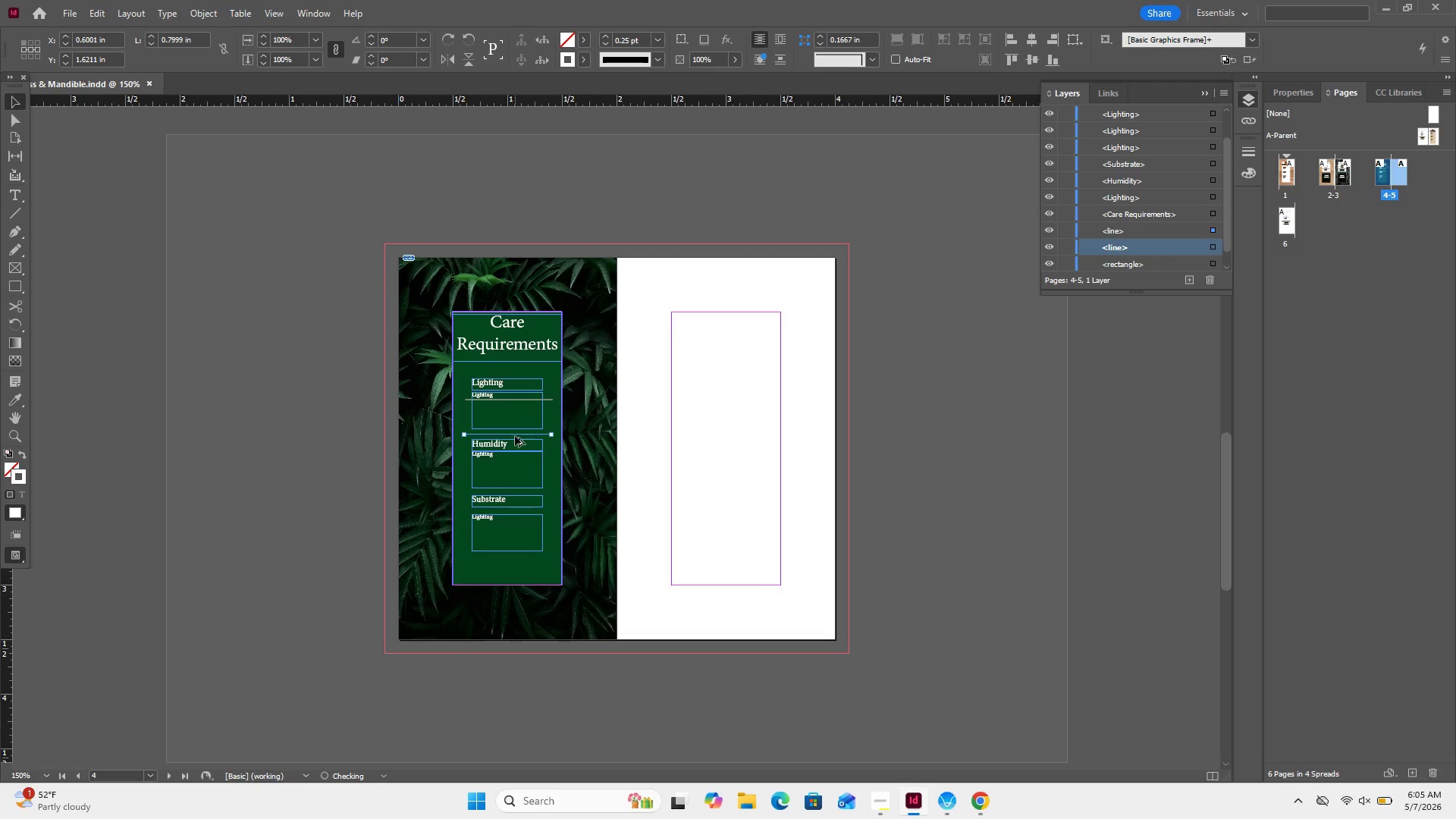 
left_click_drag(start_coordinate=[515, 436], to_coordinate=[519, 493])
 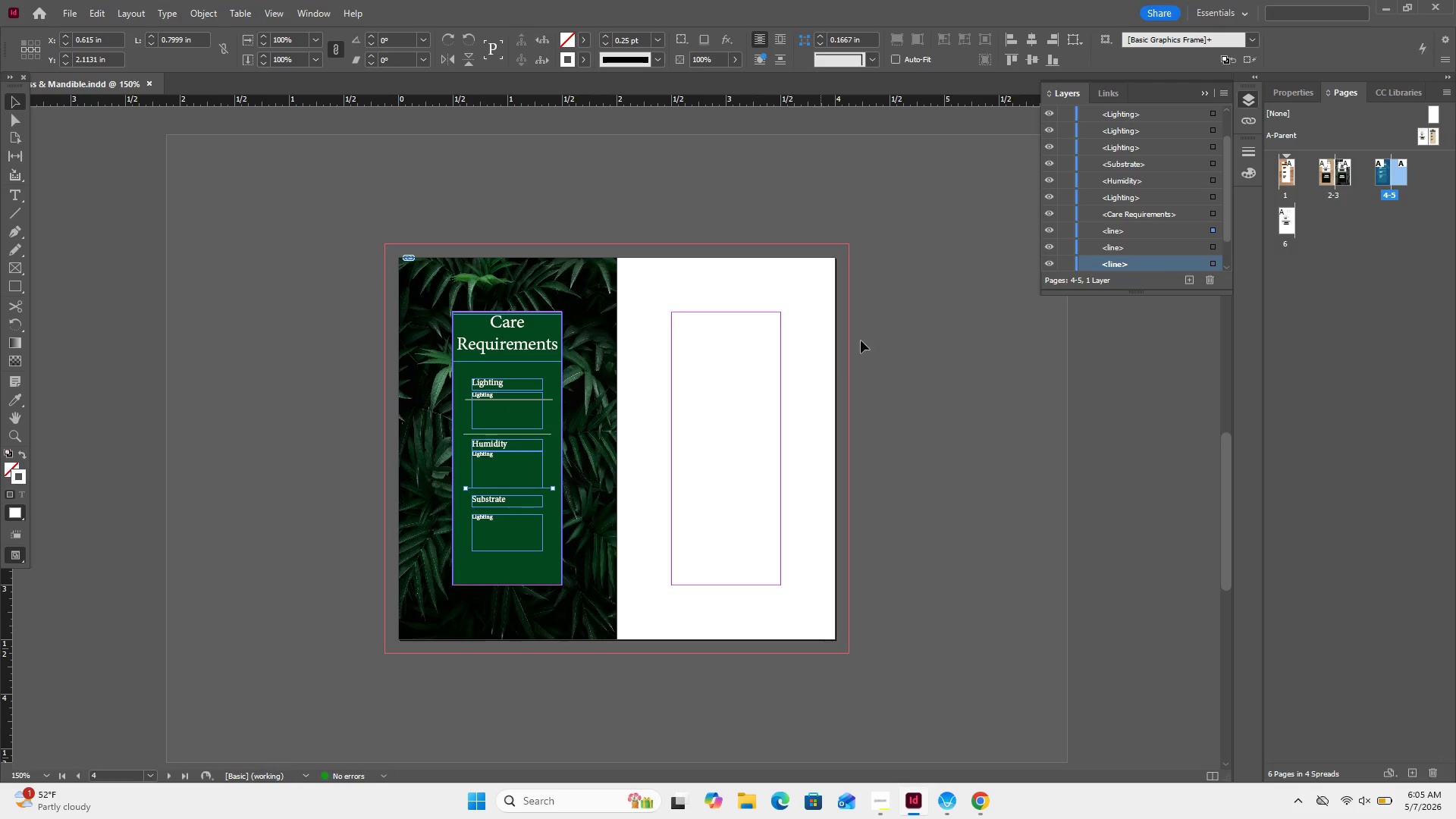 
left_click([878, 337])
 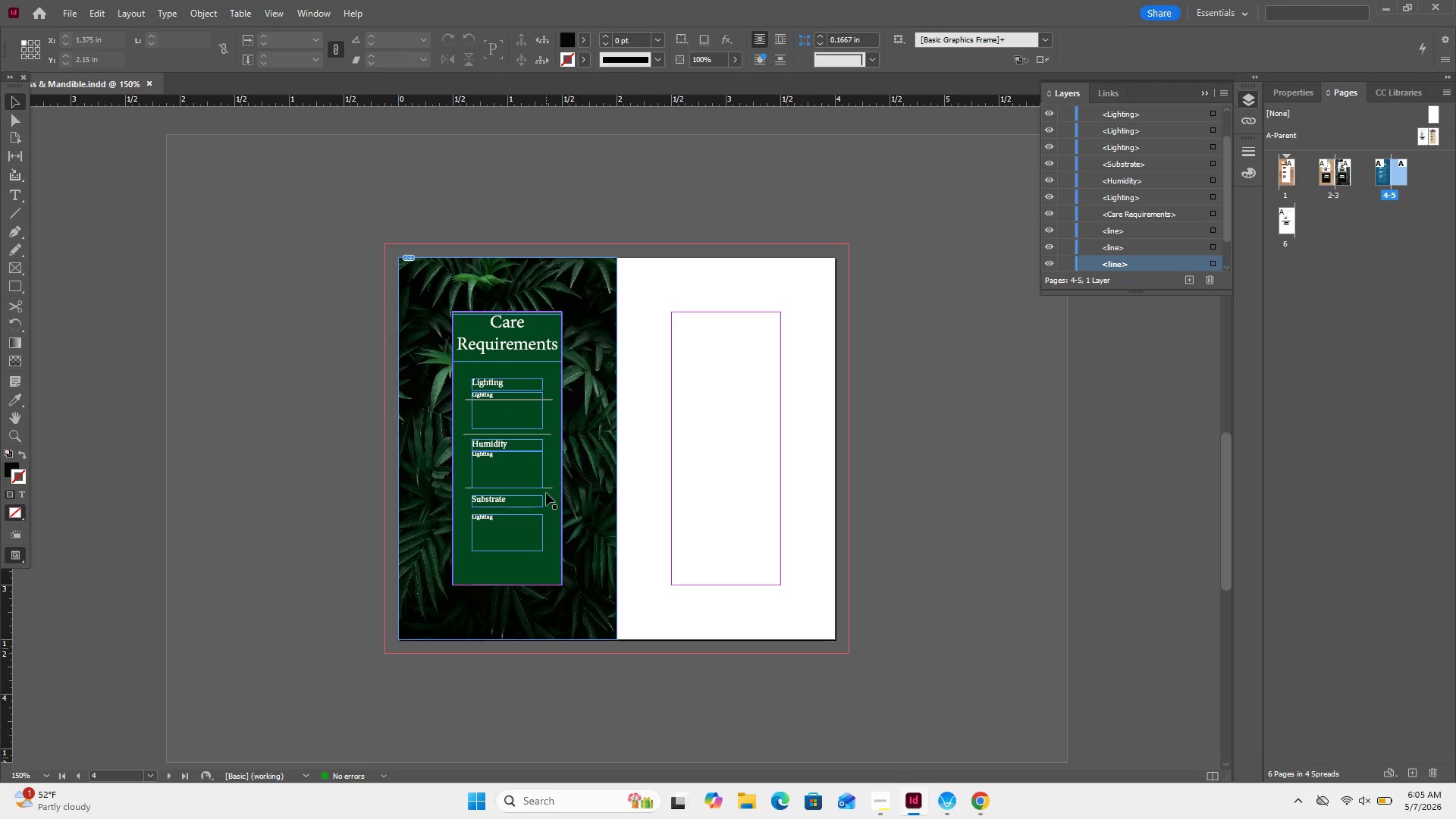 
left_click([548, 491])
 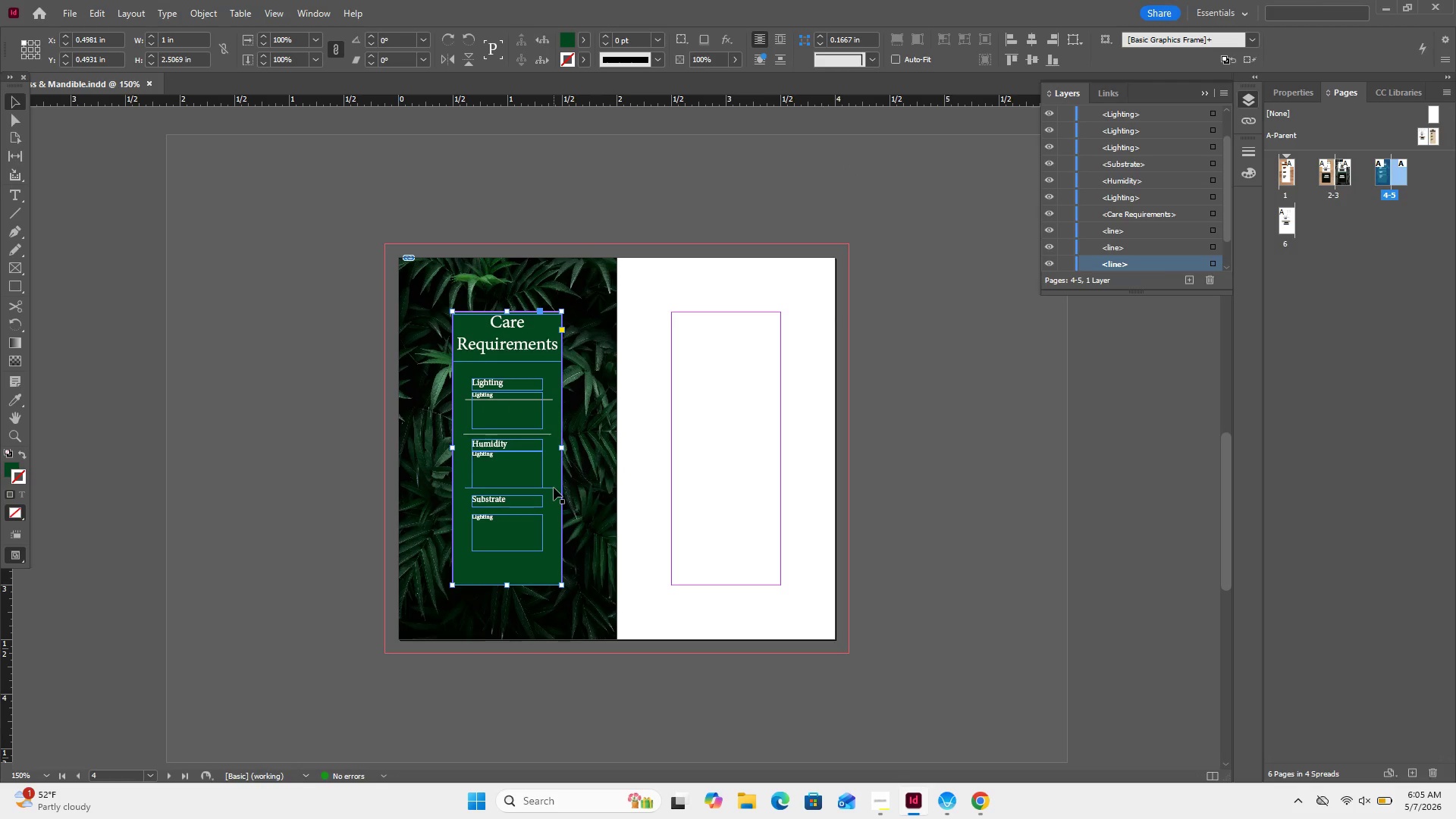 
double_click([554, 488])
 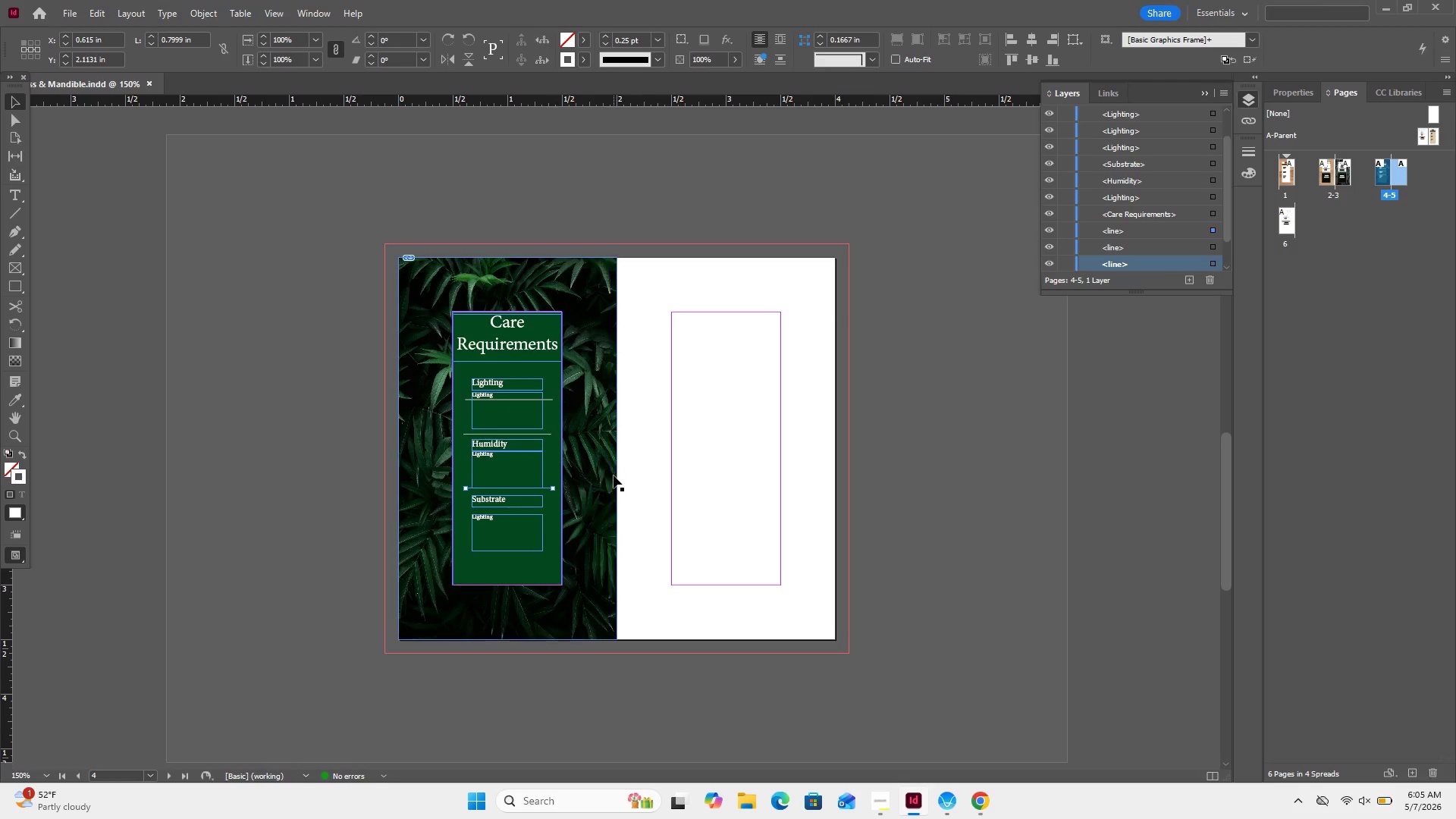 
key(ArrowDown)
 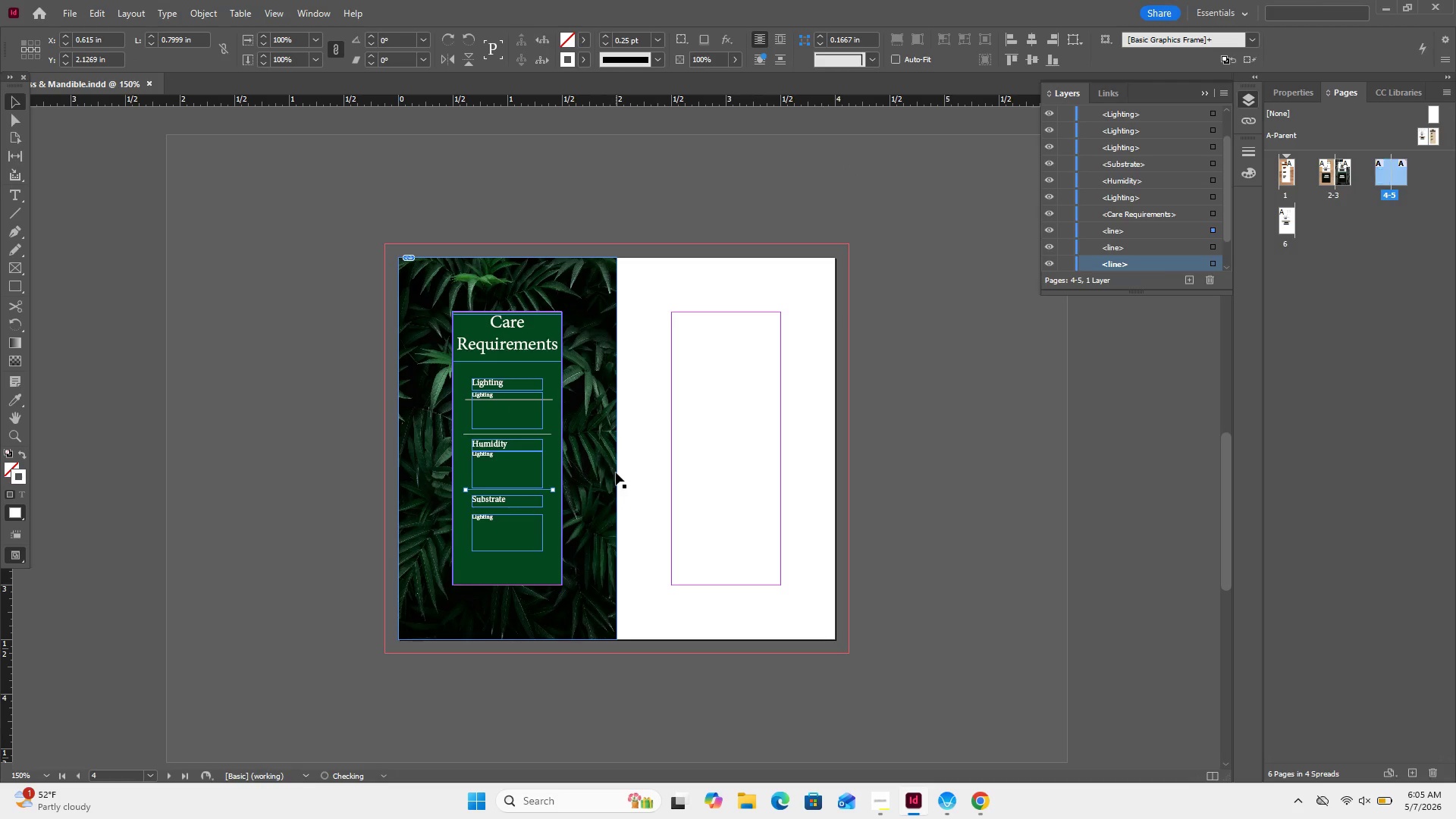 
key(ArrowDown)
 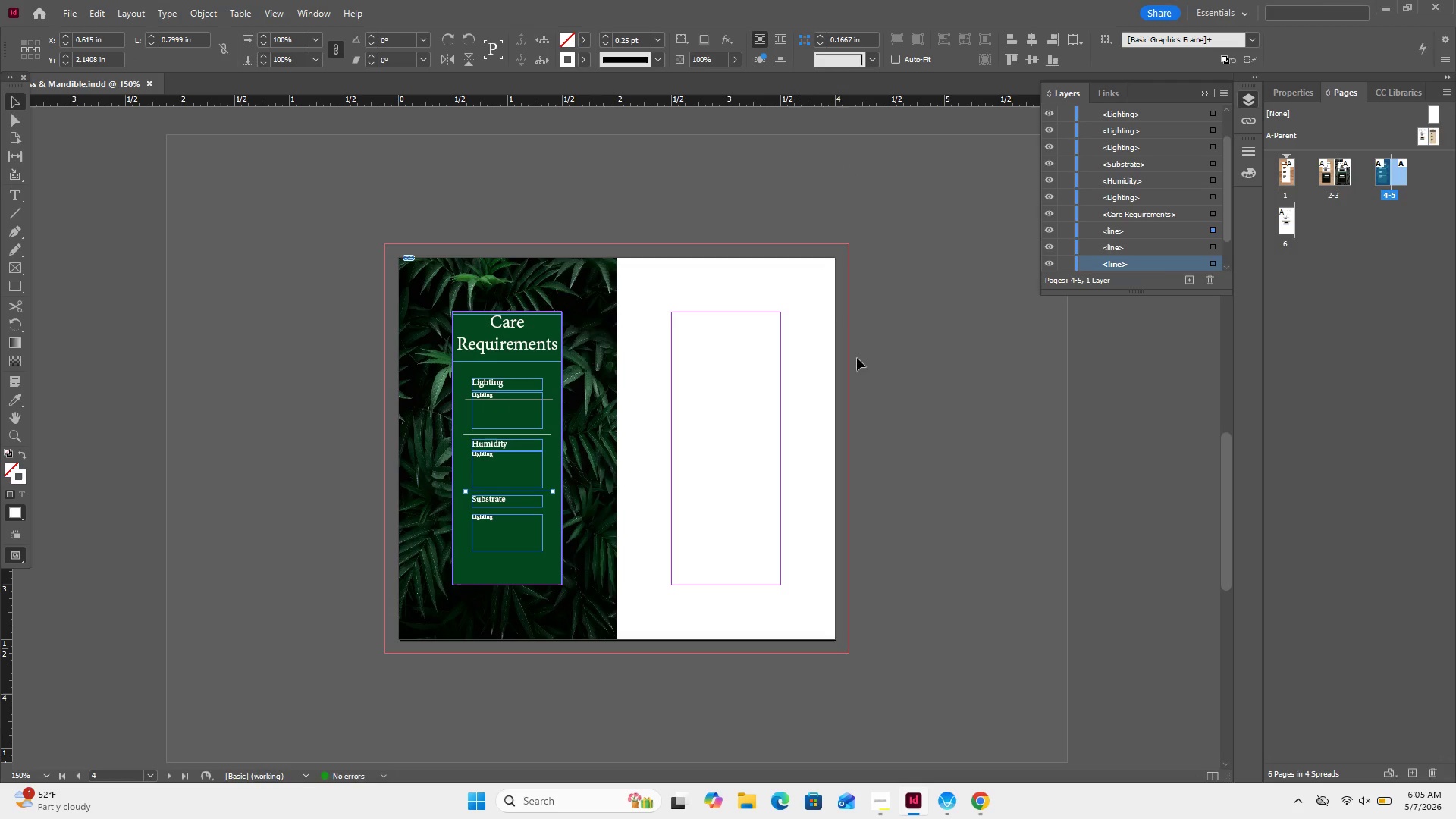 
left_click([880, 341])
 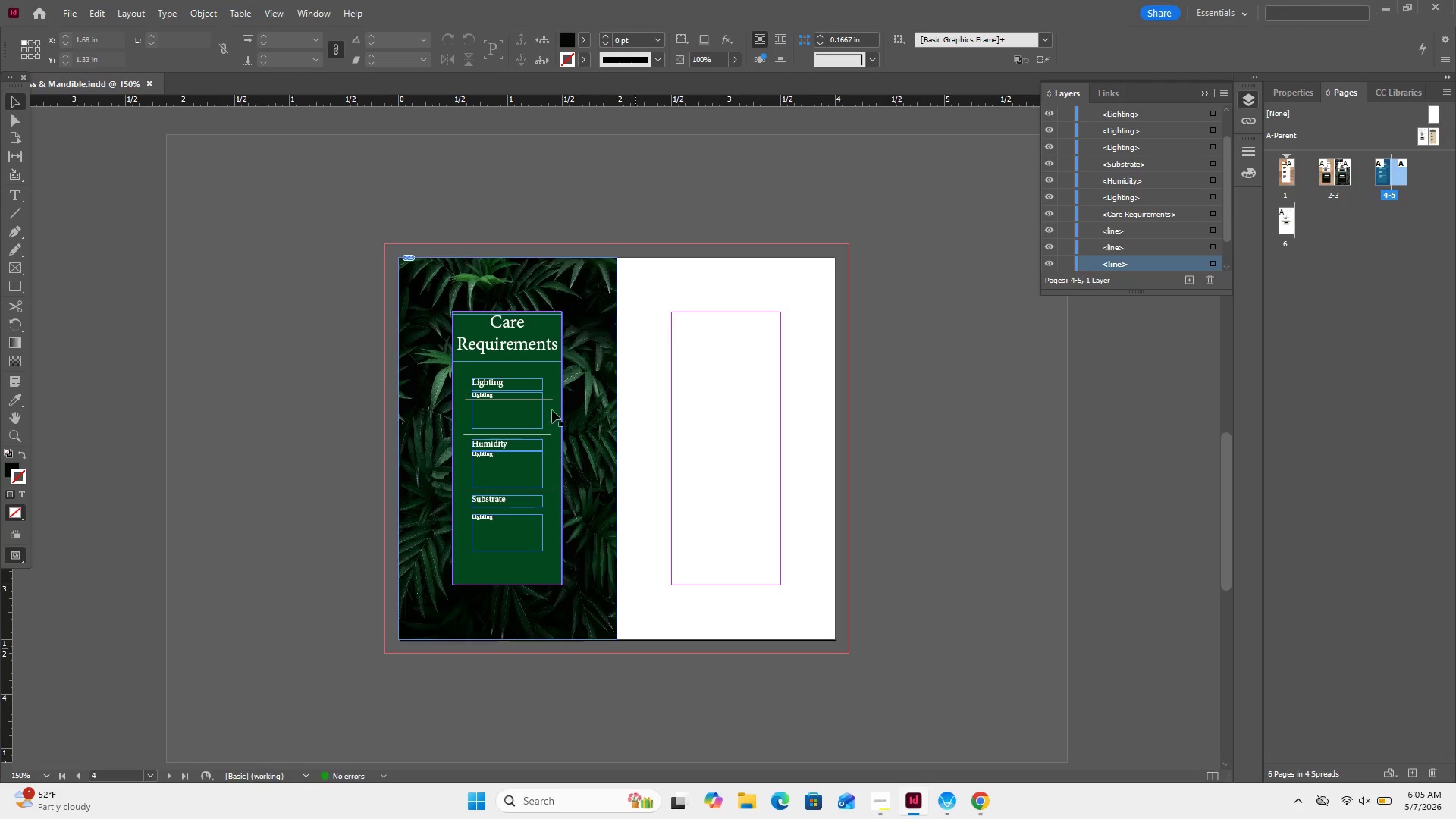 
left_click([523, 398])
 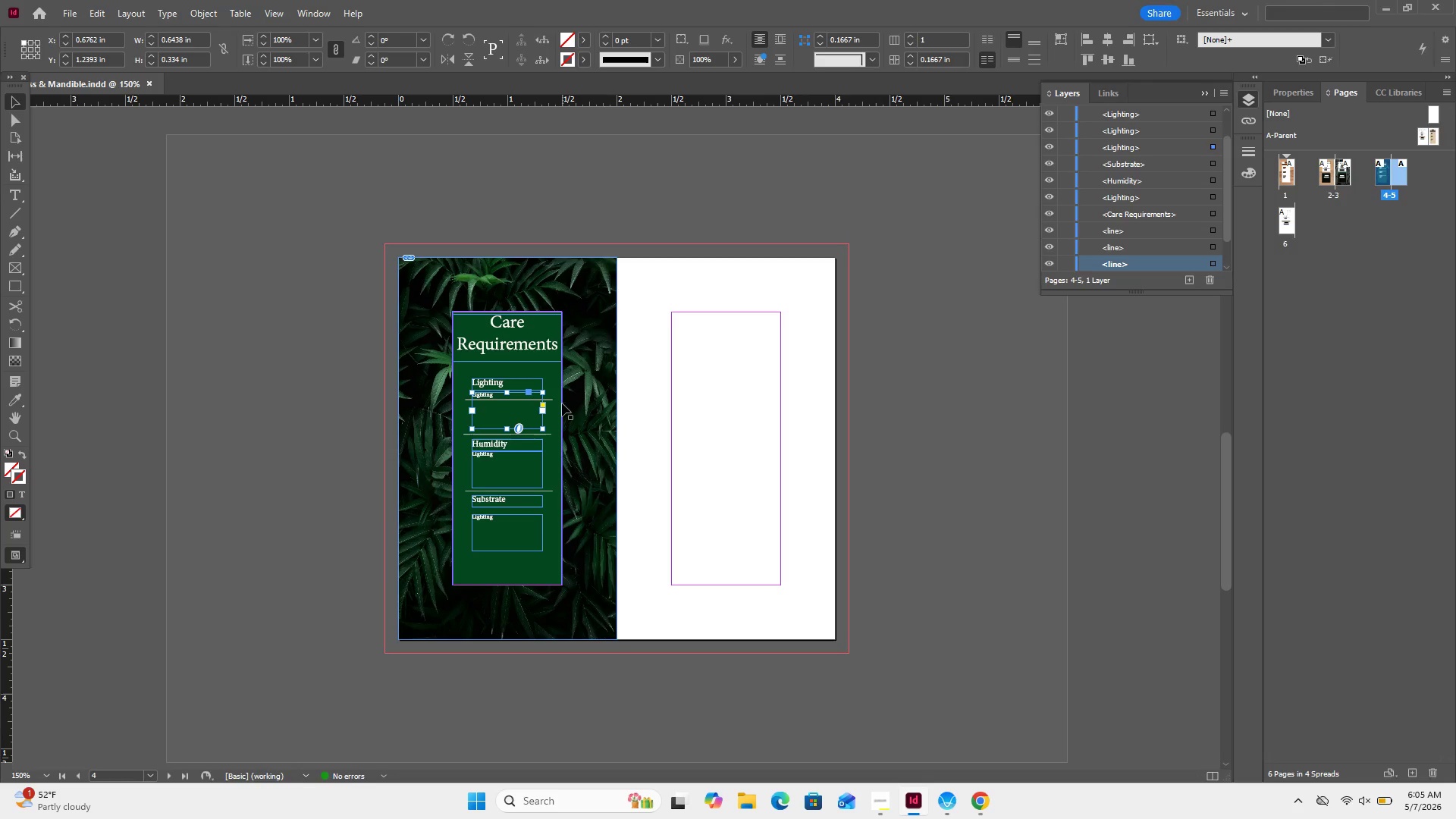 
left_click([554, 400])
 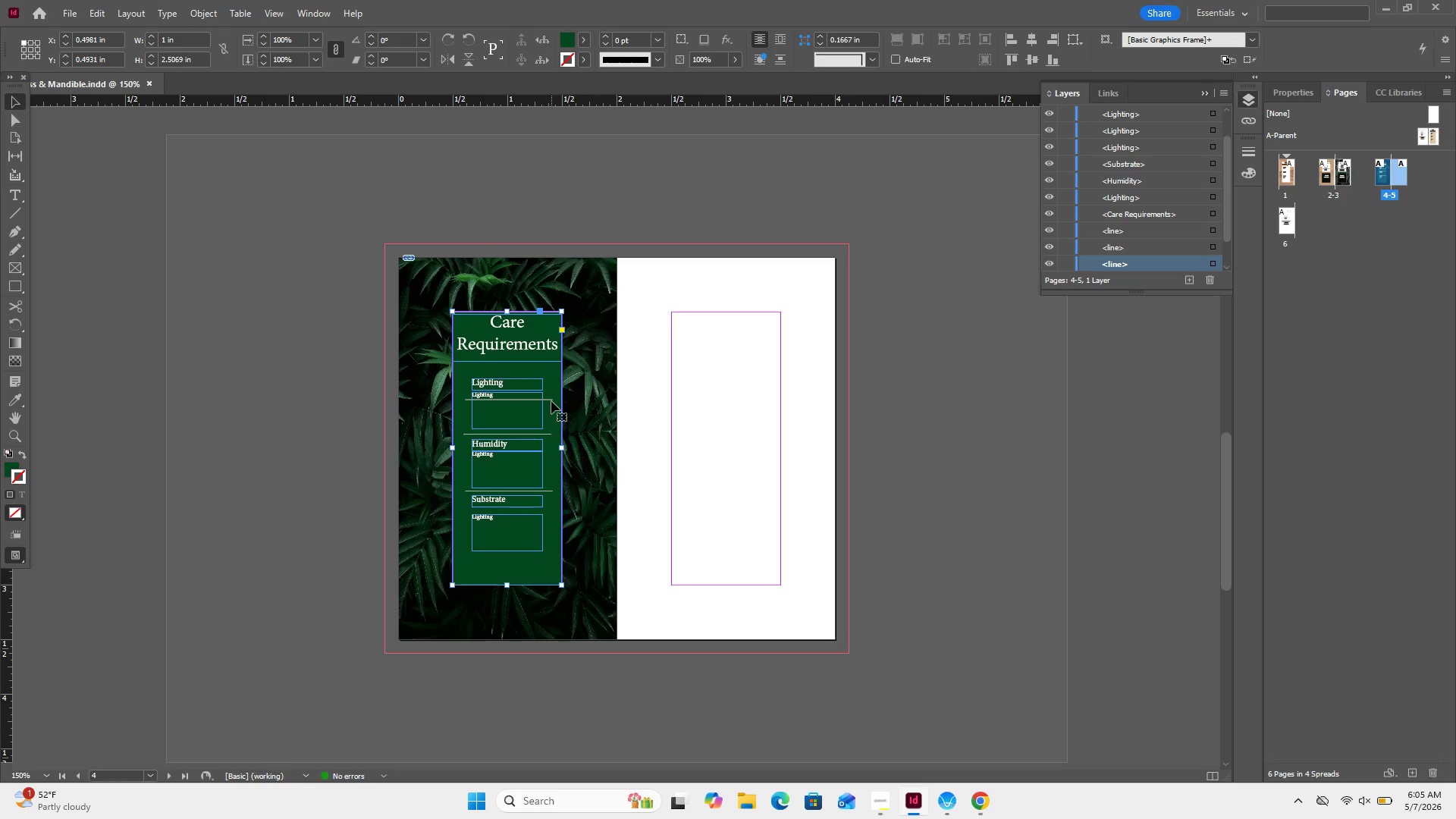 
double_click([551, 401])
 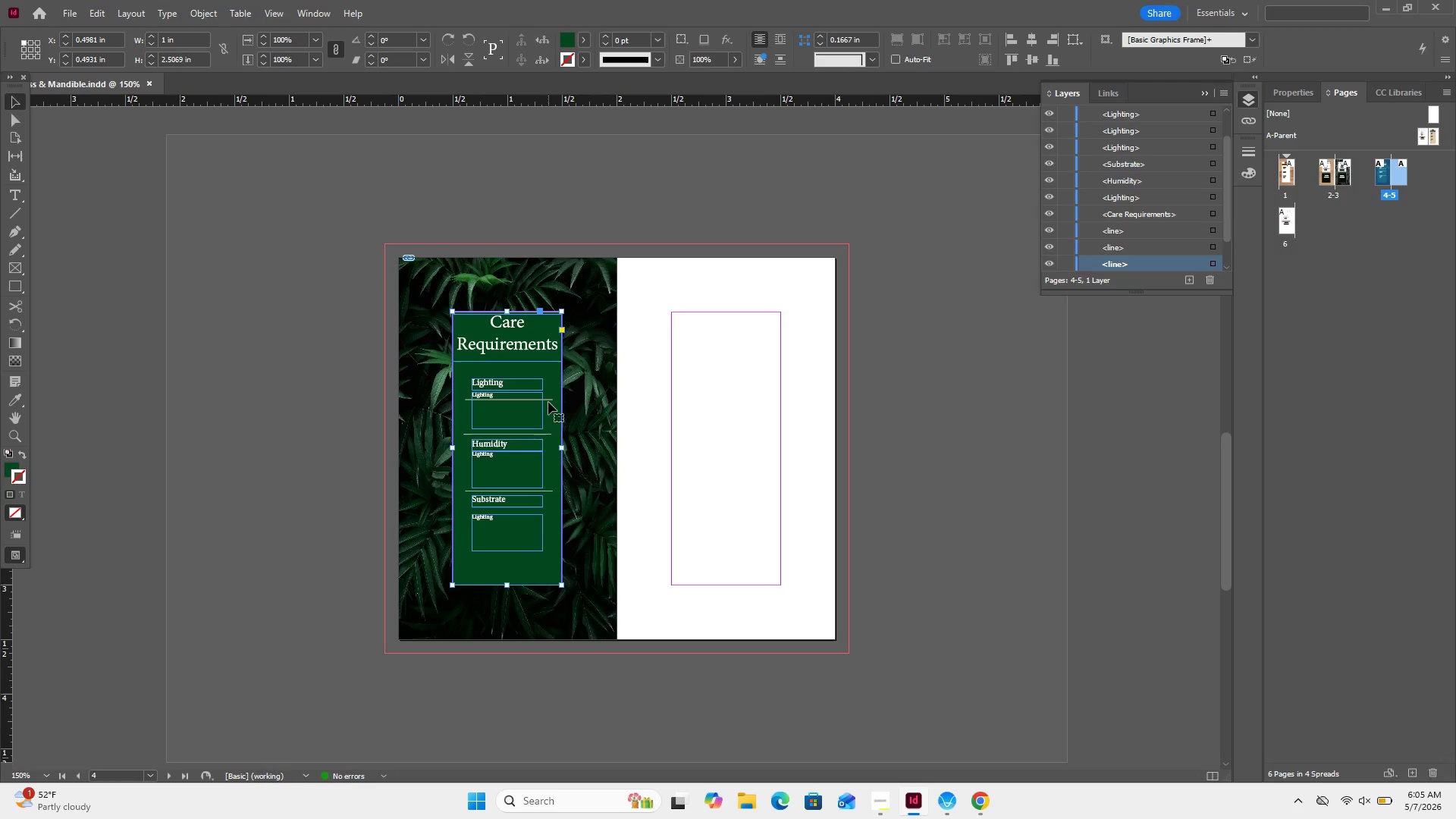 
double_click([548, 402])
 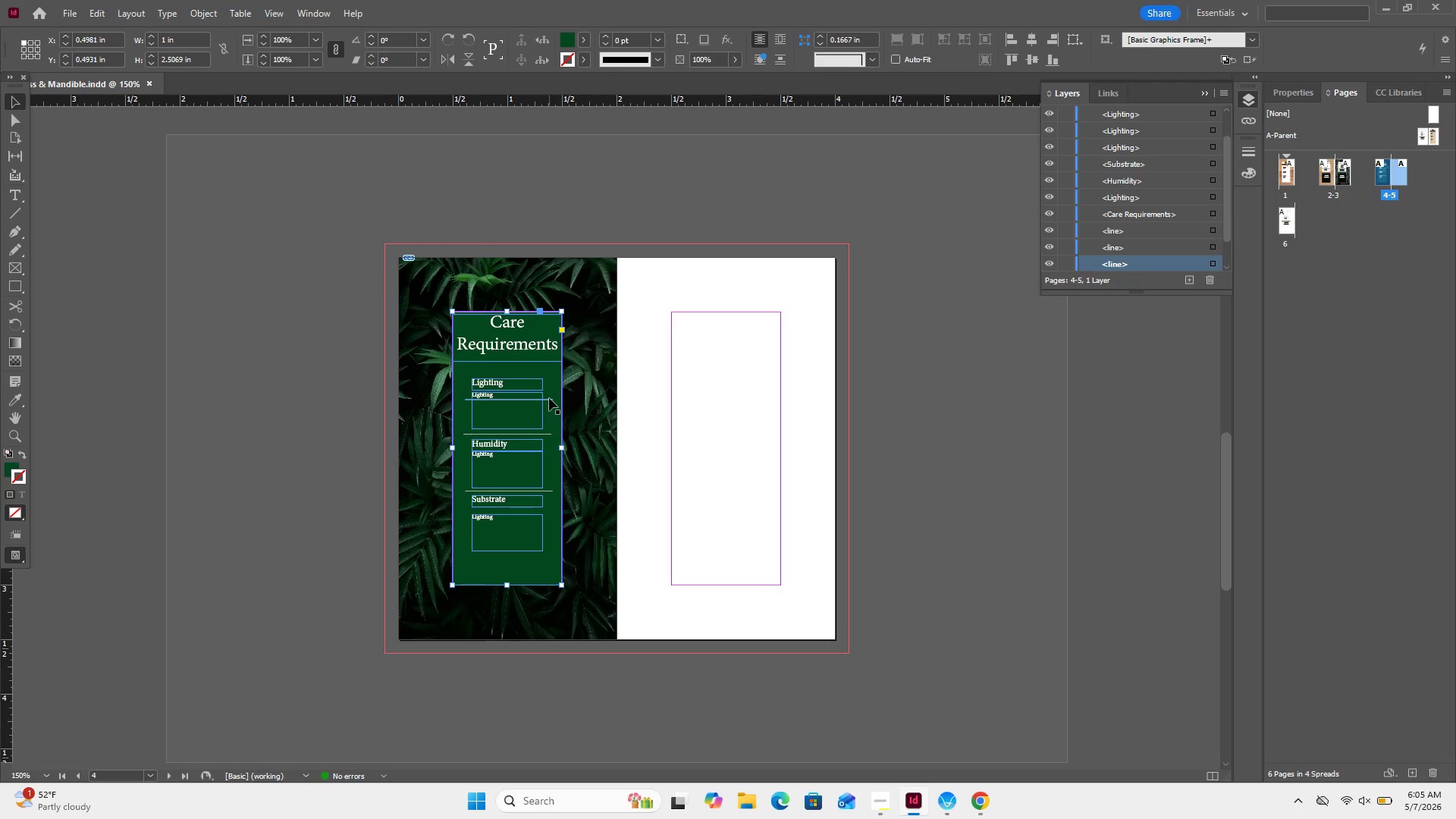 
triple_click([549, 398])
 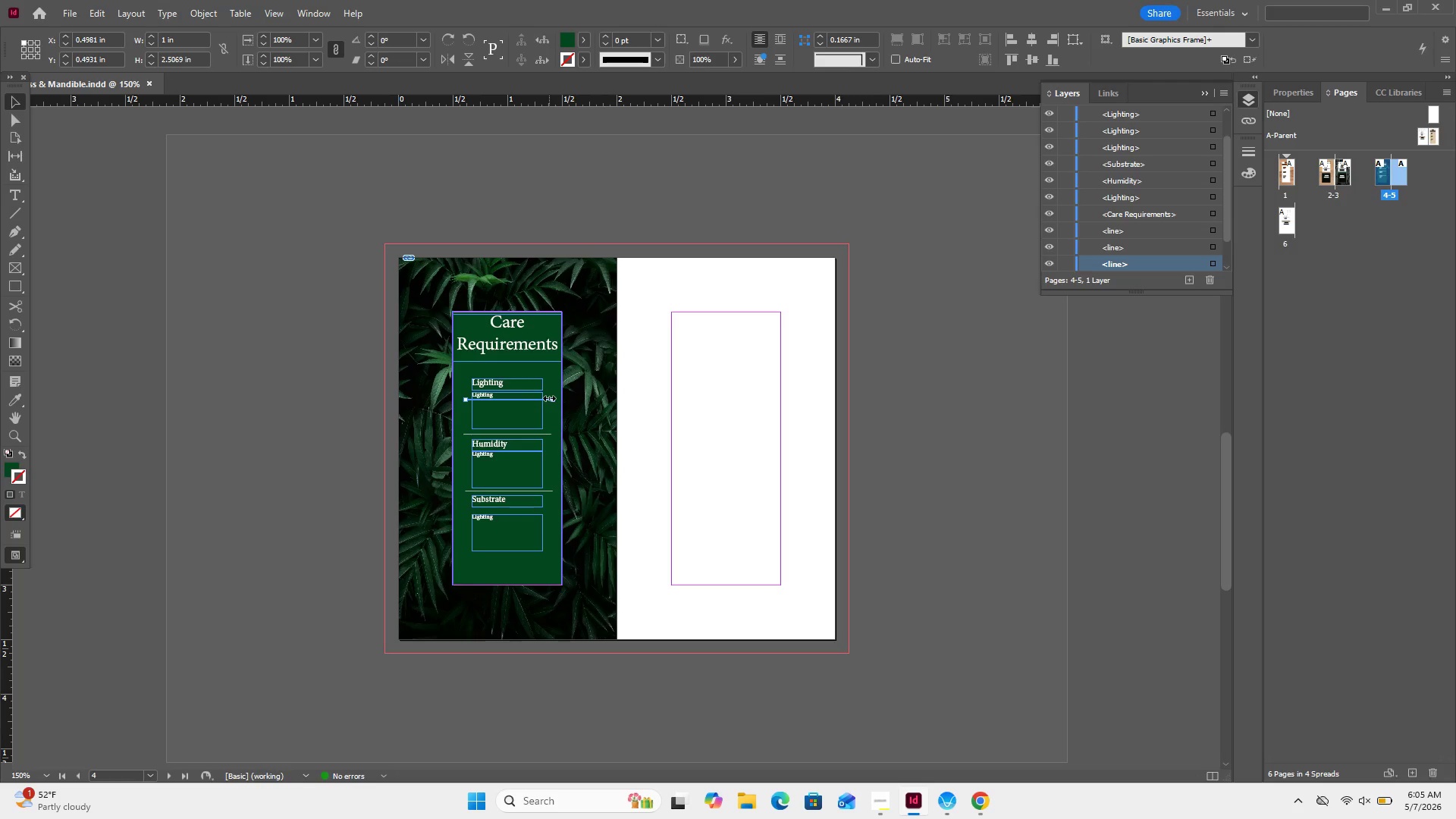 
triple_click([549, 398])
 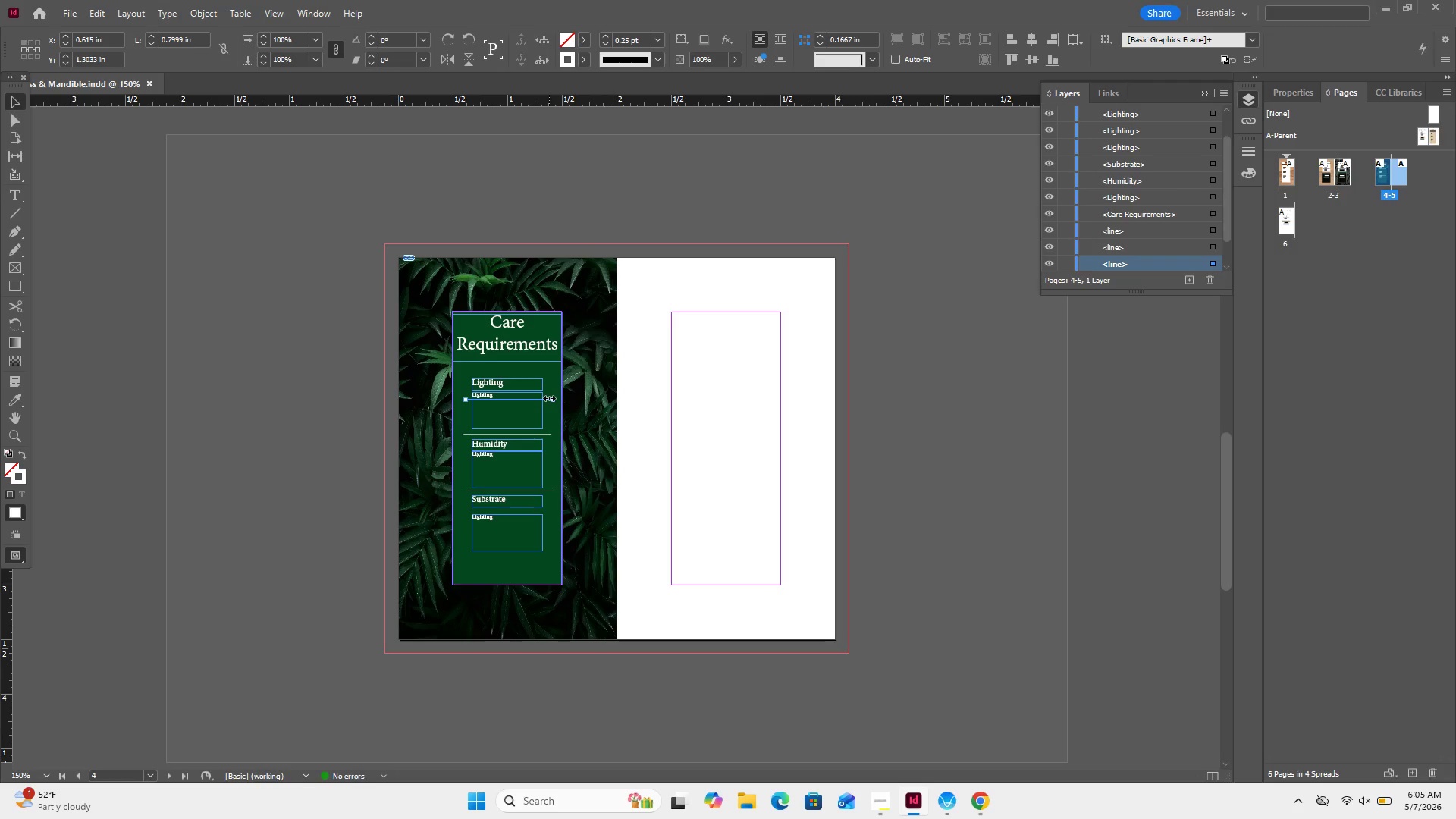 
key(Backspace)
 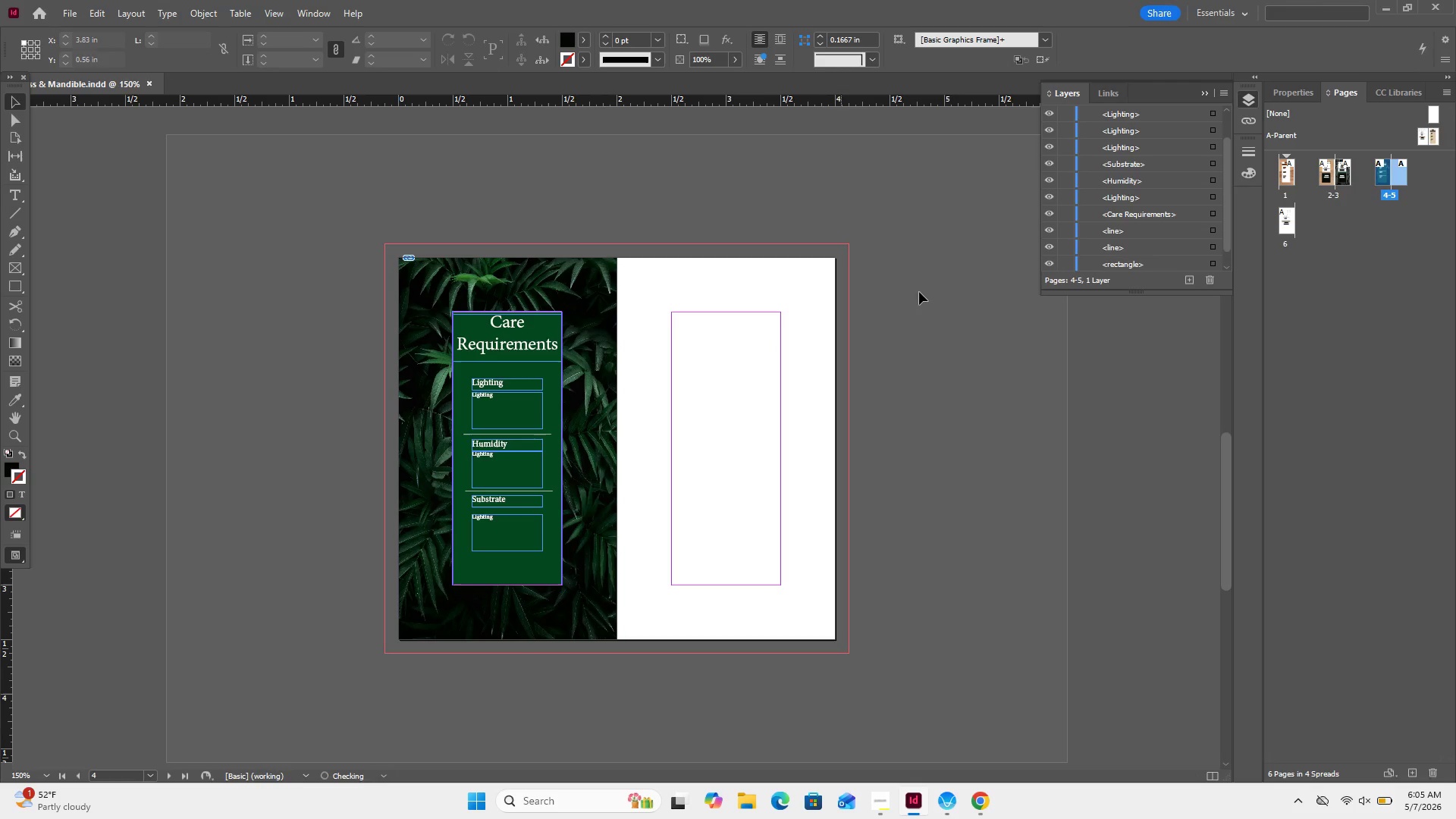 
left_click([924, 291])
 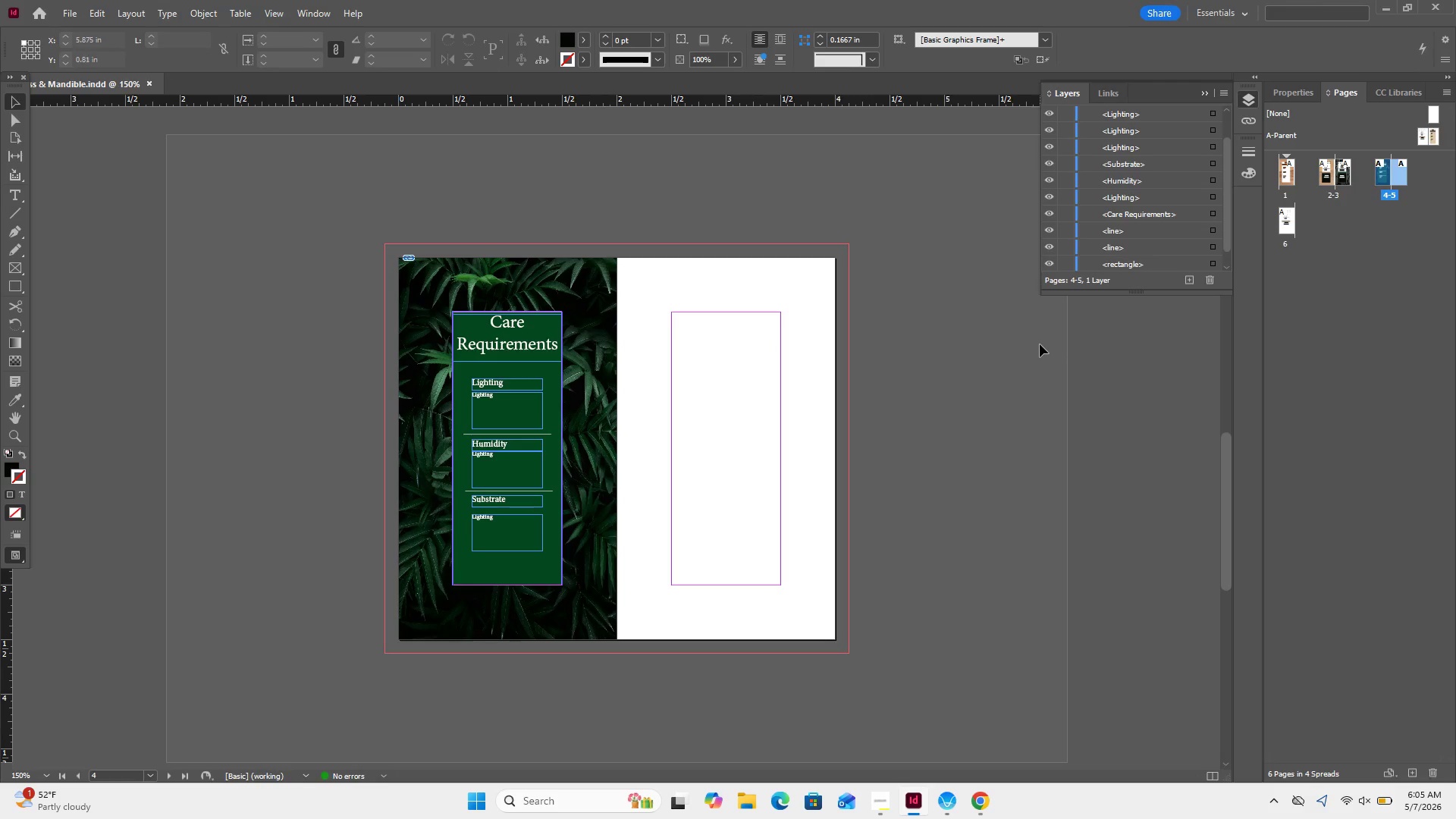 
left_click([964, 348])
 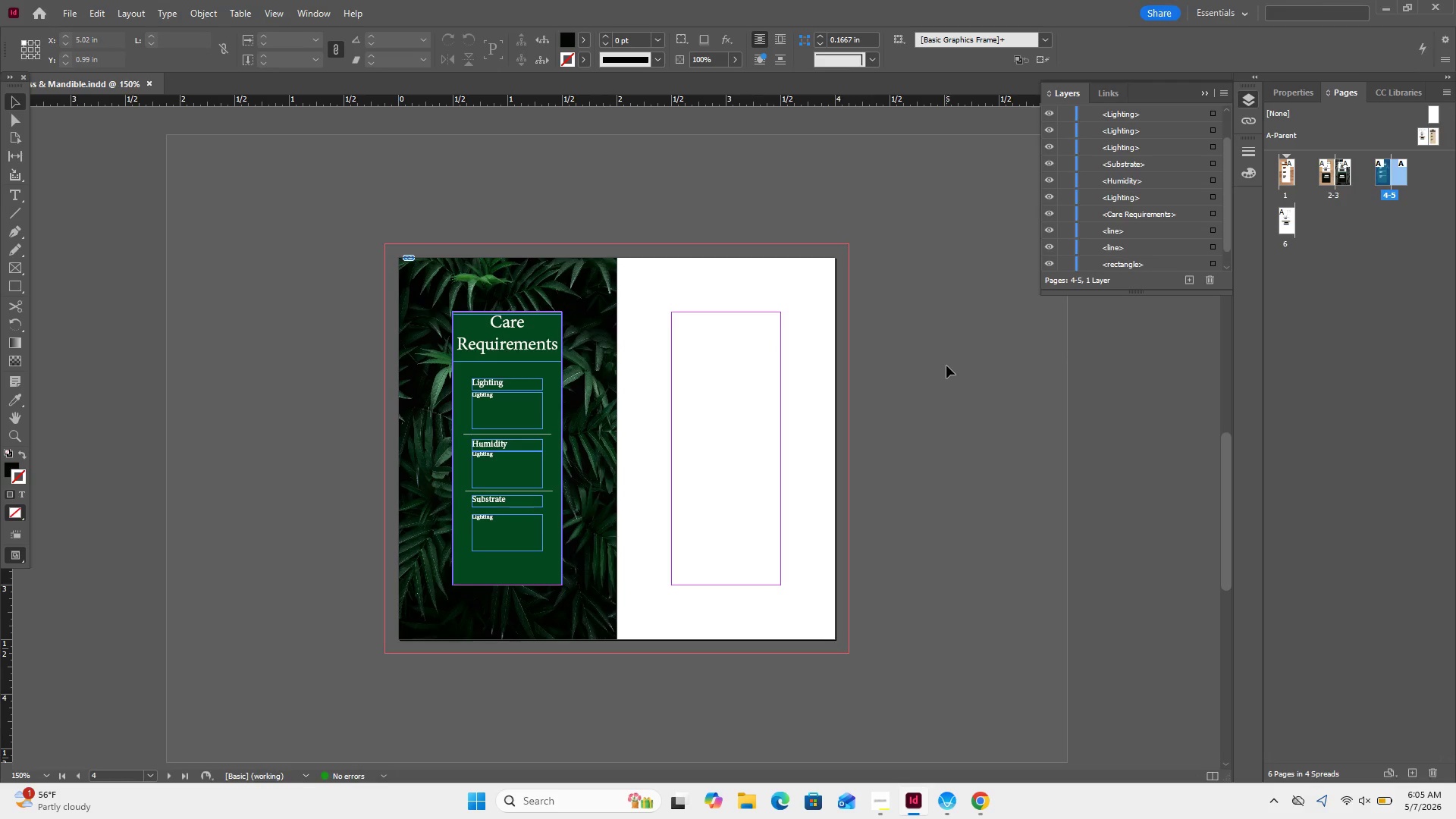 
left_click([944, 372])
 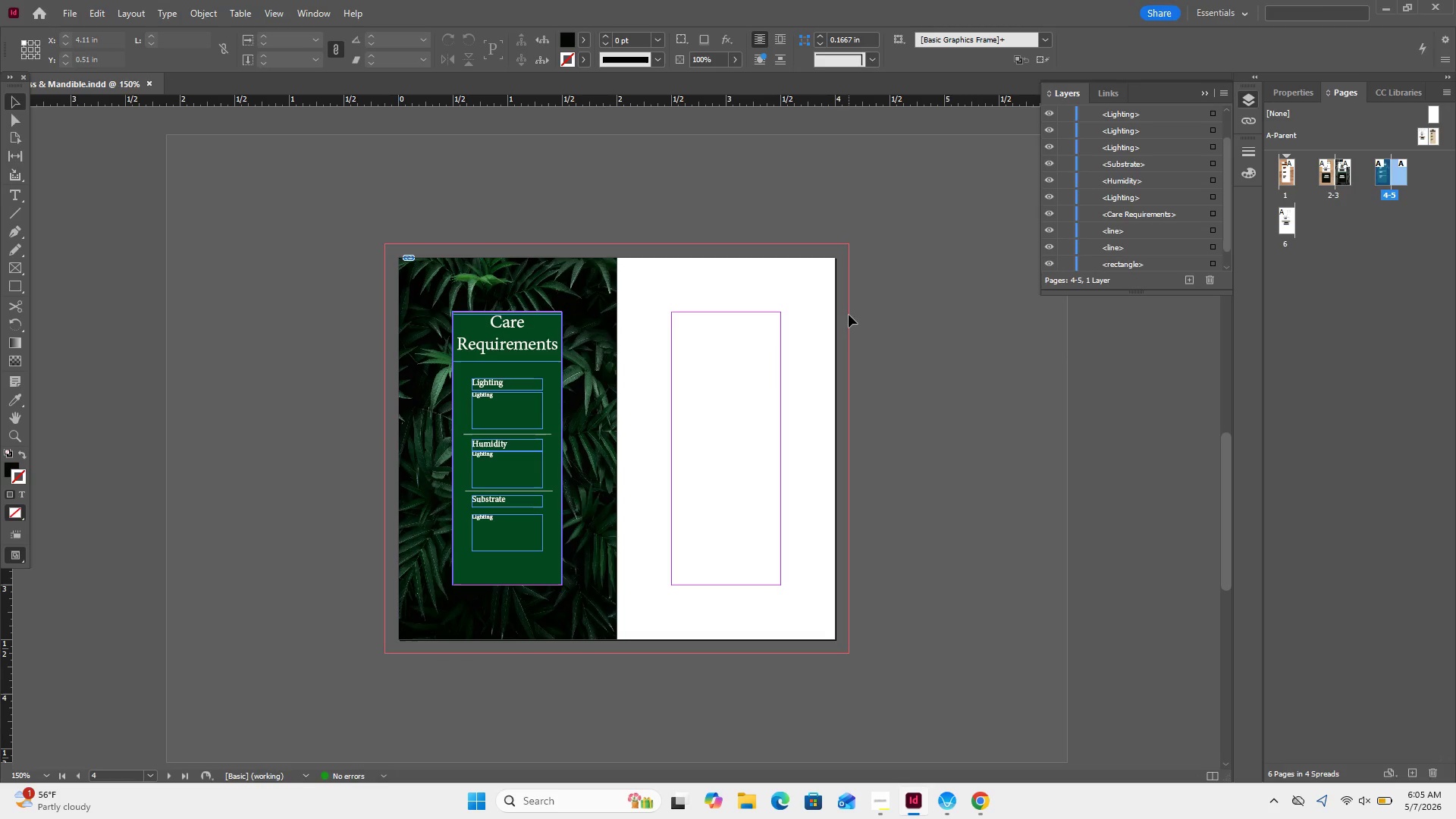 
scroll: coordinate [852, 315], scroll_direction: up, amount: 16.0
 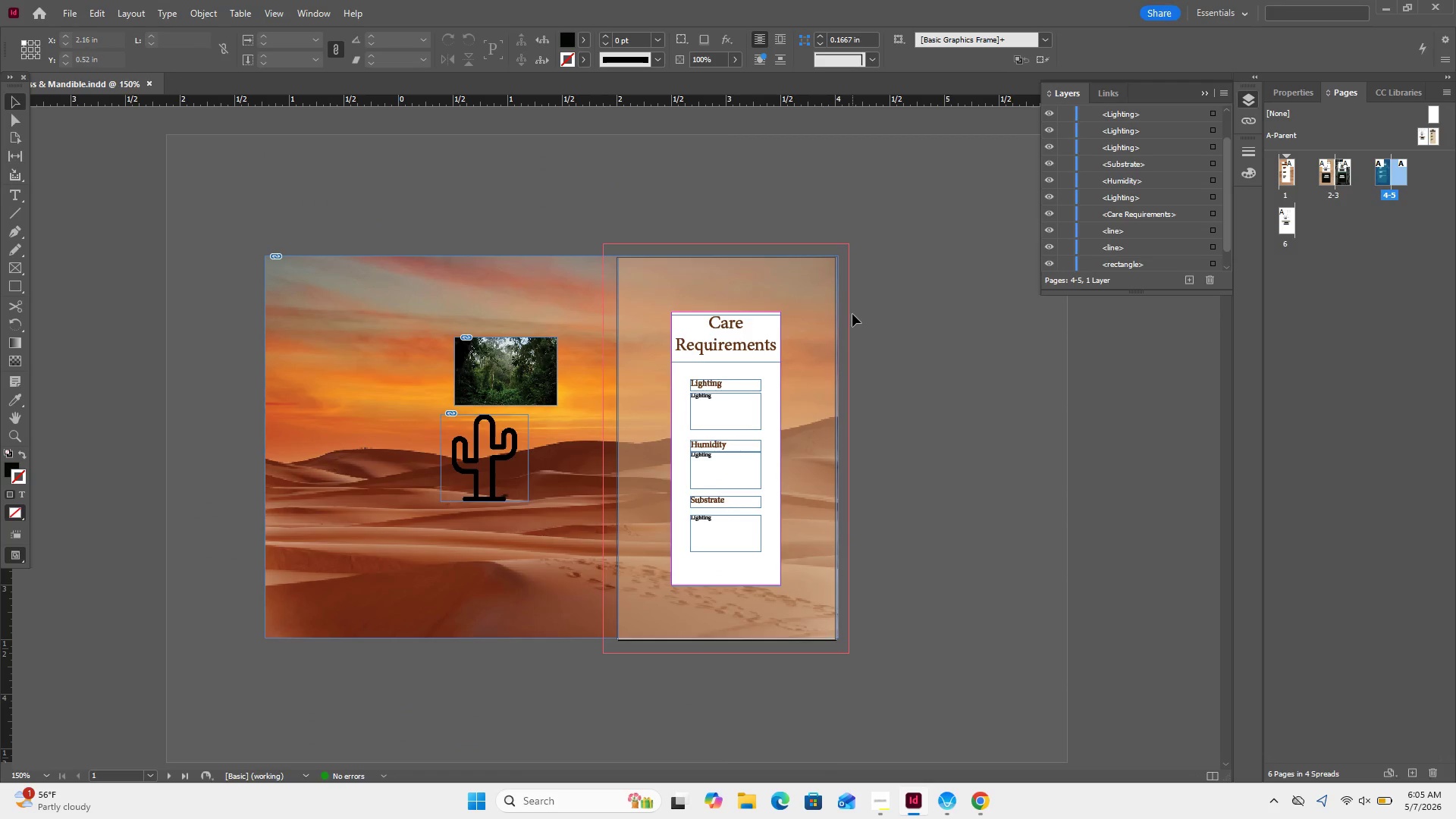 
scroll: coordinate [852, 314], scroll_direction: none, amount: 0.0
 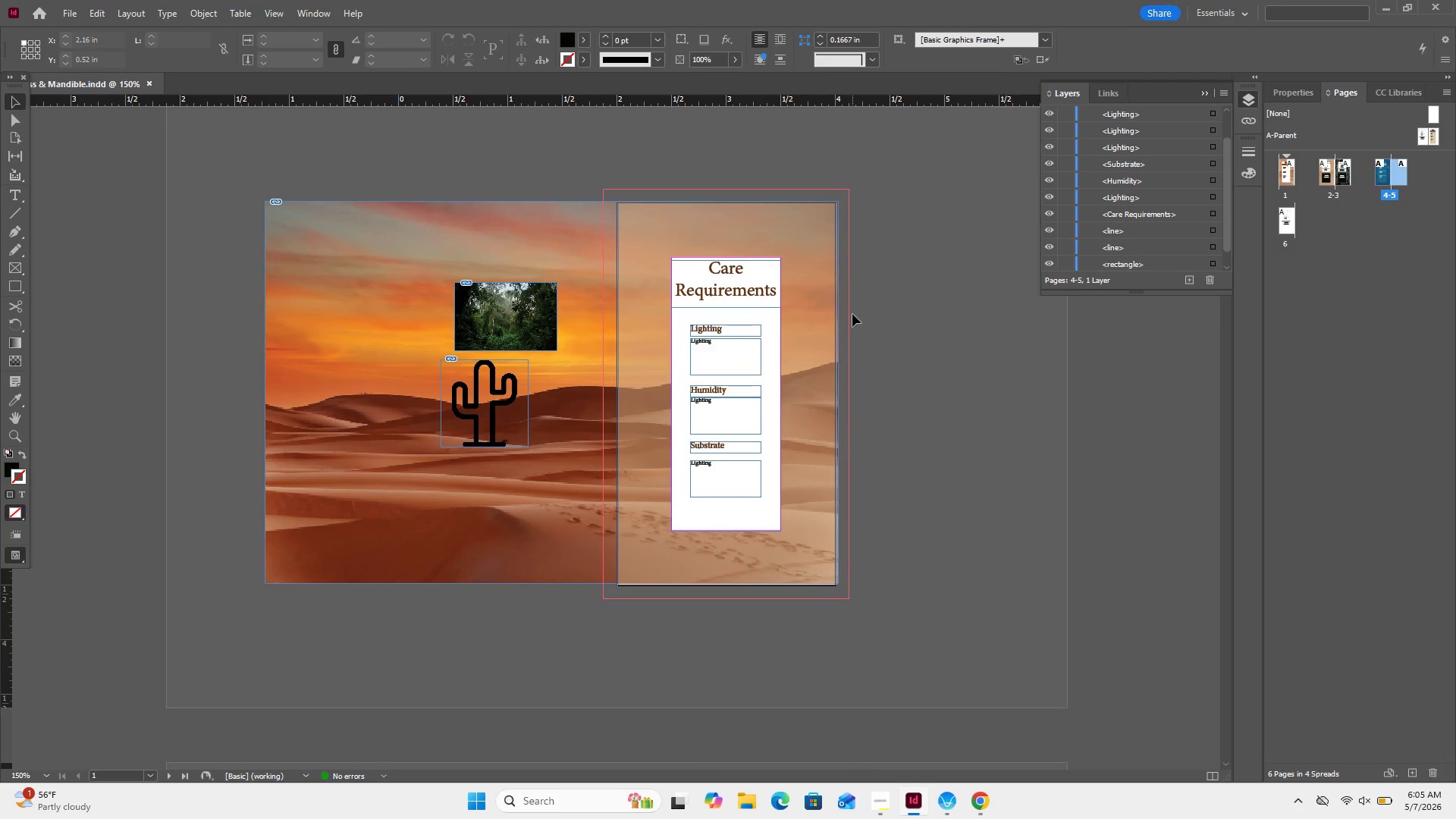 
left_click([852, 314])
 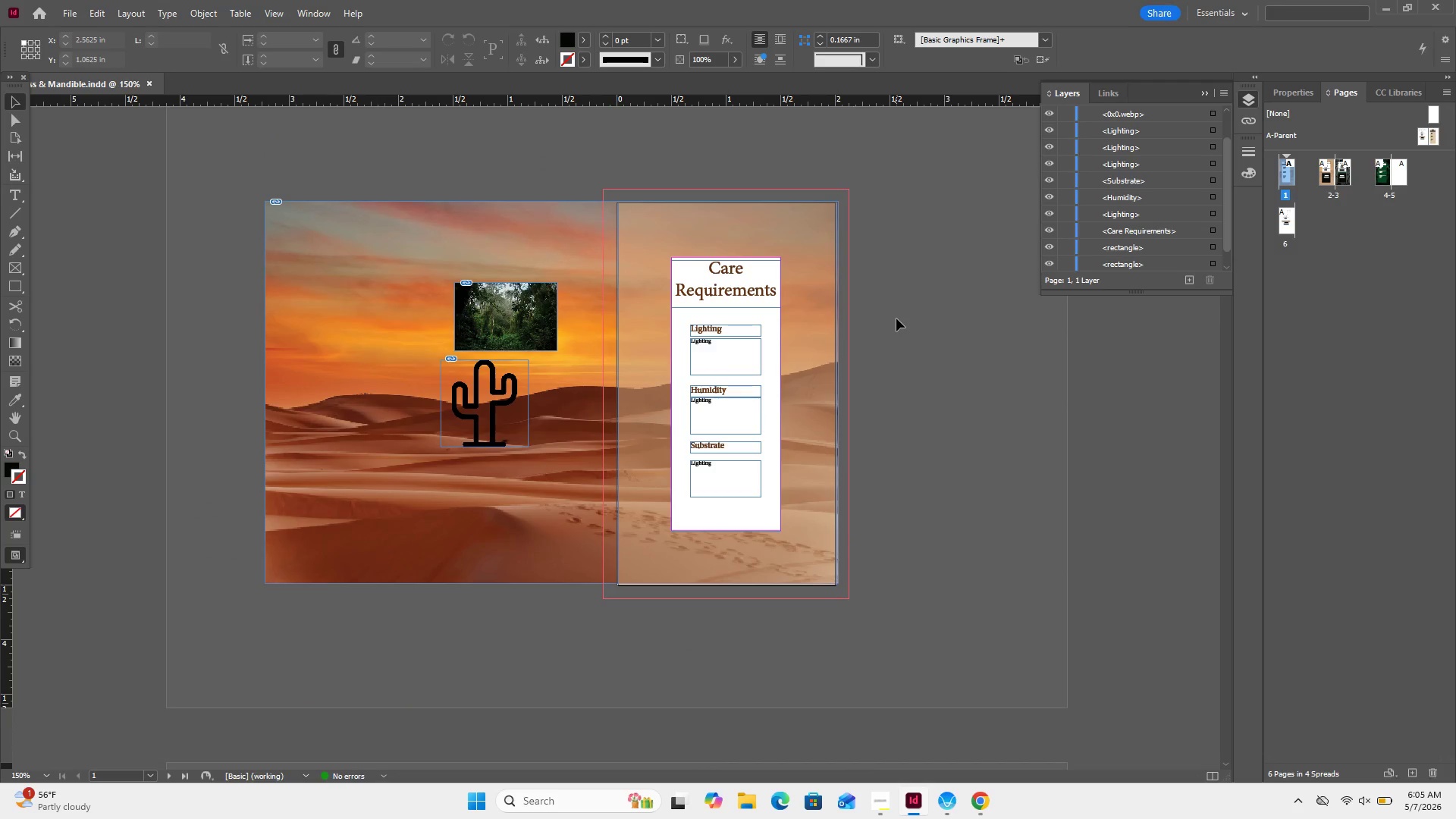 
double_click([896, 318])
 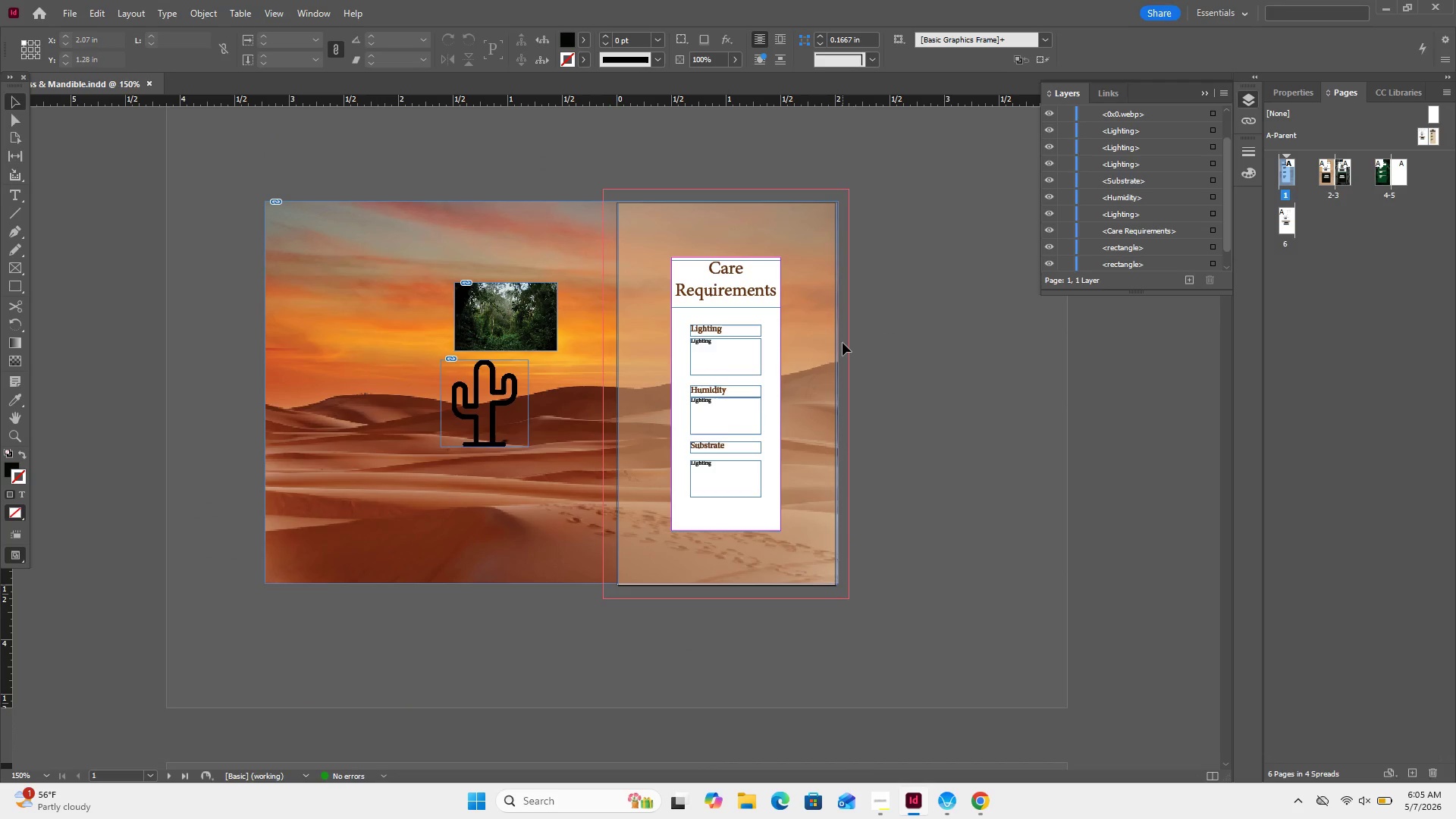 
scroll: coordinate [843, 343], scroll_direction: down, amount: 1.0
 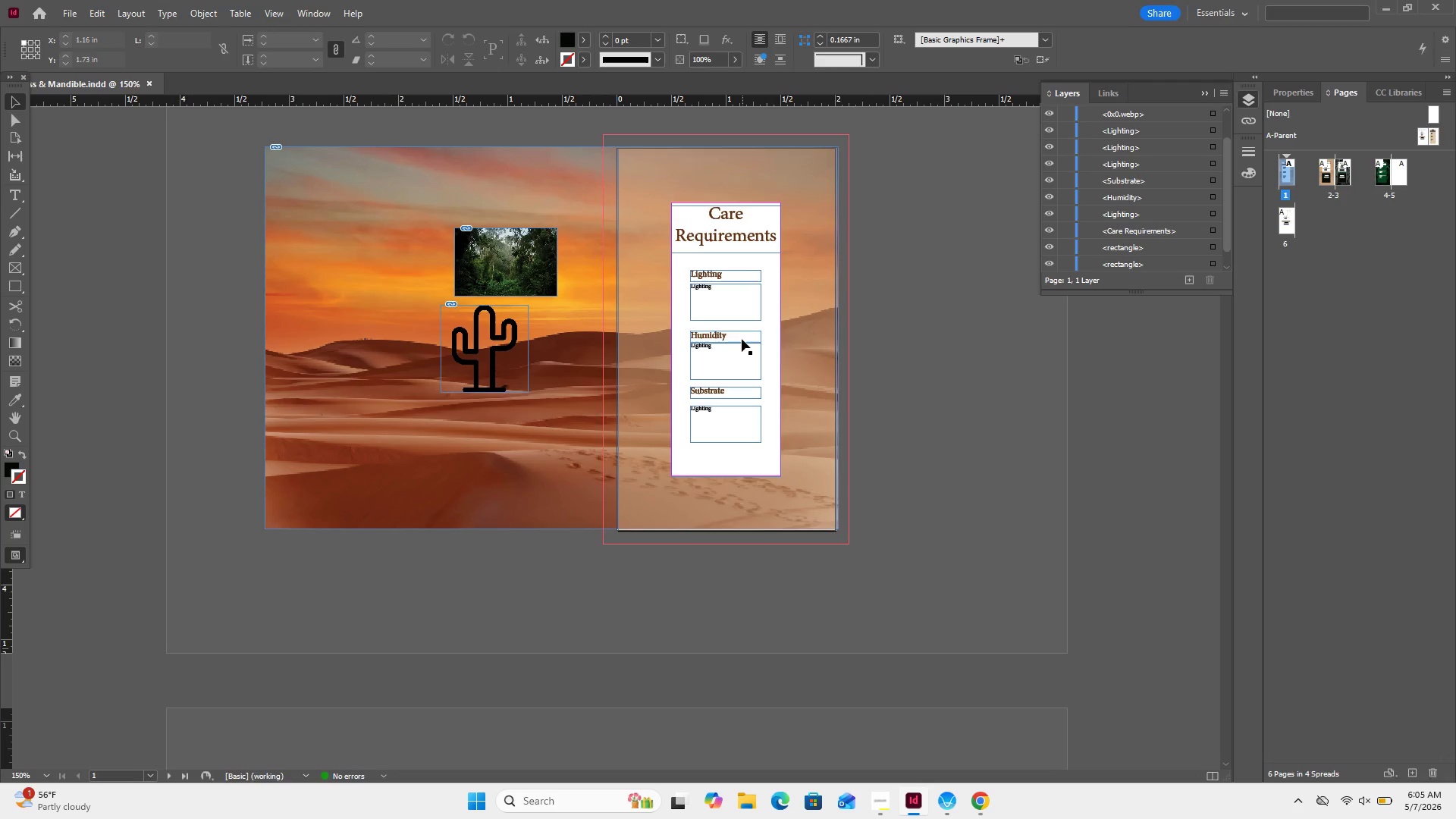 
left_click([739, 343])
 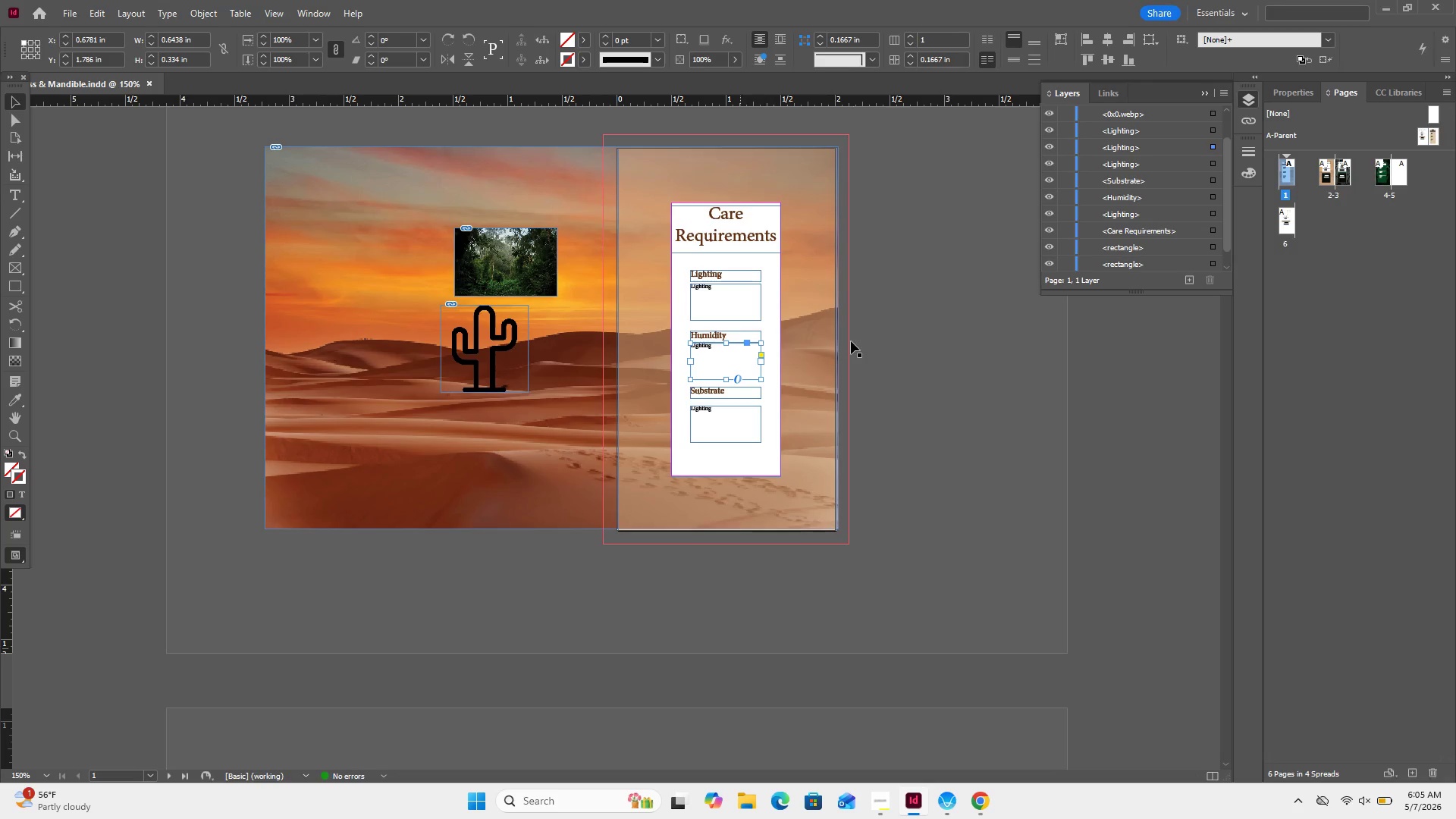 
left_click([894, 341])
 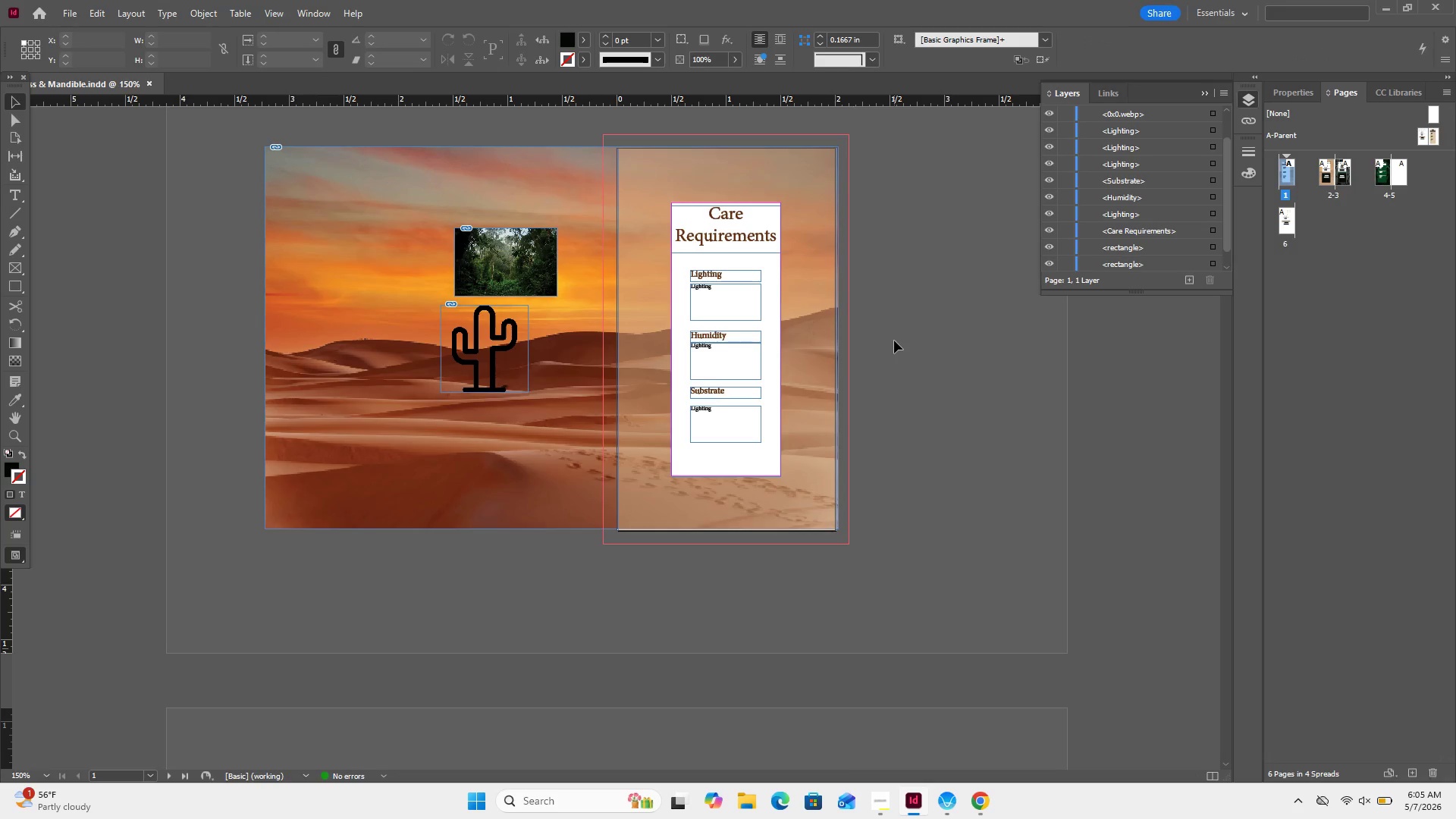 
scroll: coordinate [896, 338], scroll_direction: down, amount: 22.0
 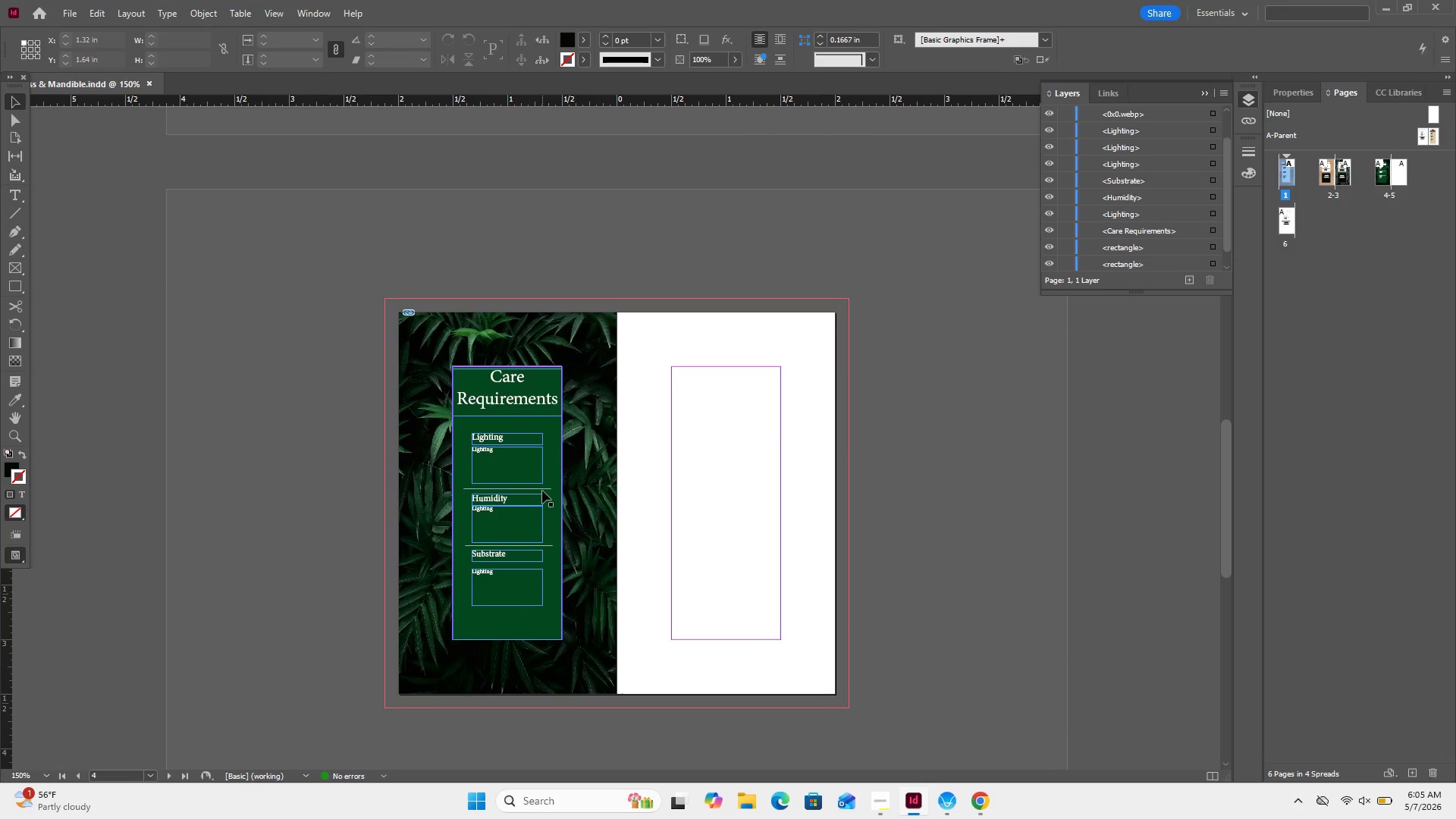 
left_click([544, 489])
 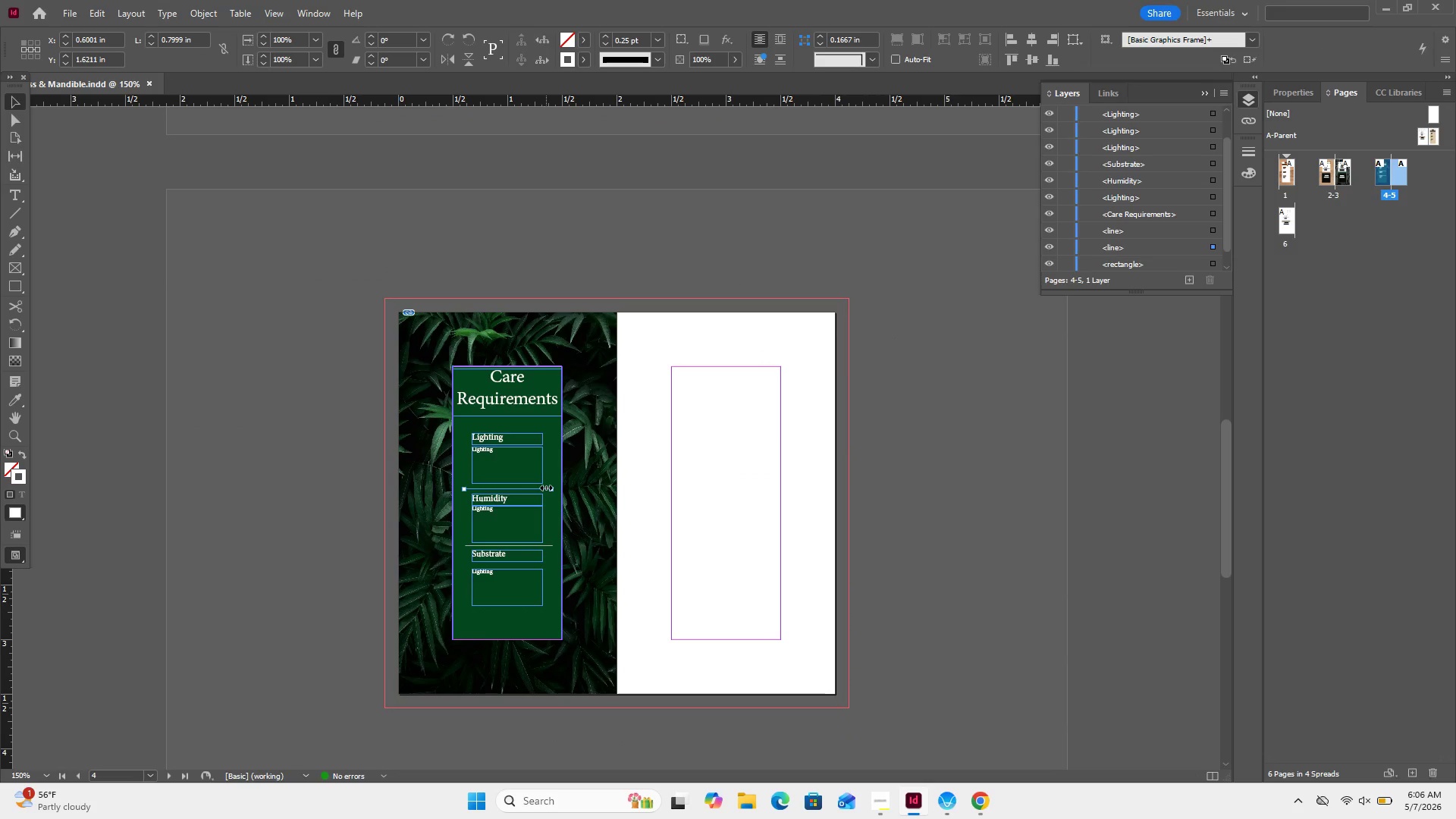 
key(Backspace)
 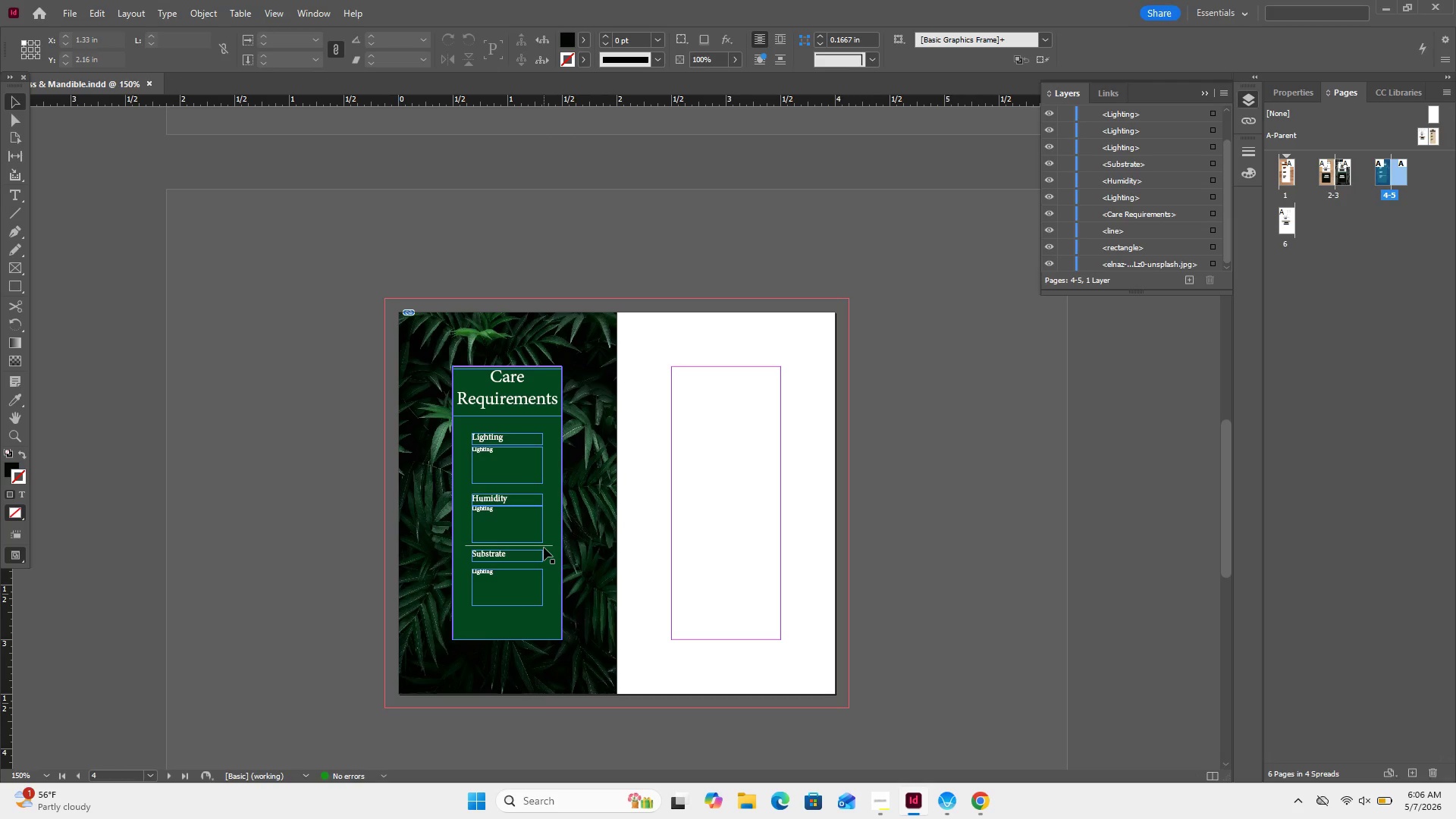 
left_click([547, 544])
 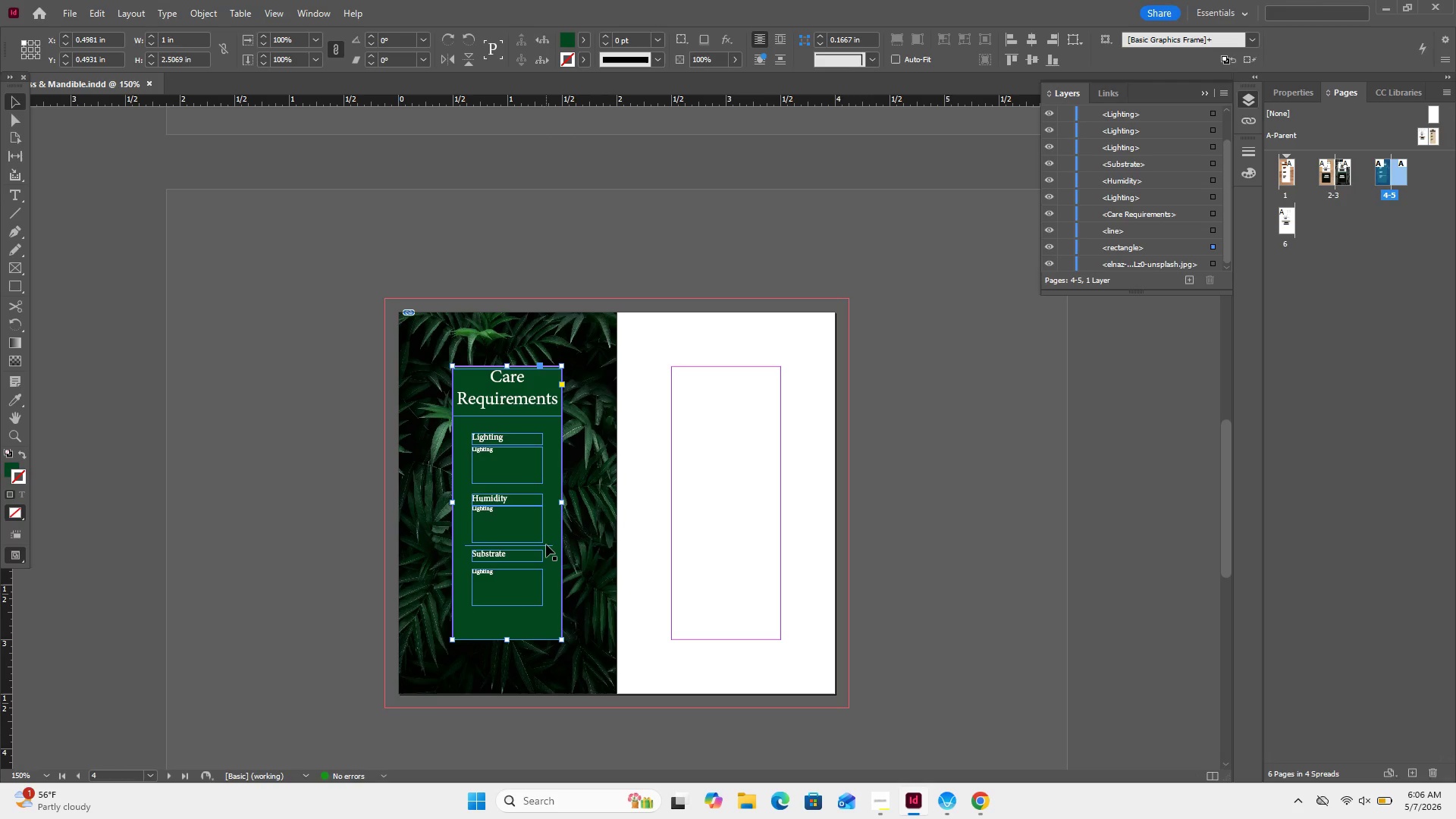 
left_click([546, 544])
 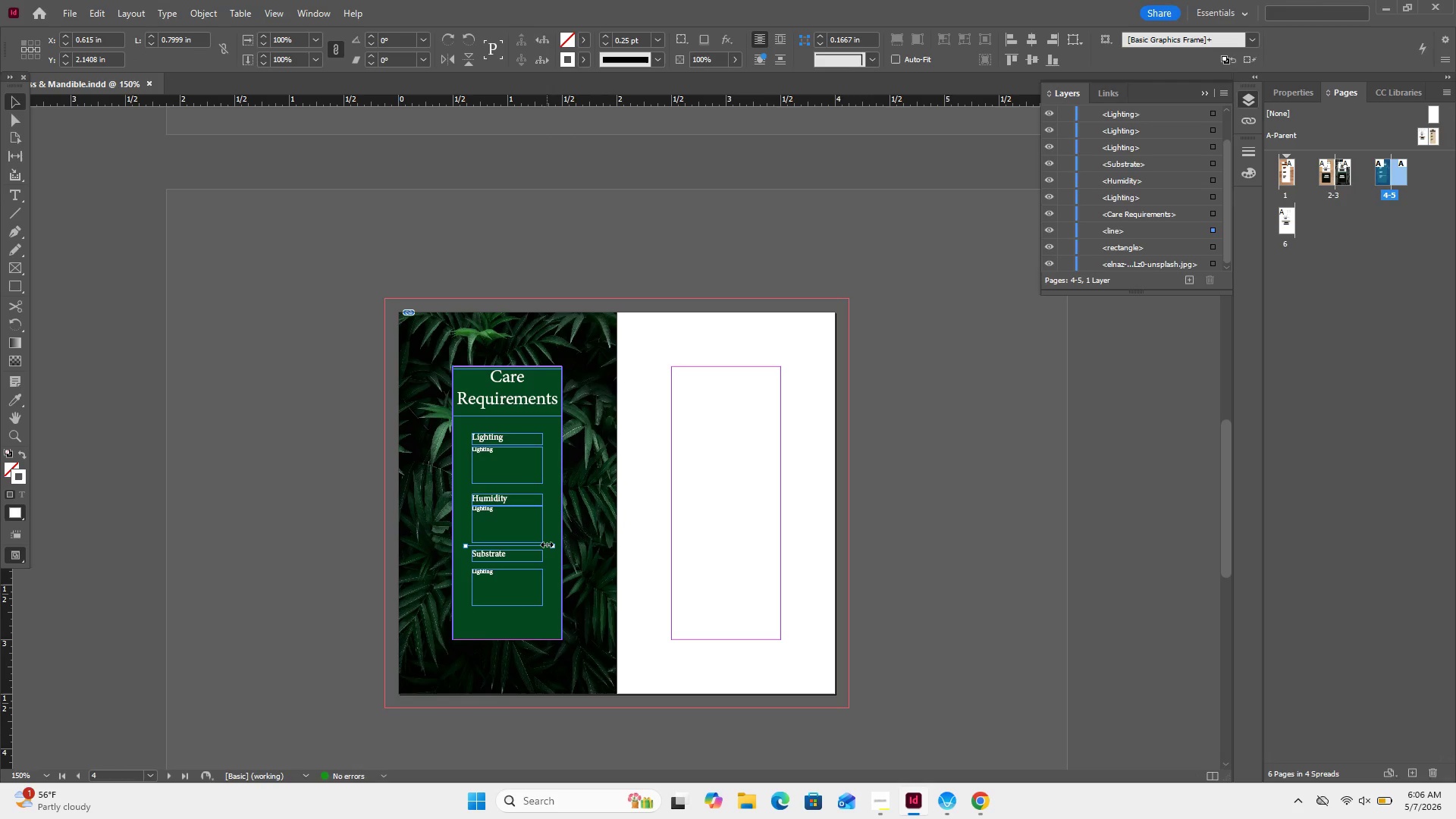 
key(Backspace)
 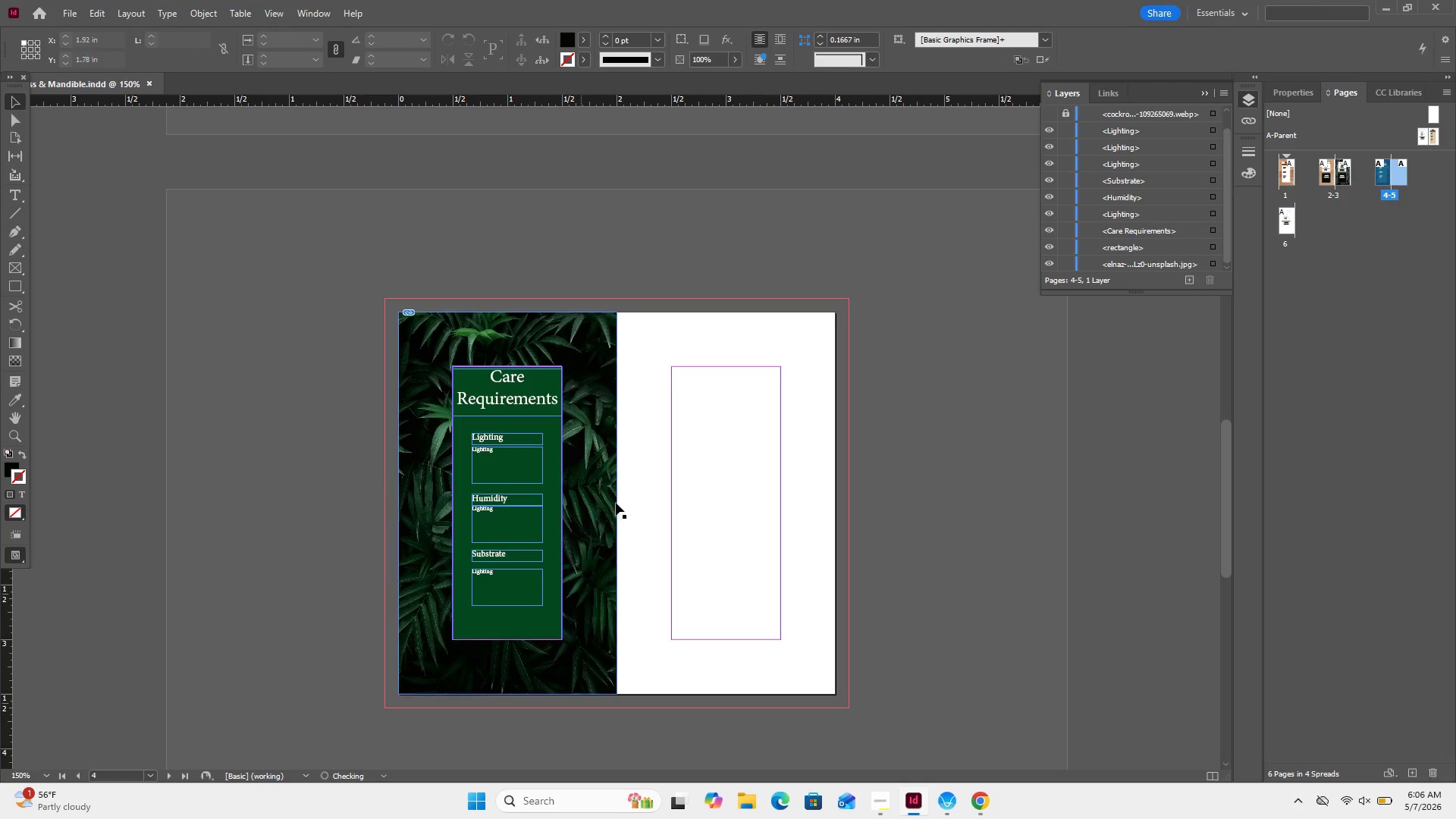 
scroll: coordinate [617, 496], scroll_direction: up, amount: 13.0
 